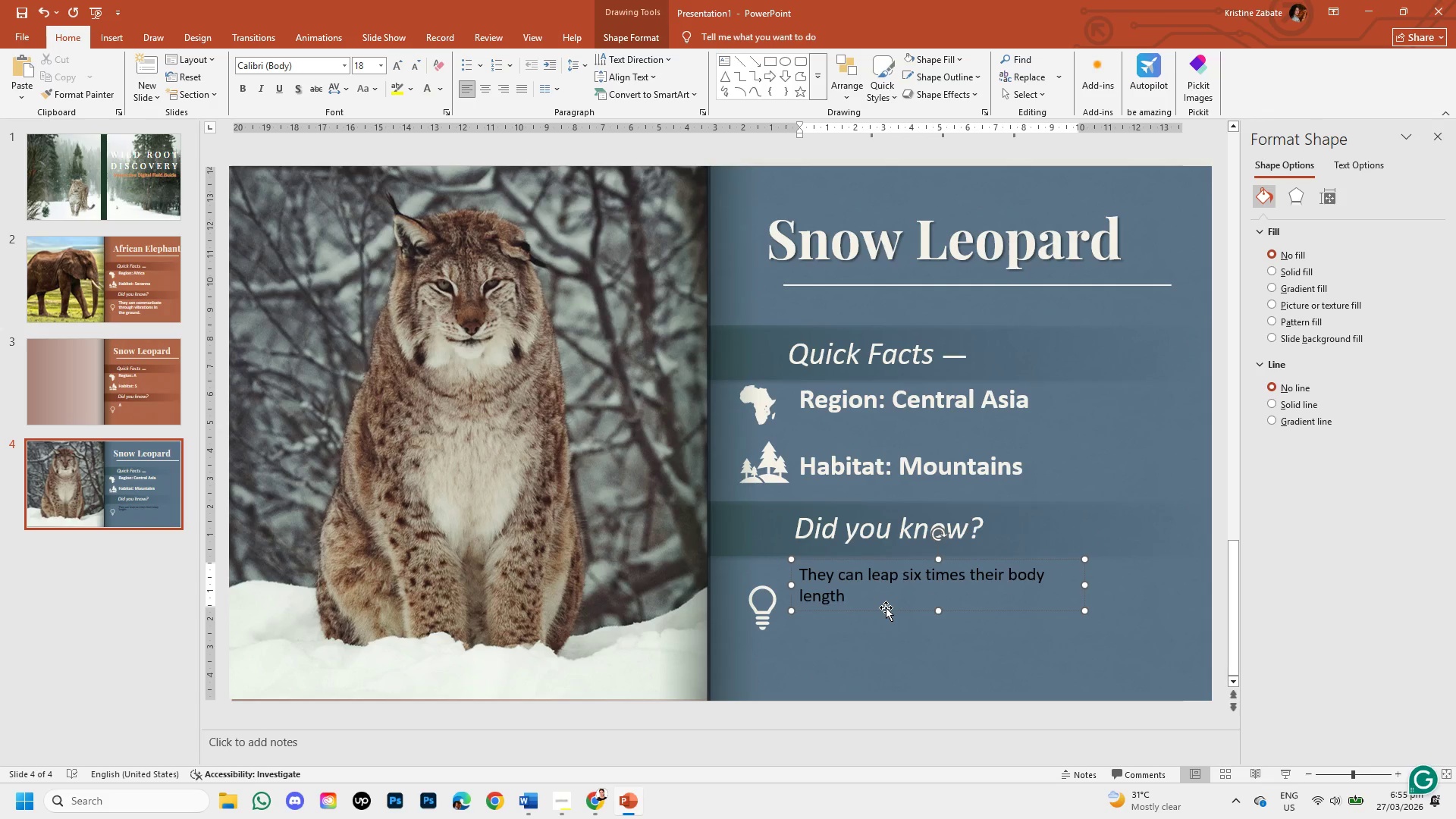 
left_click_drag(start_coordinate=[850, 598], to_coordinate=[810, 573])
 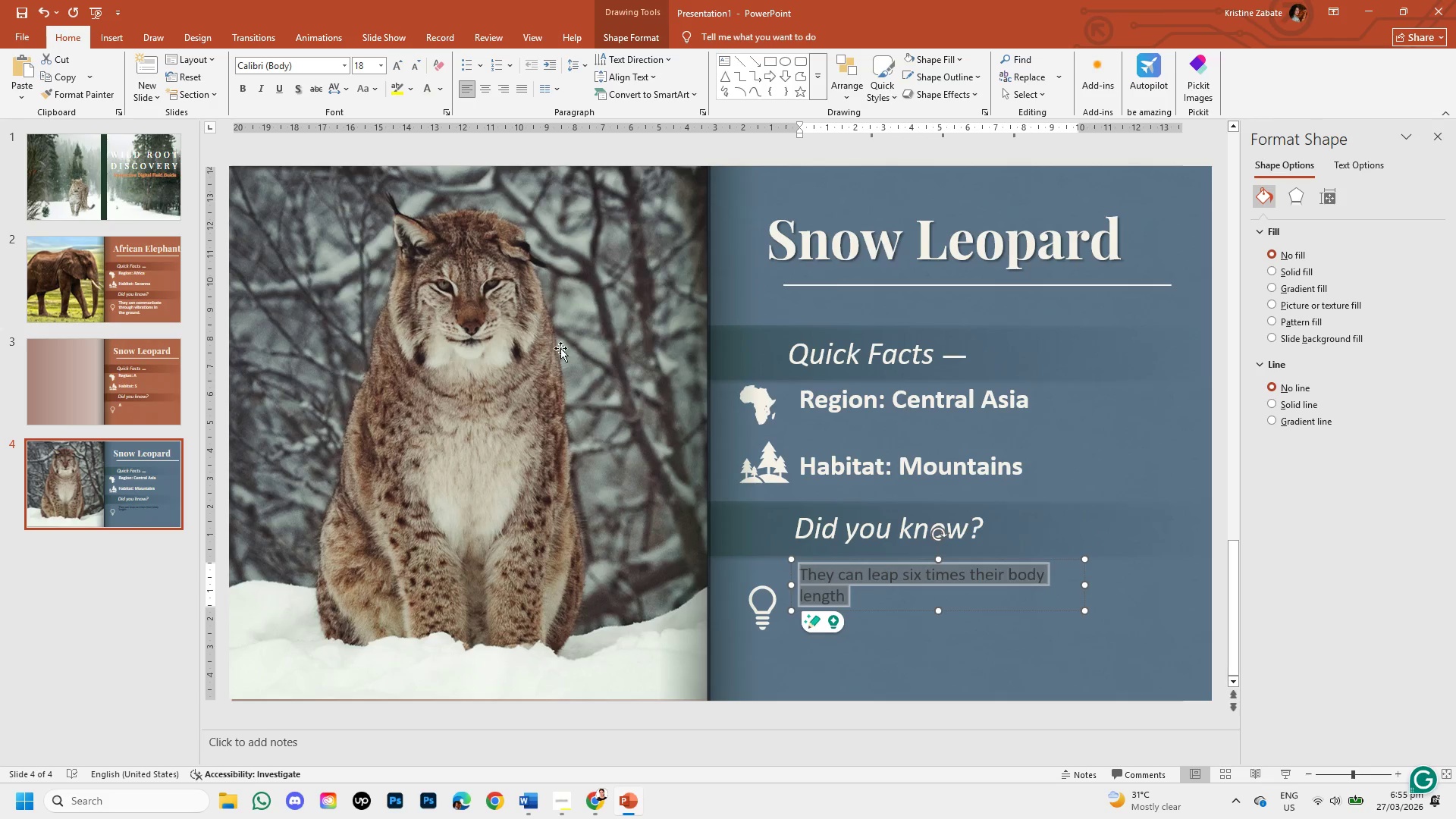 
left_click([344, 71])
 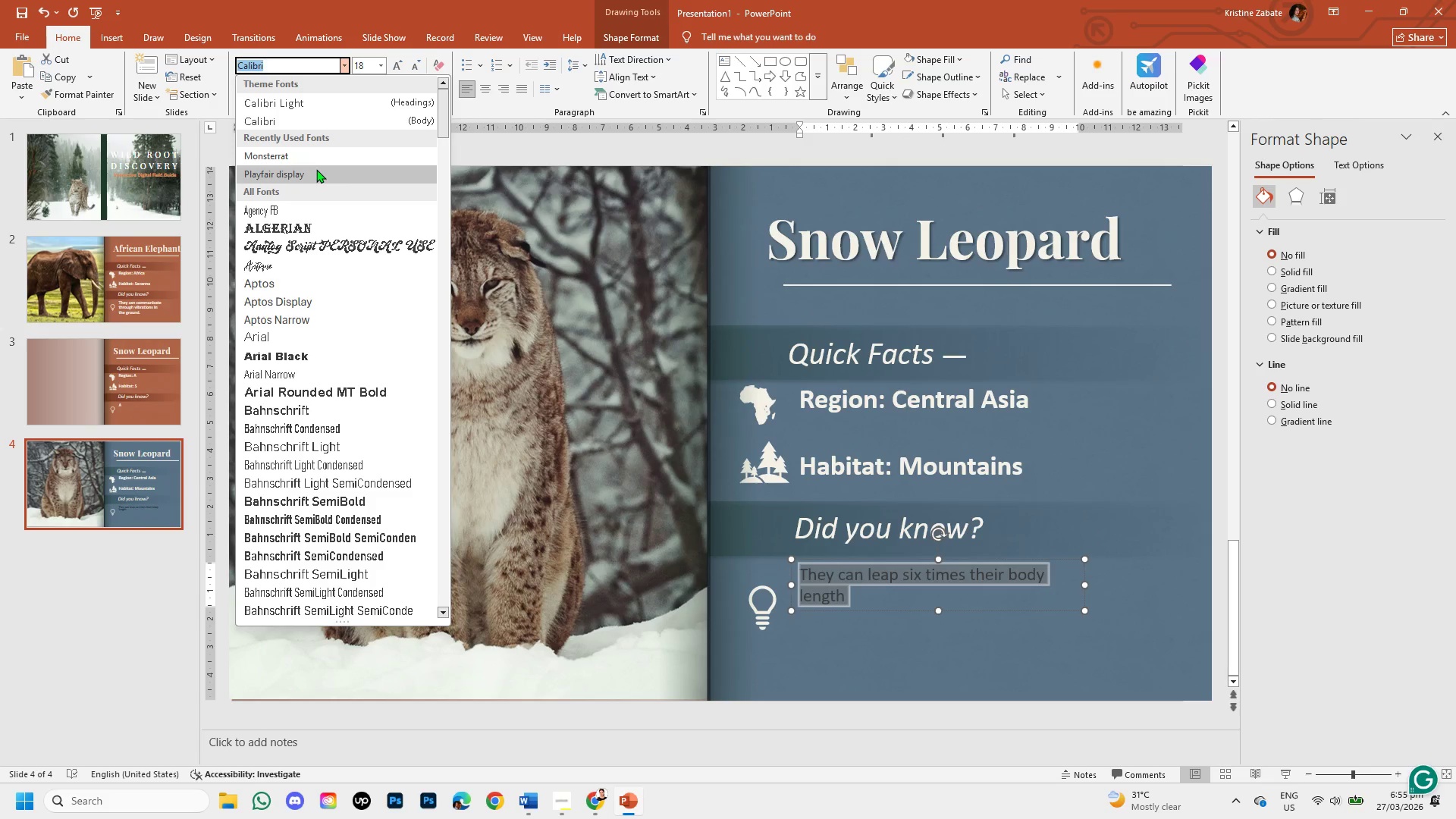 
left_click([316, 154])
 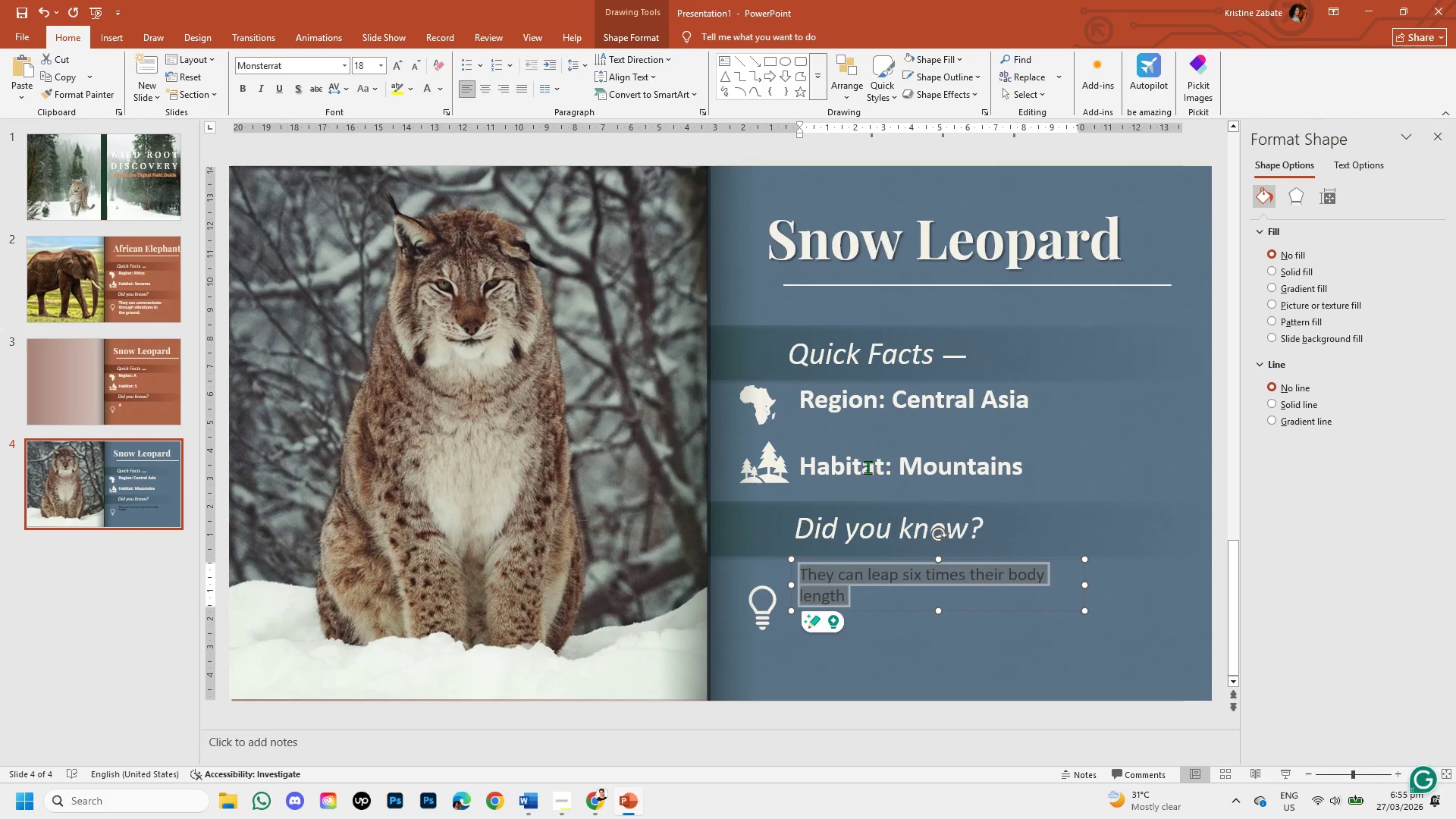 
left_click([920, 465])
 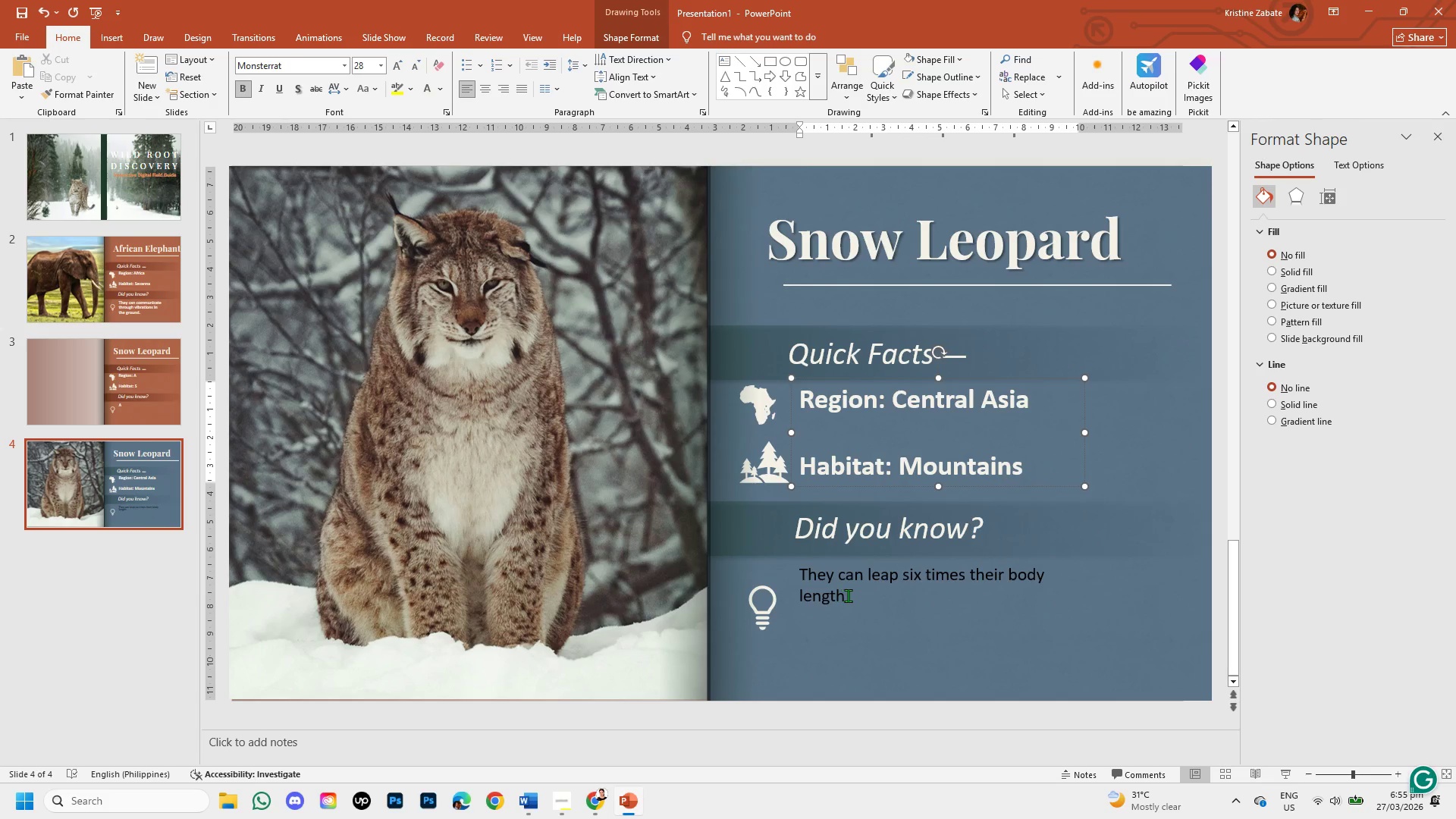 
left_click([848, 596])
 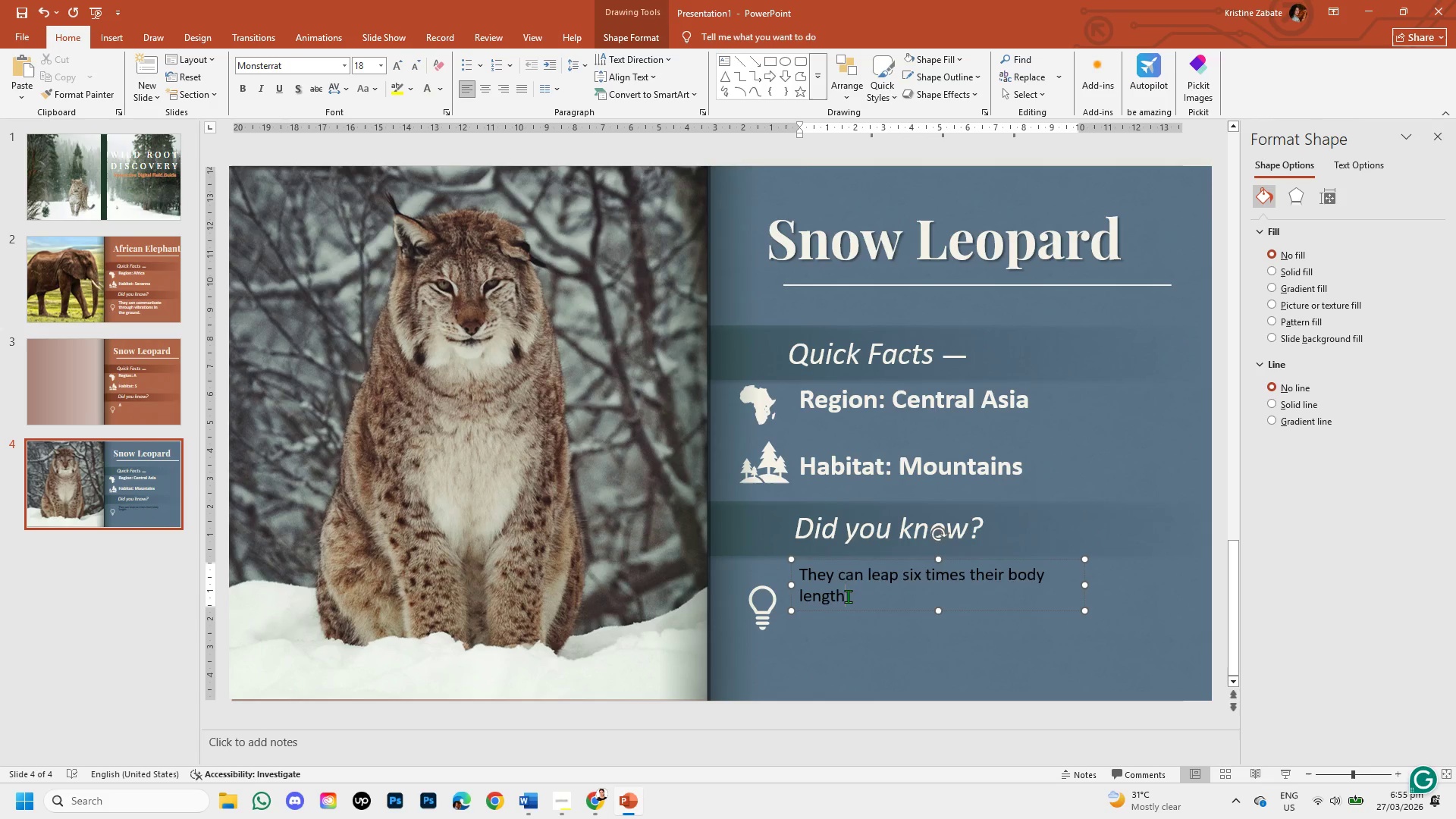 
left_click_drag(start_coordinate=[848, 596], to_coordinate=[795, 570])
 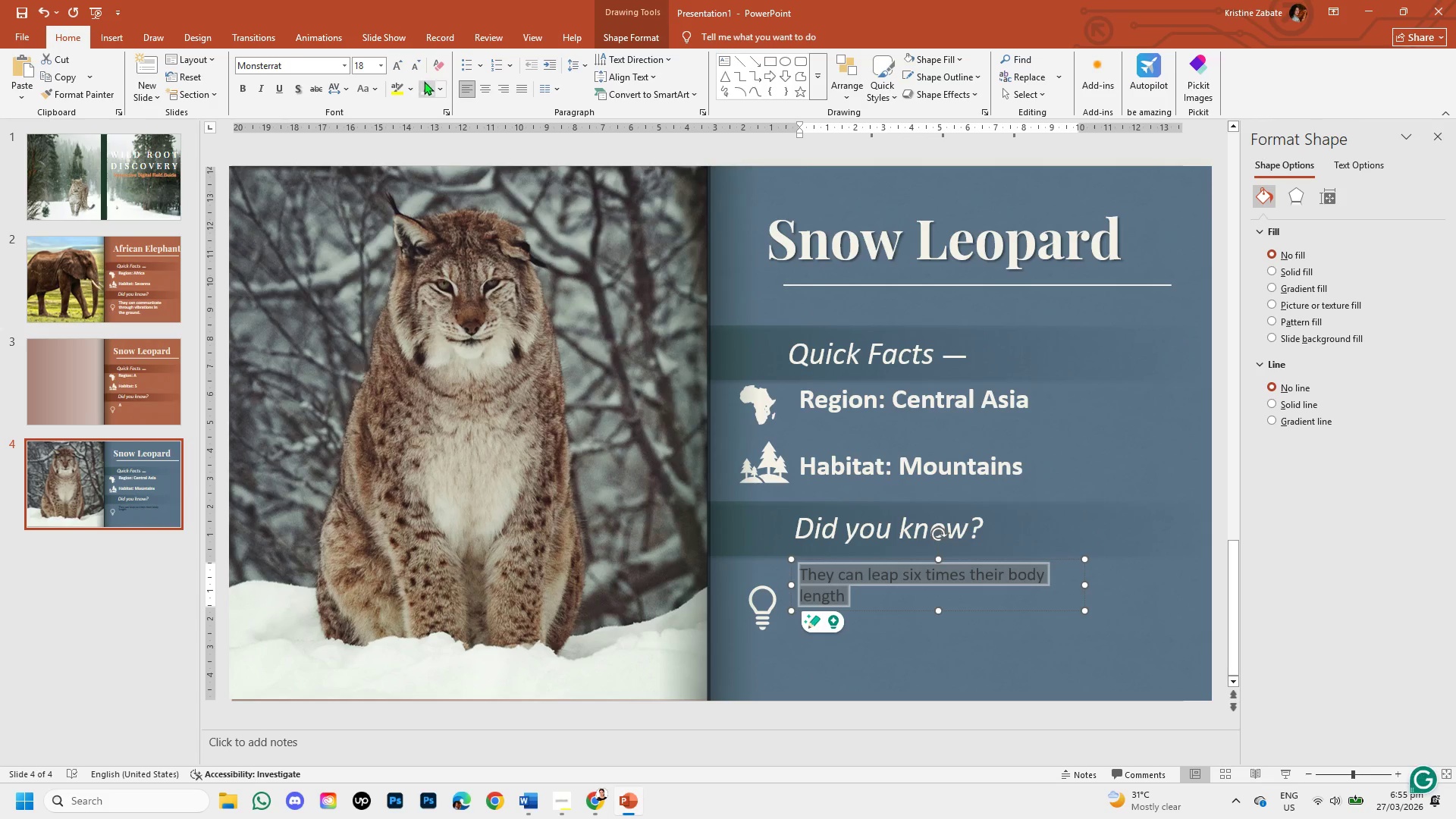 
left_click([425, 87])
 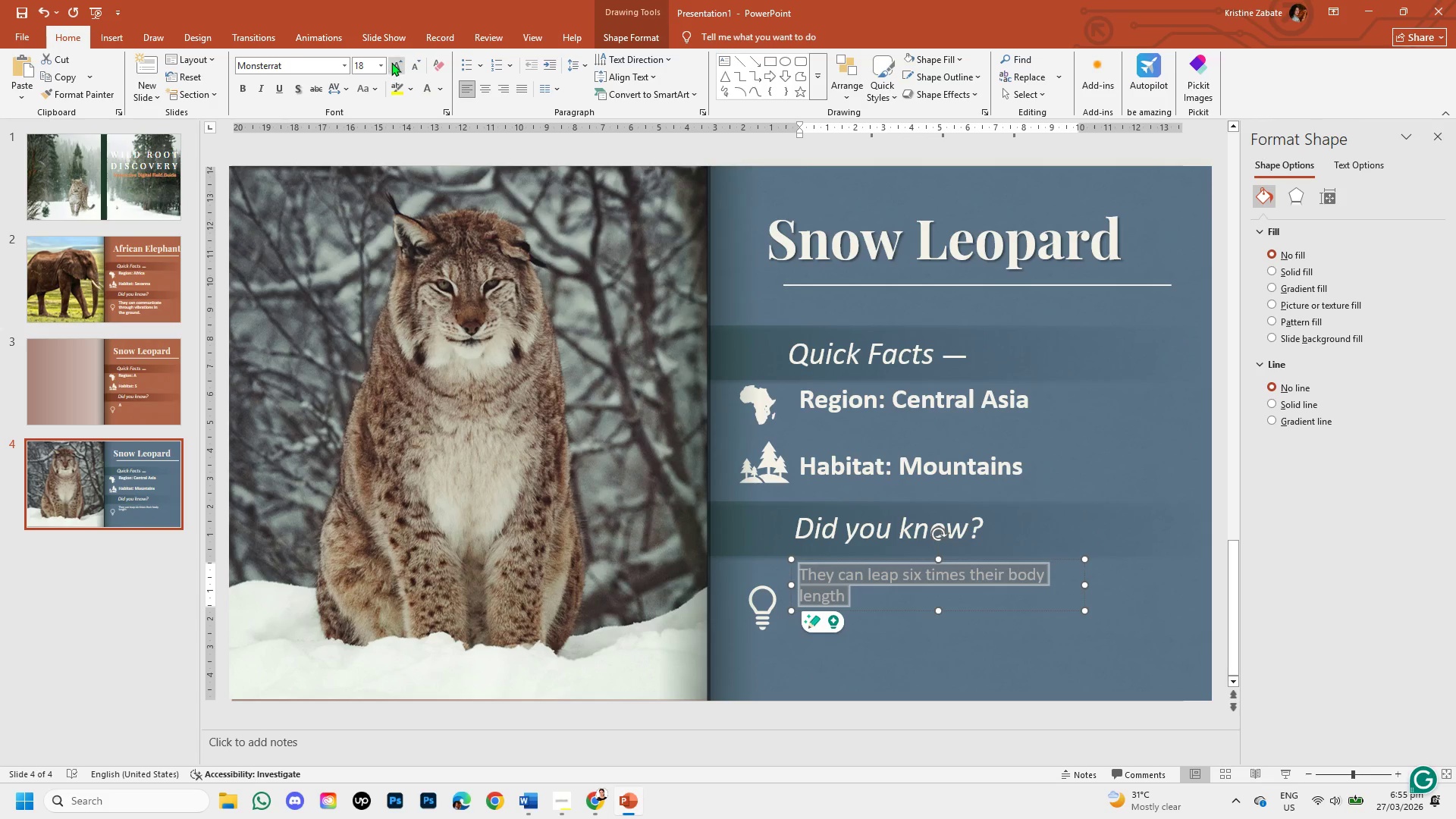 
double_click([393, 61])
 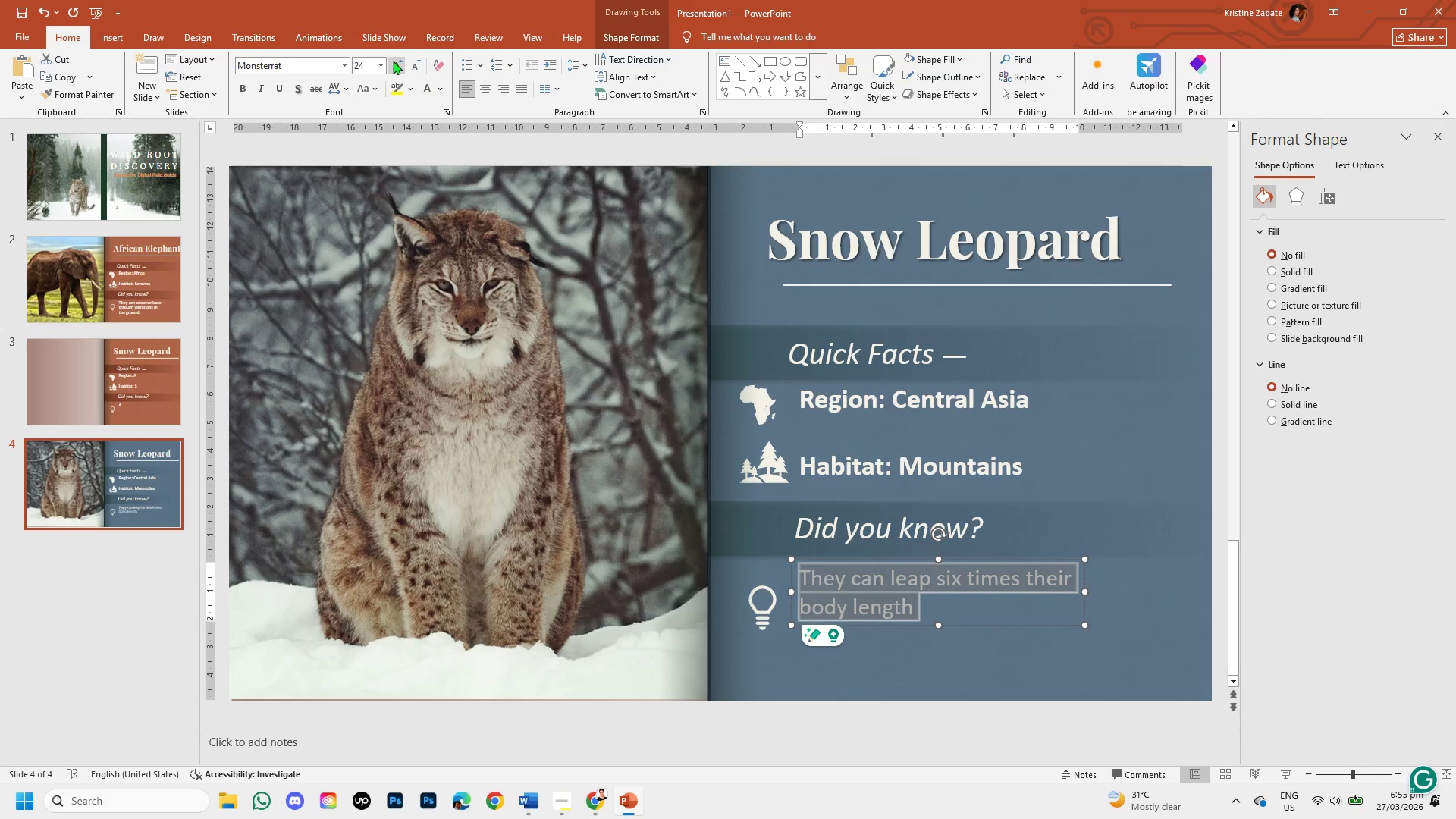 
left_click([393, 61])
 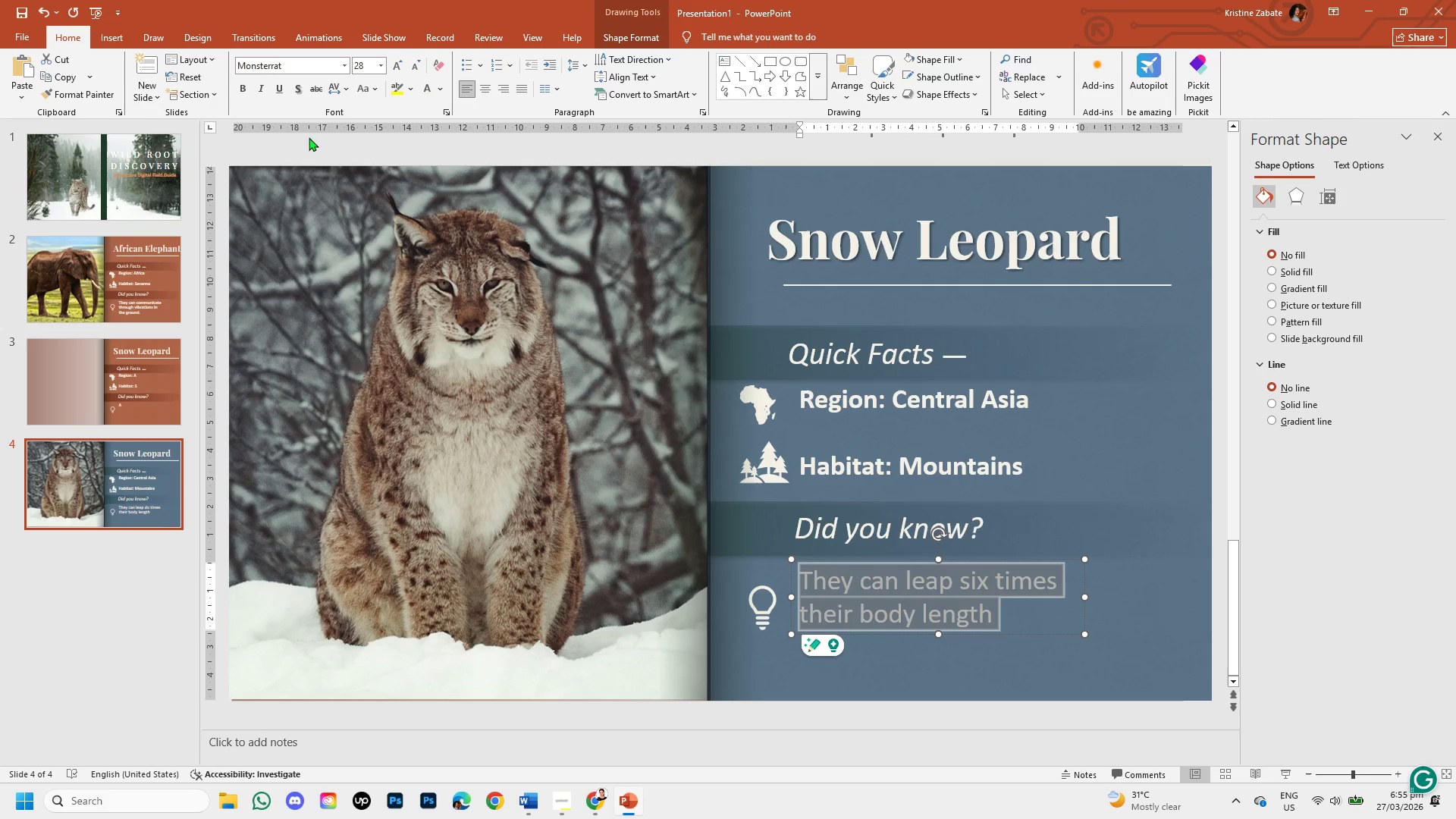 
left_click([243, 86])
 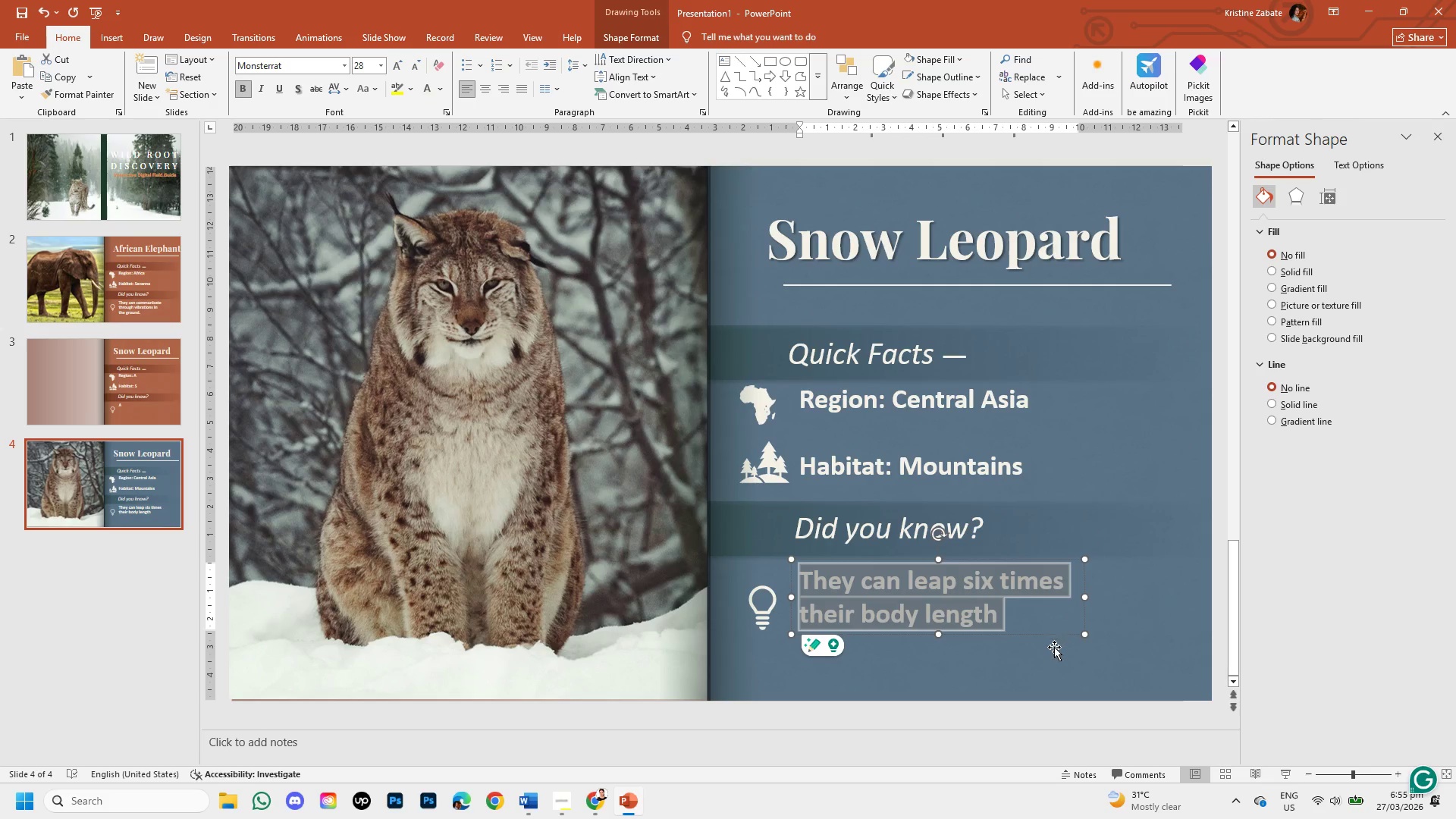 
left_click_drag(start_coordinate=[1050, 671], to_coordinate=[1046, 670])
 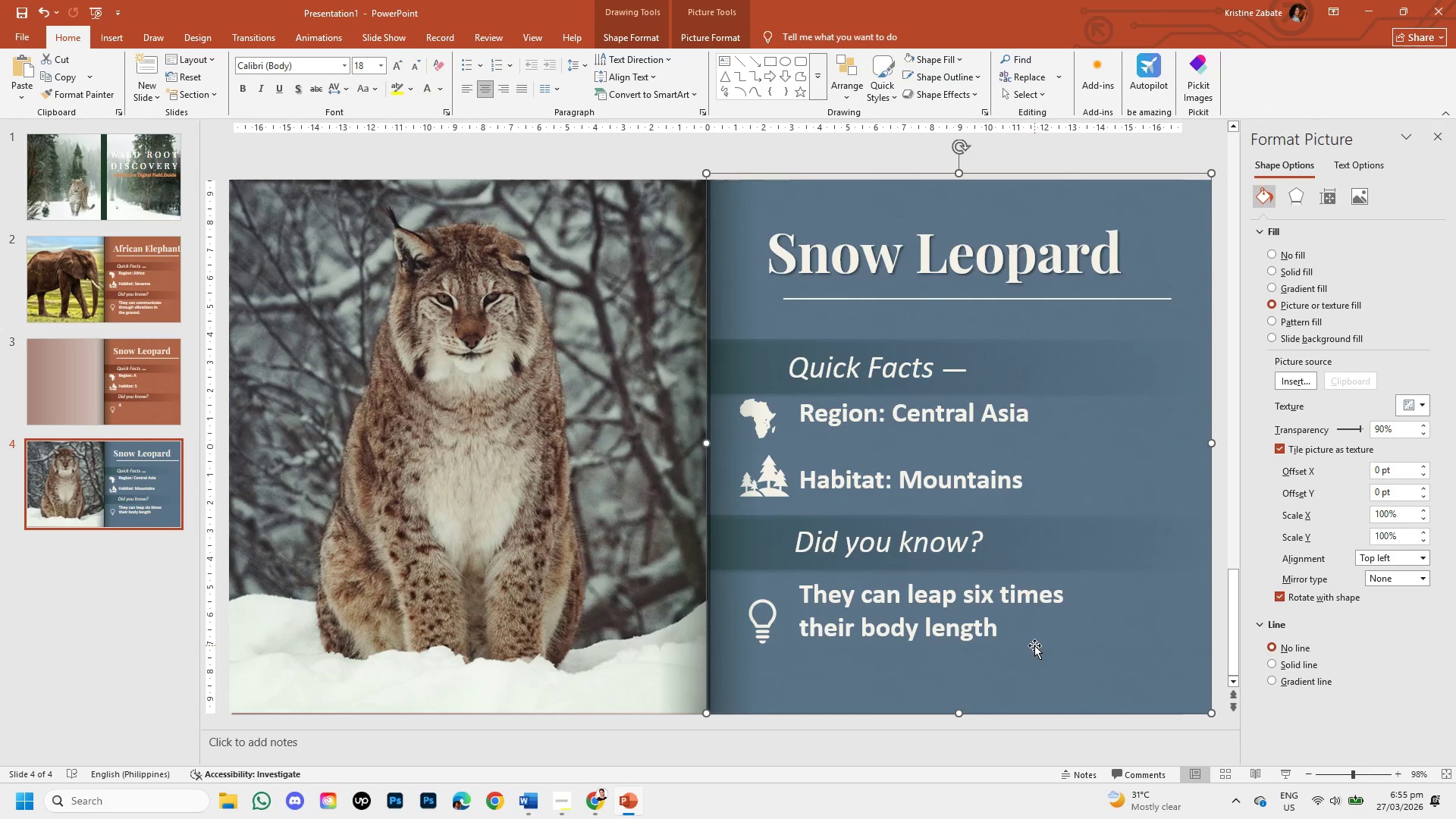 
wait(10.08)
 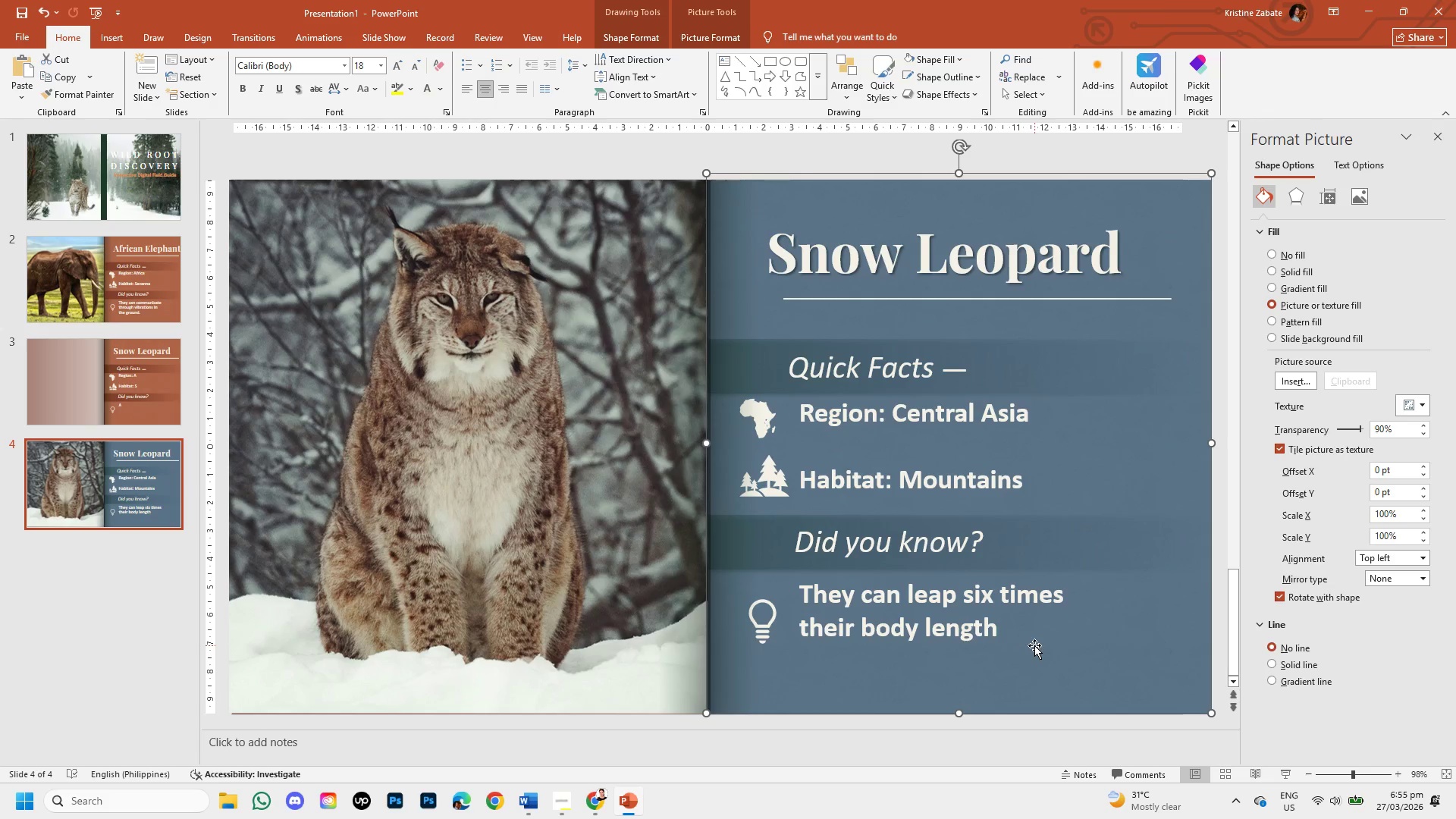 
left_click([992, 632])
 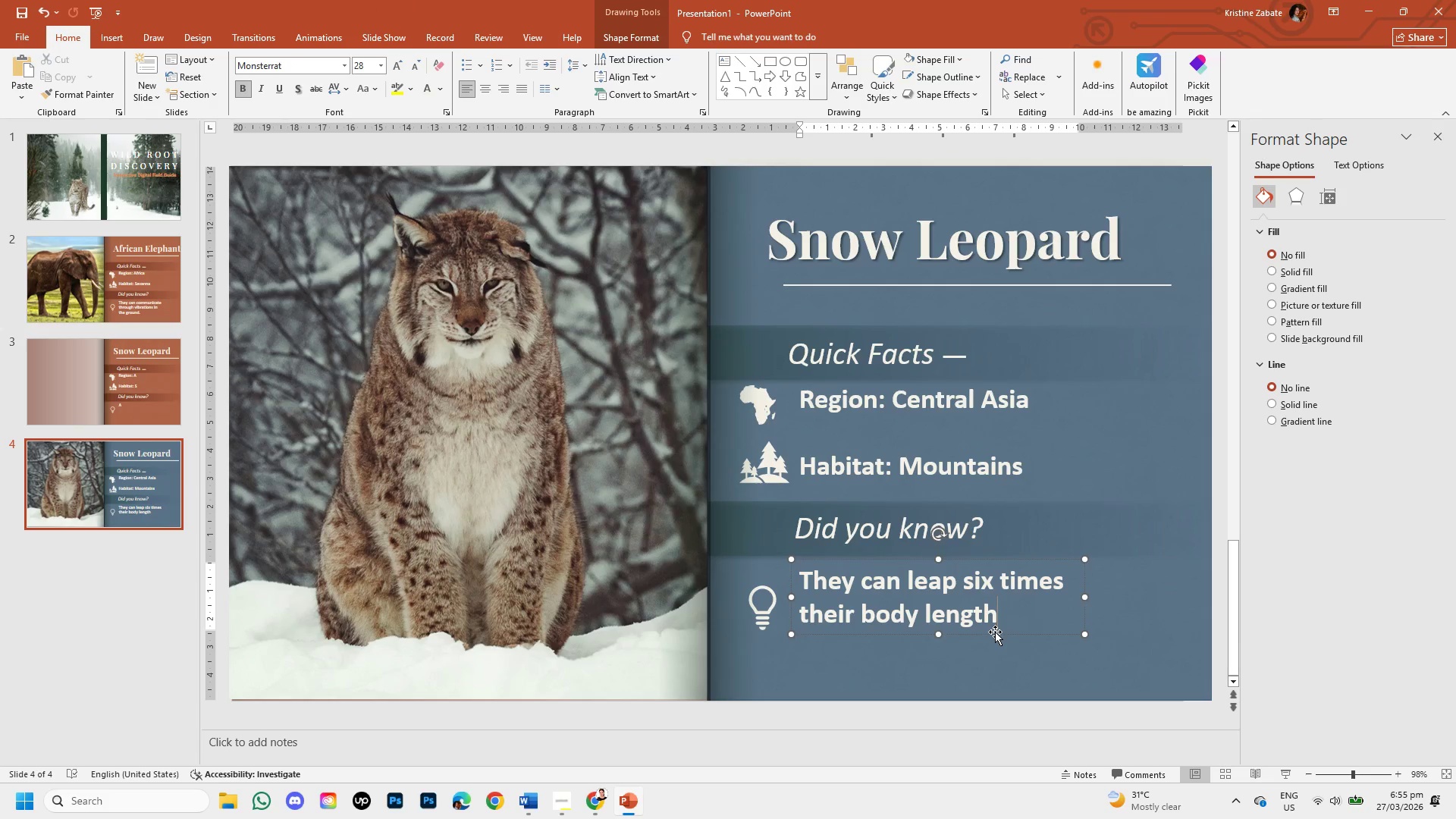 
key(Period)
 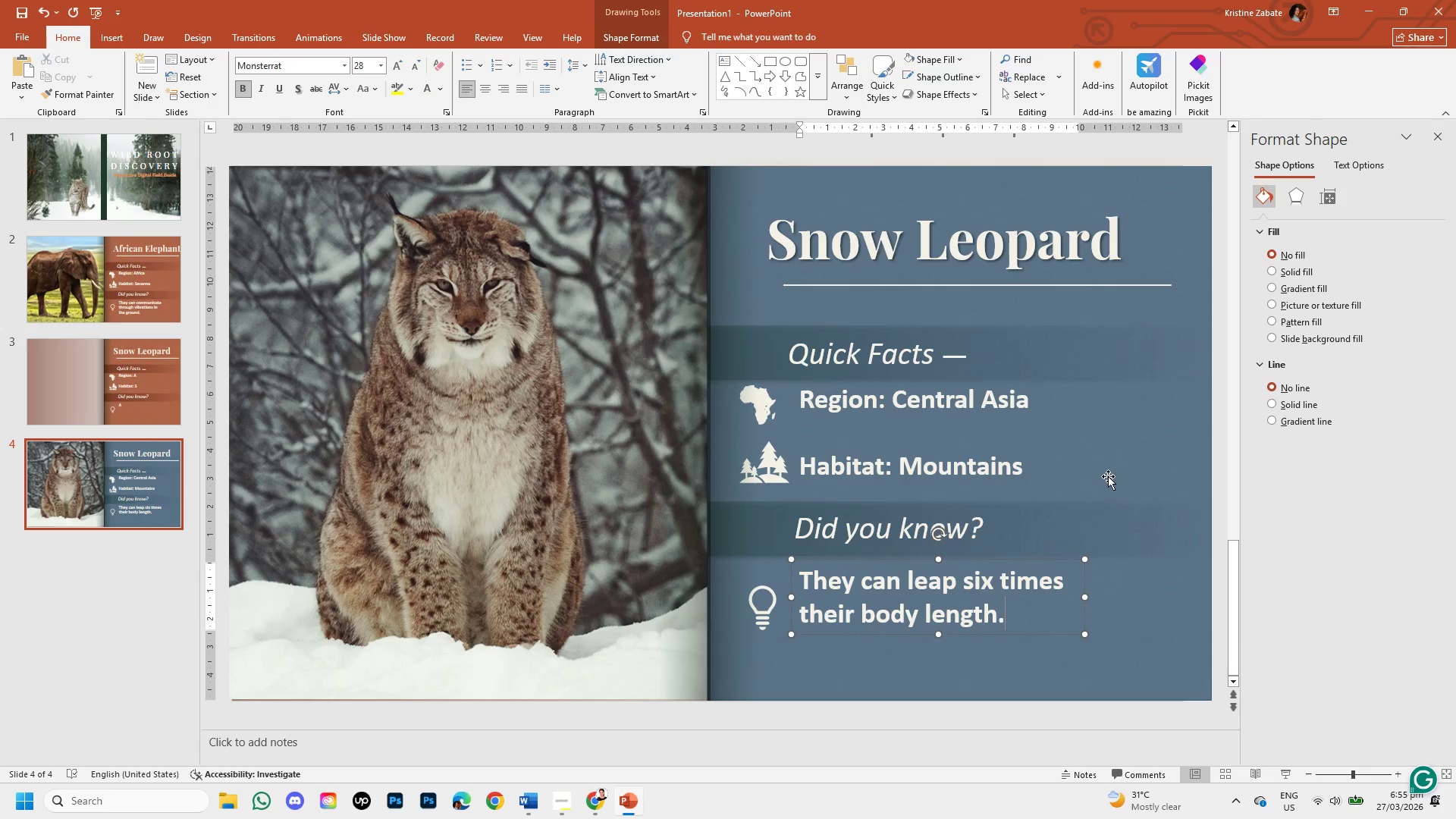 
left_click([1099, 447])
 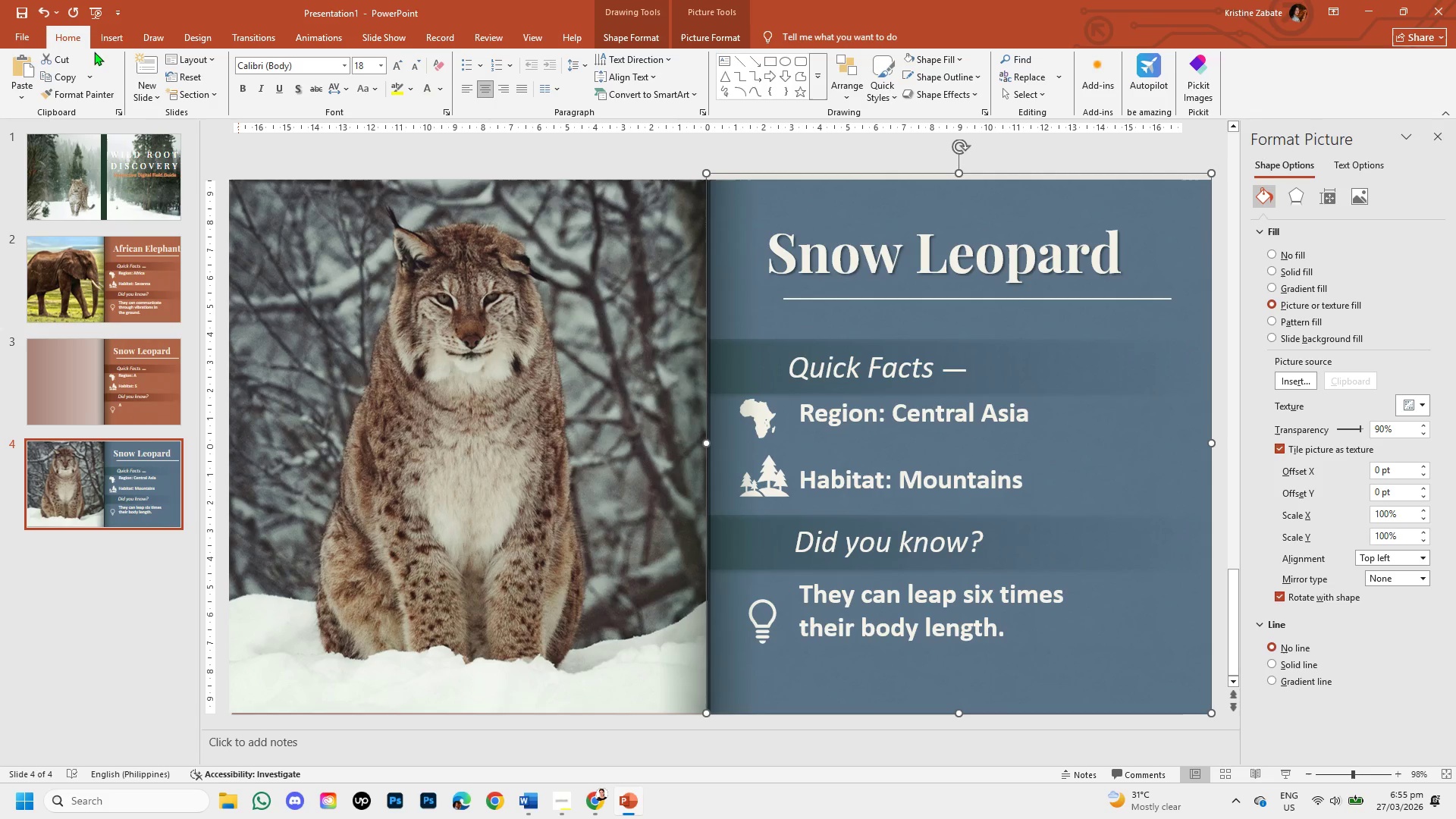 
left_click([115, 40])
 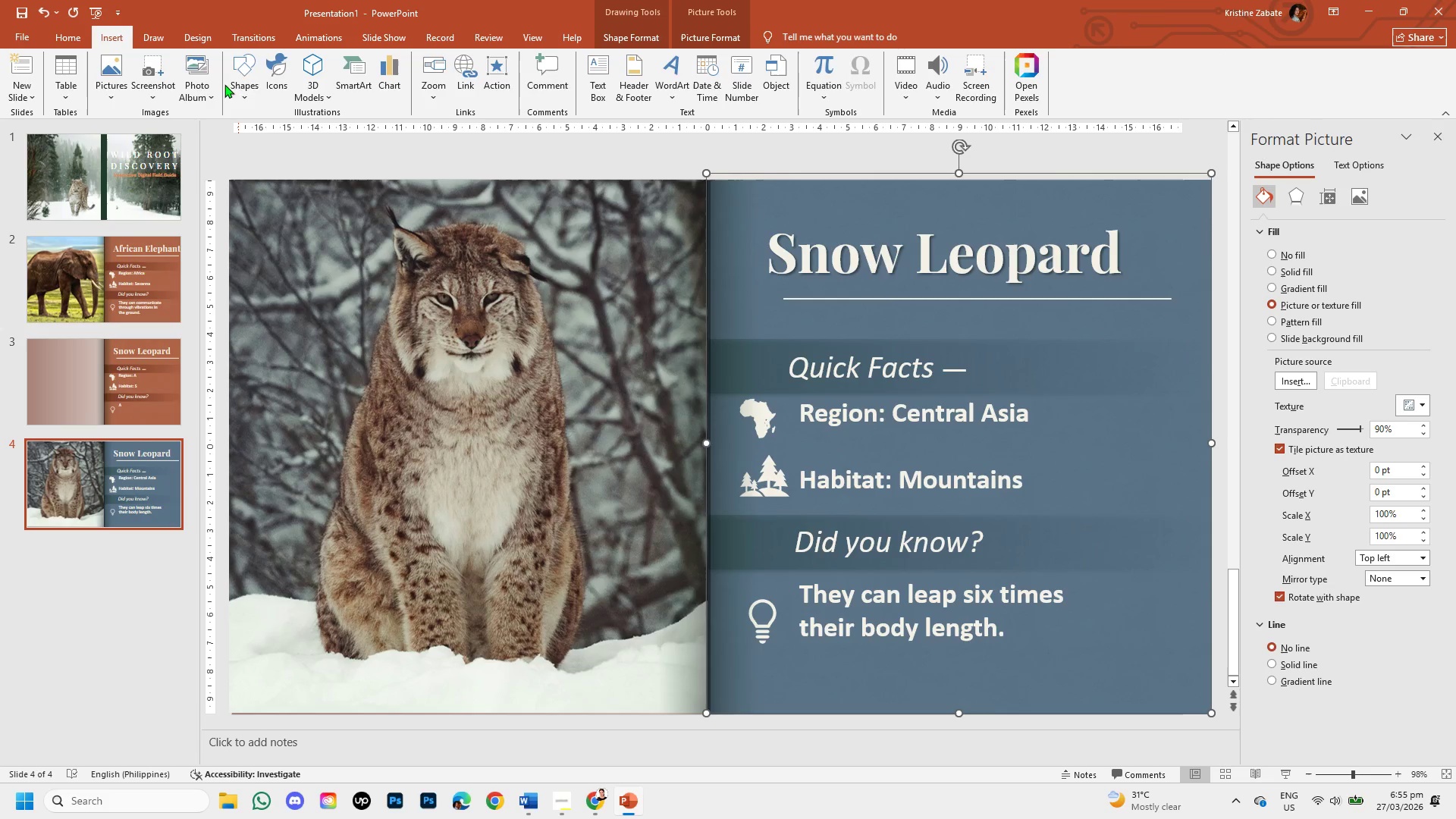 
left_click([242, 86])
 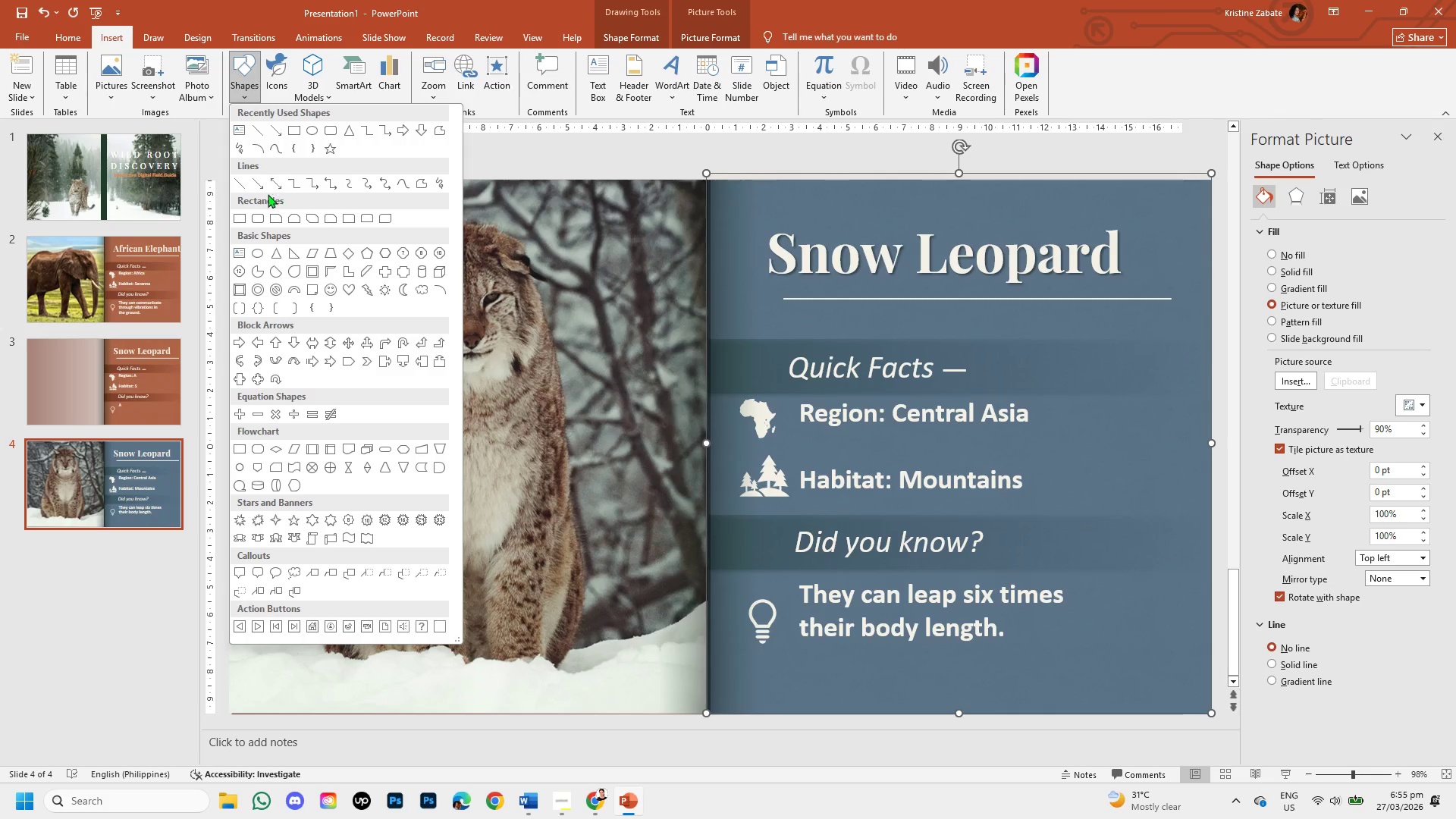 
left_click([281, 86])
 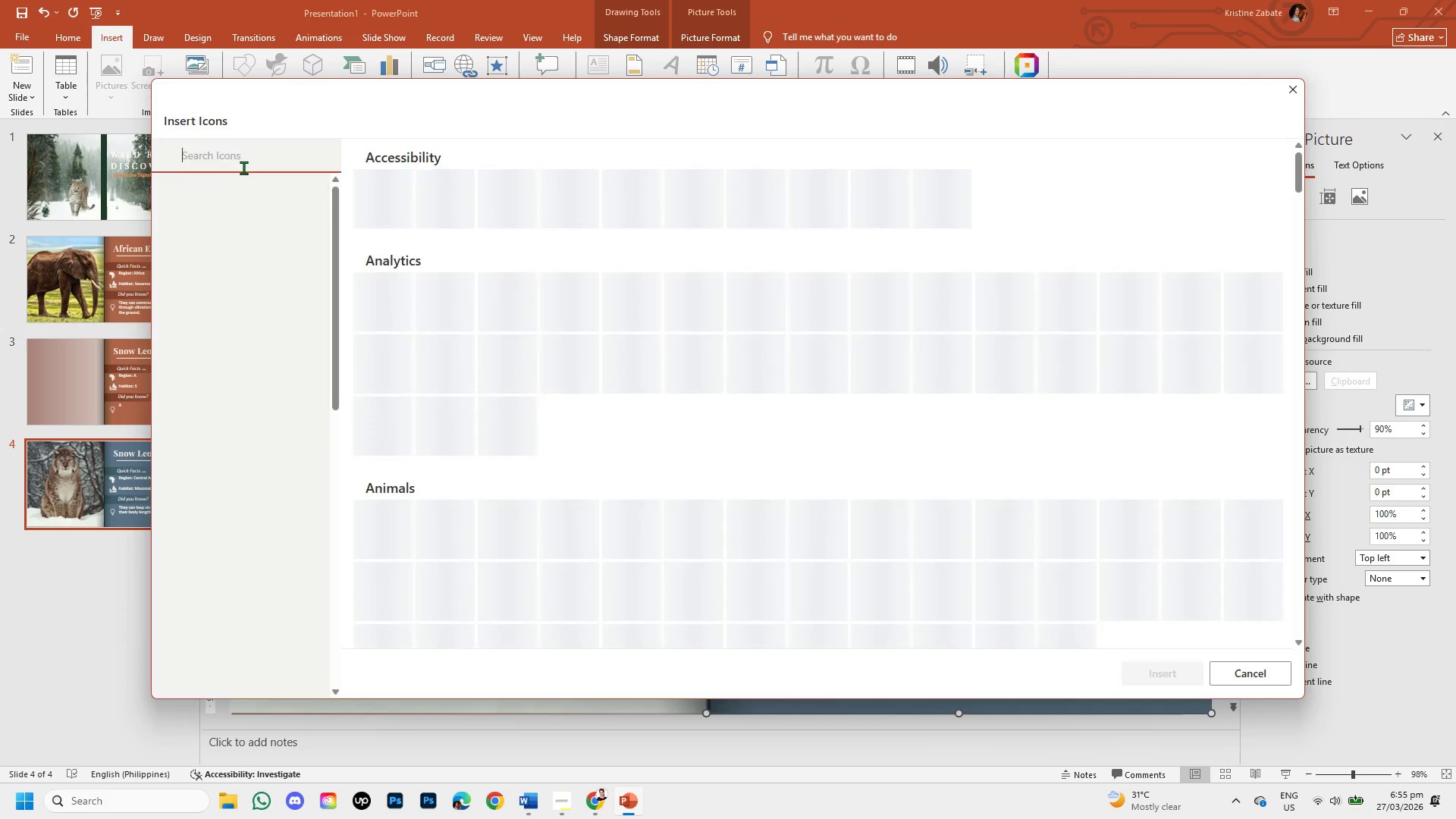 
wait(5.52)
 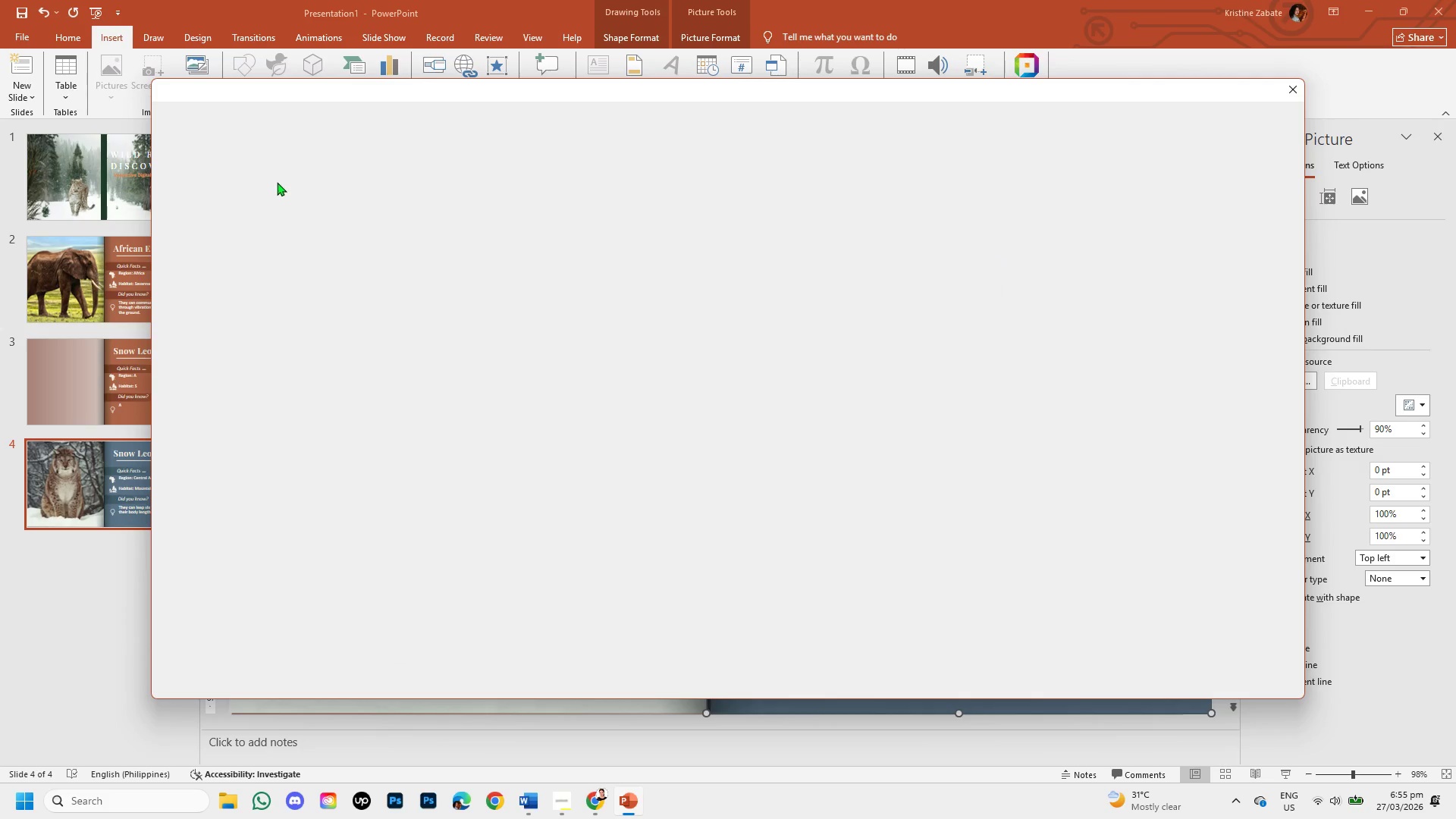 
type(central asia)
 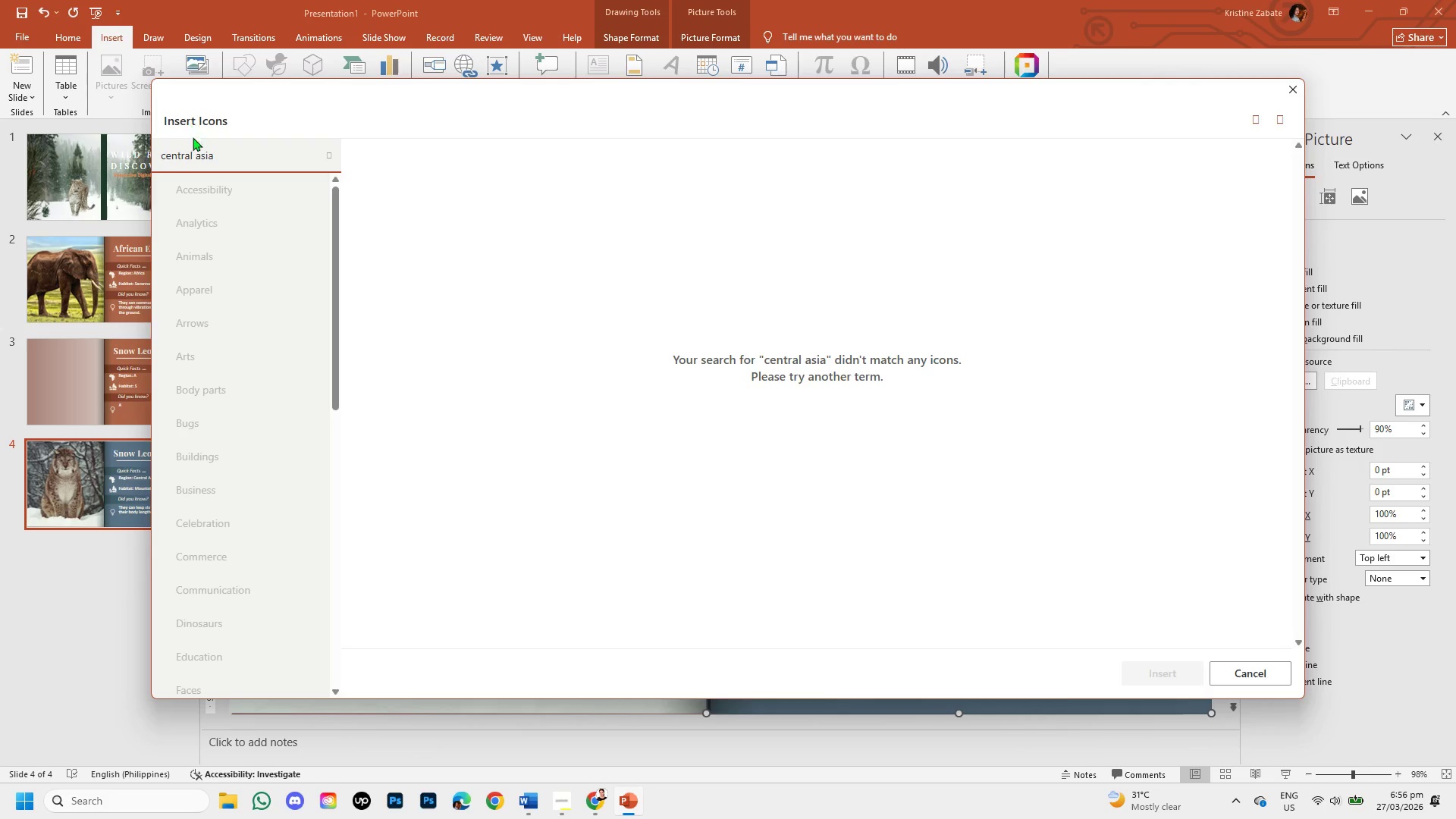 
left_click_drag(start_coordinate=[195, 150], to_coordinate=[155, 153])
 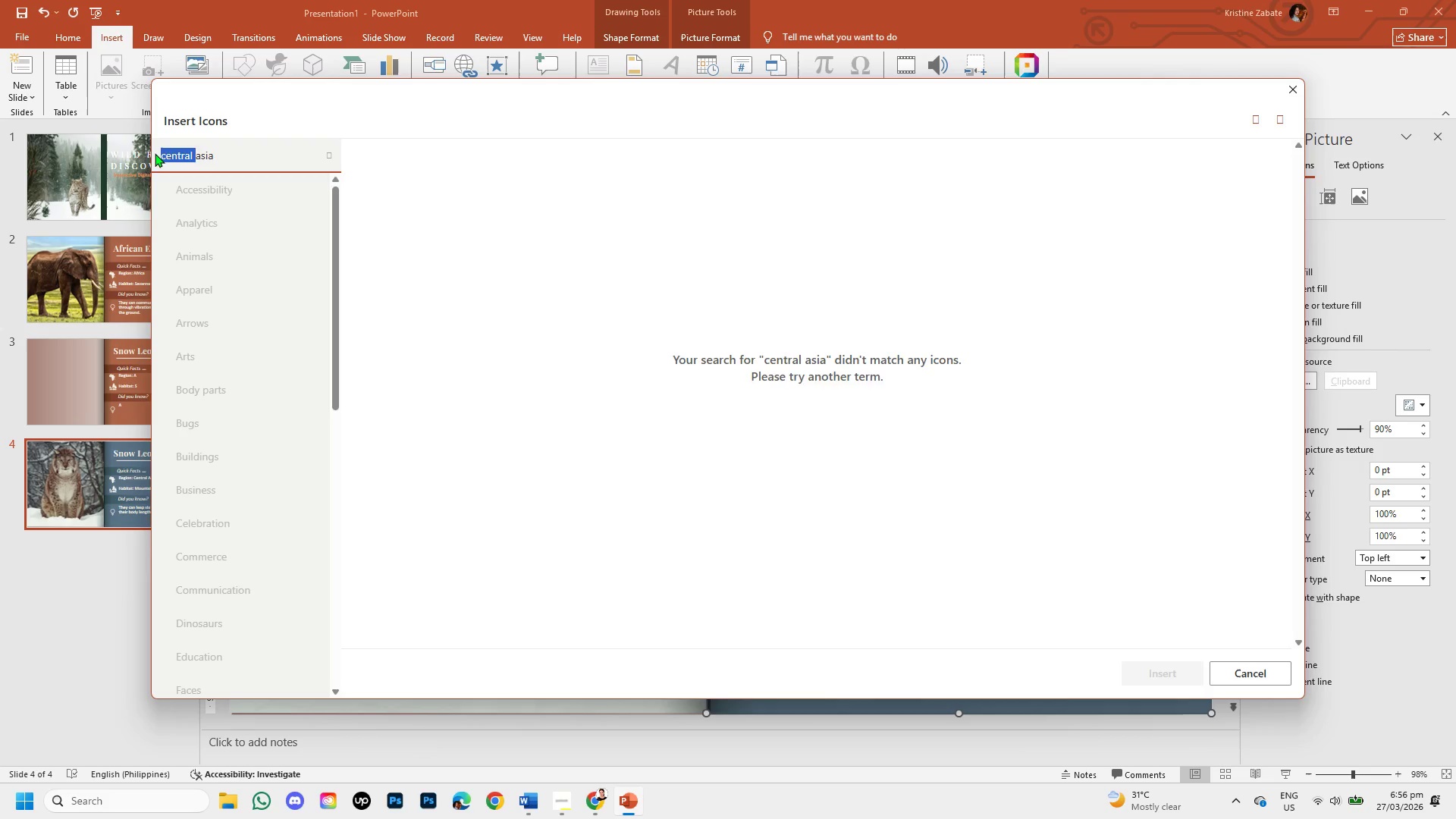 
key(Backspace)
 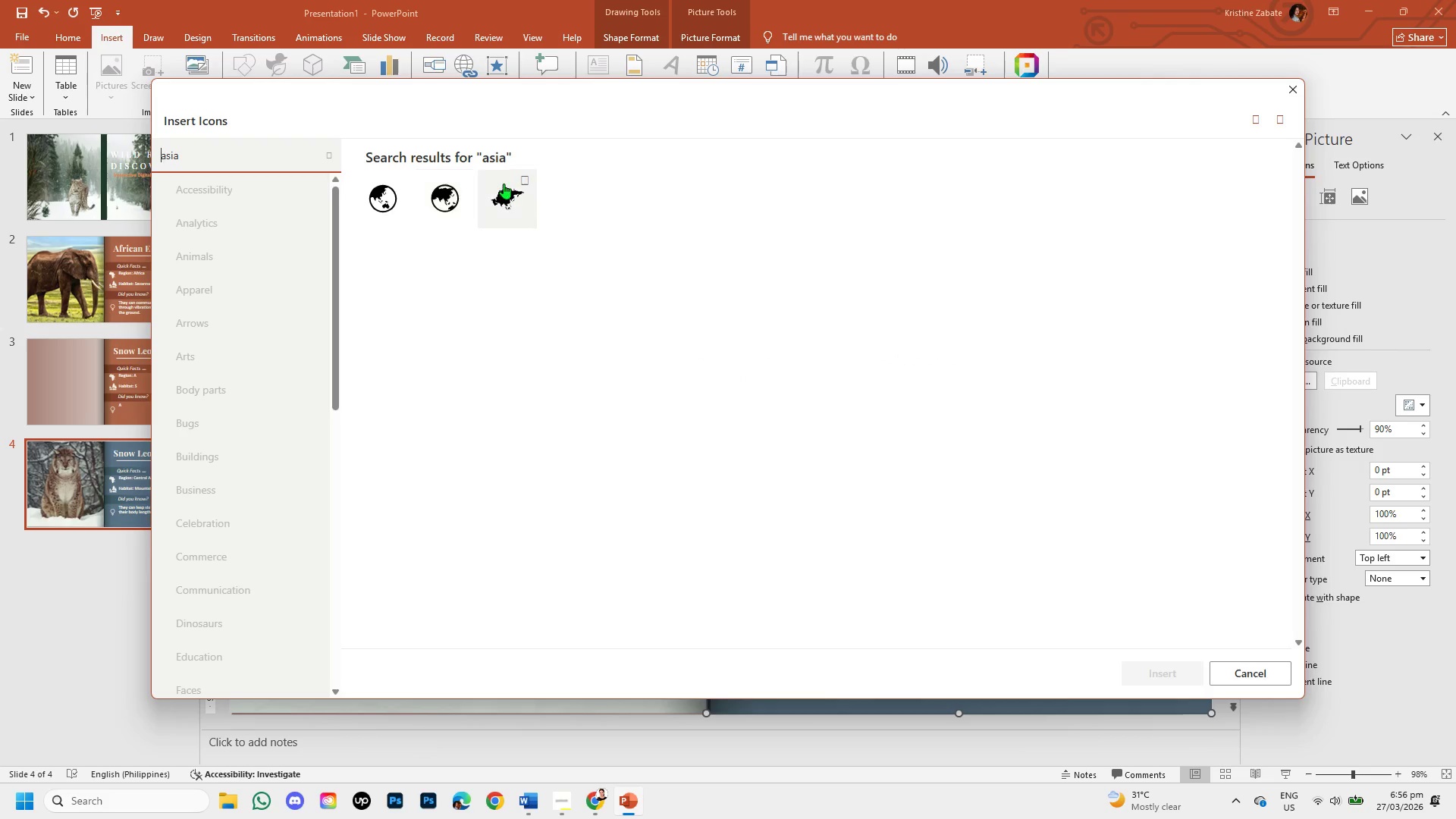 
left_click([508, 188])
 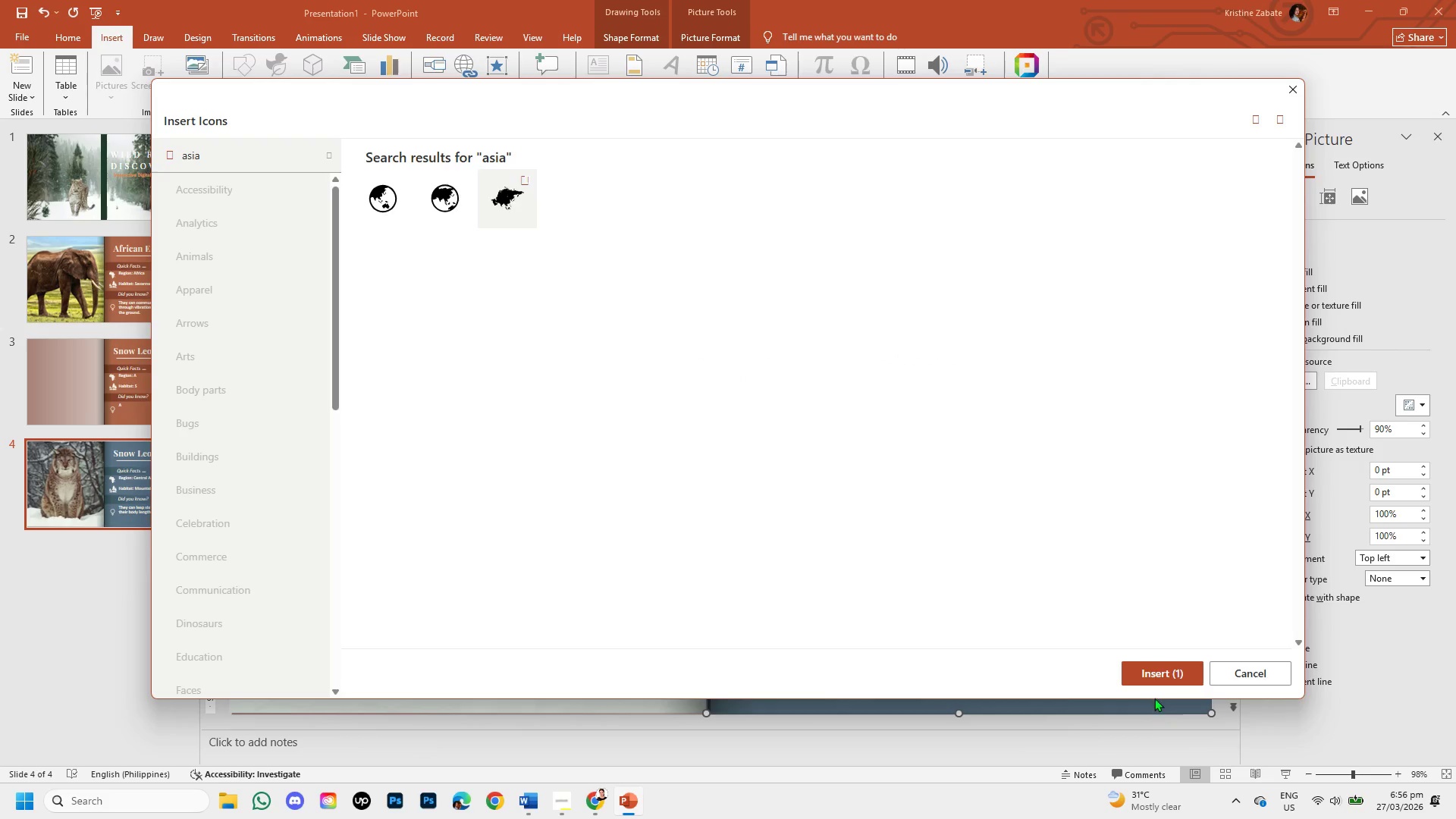 
left_click([1154, 672])
 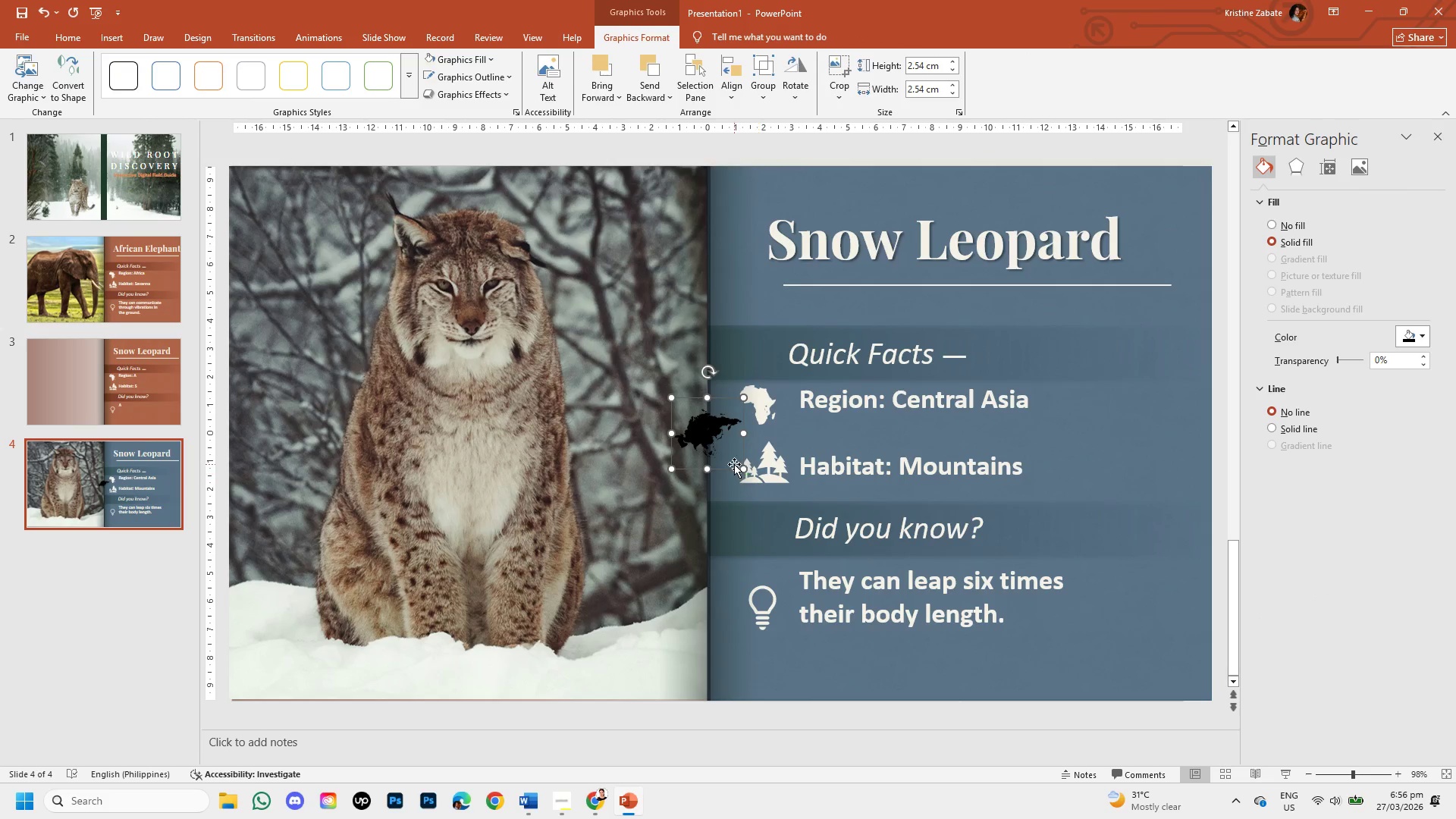 
left_click_drag(start_coordinate=[724, 466], to_coordinate=[1105, 486])
 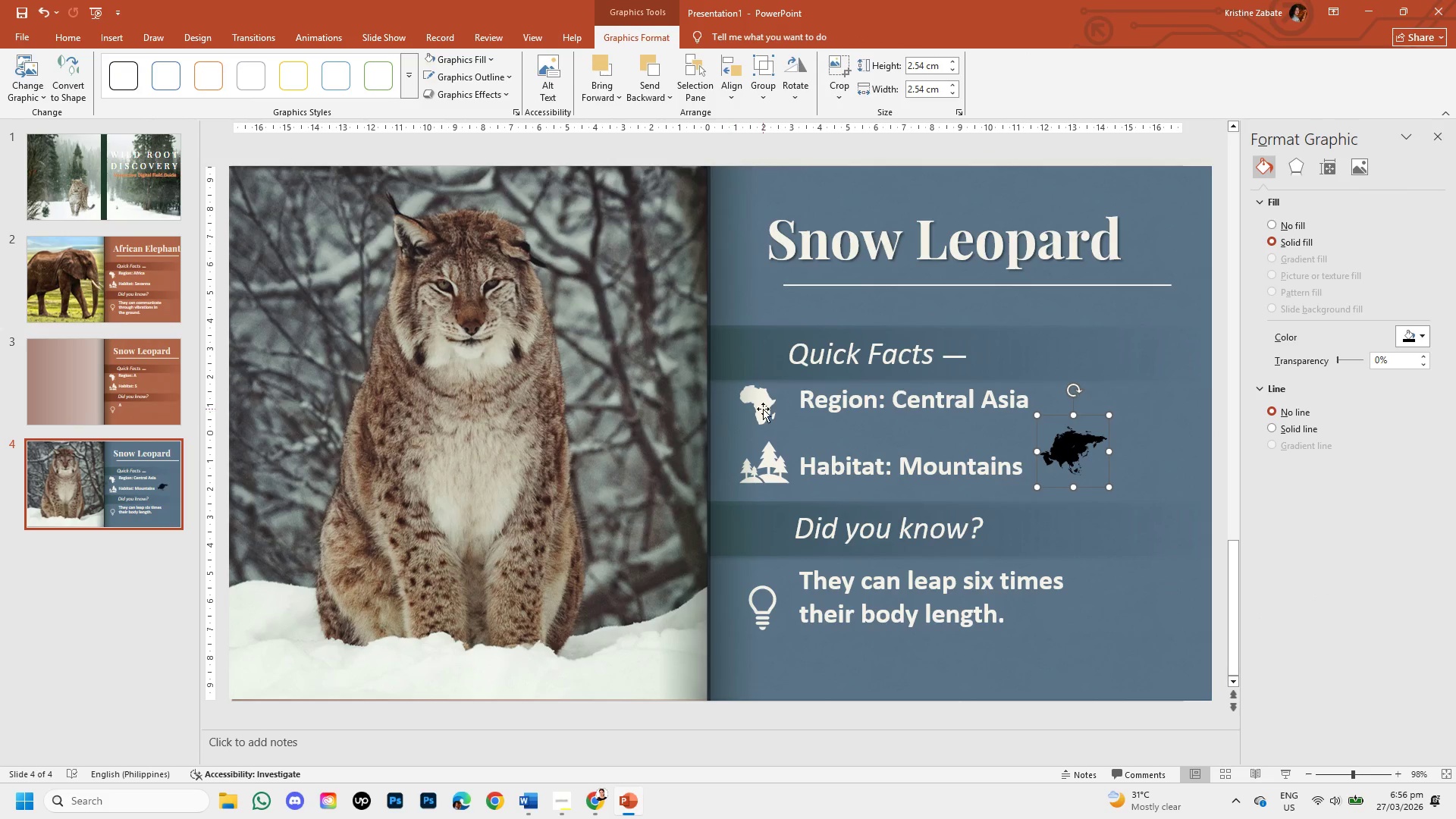 
left_click([763, 409])
 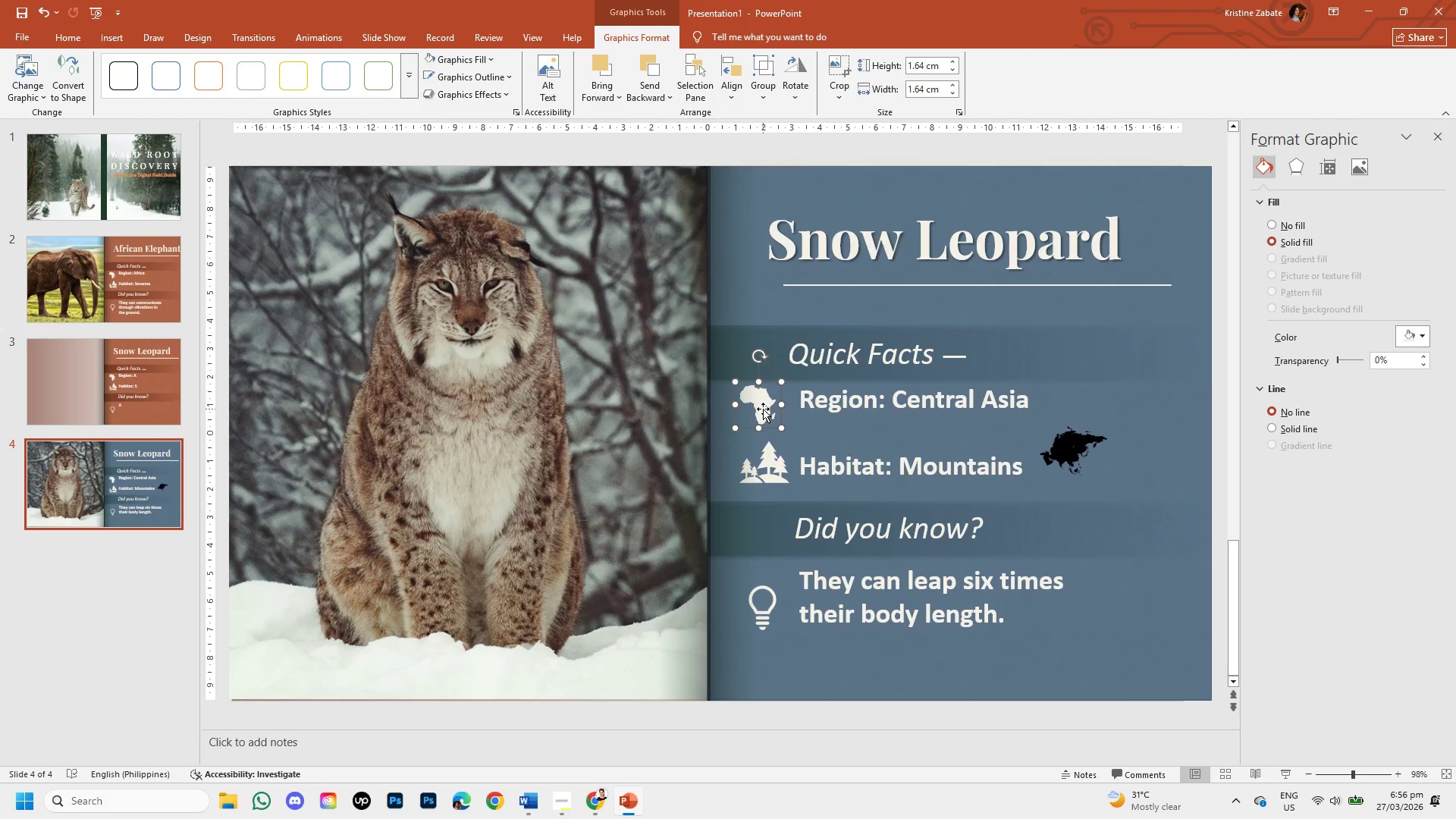 
key(Backspace)
 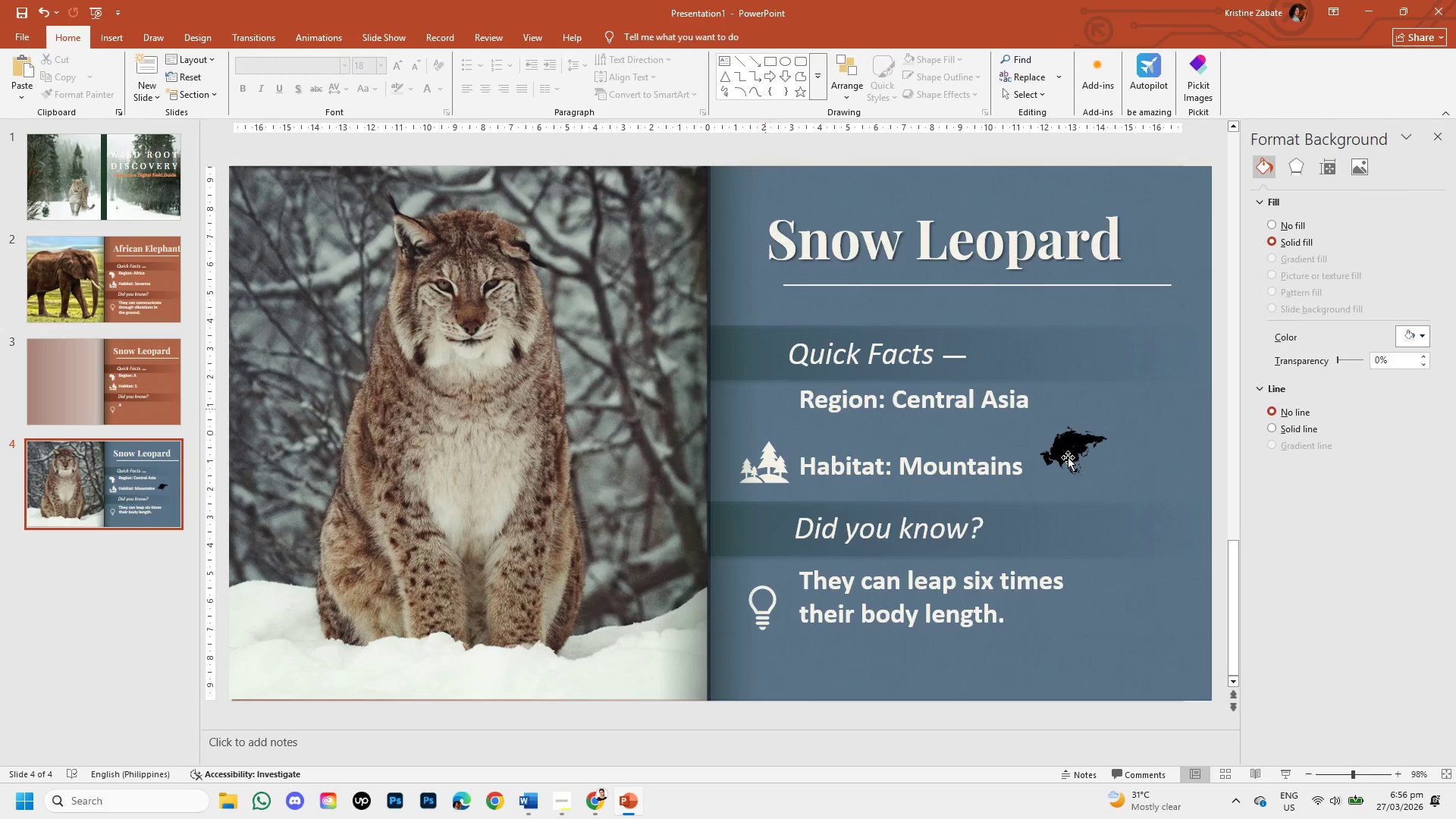 
left_click([1068, 457])
 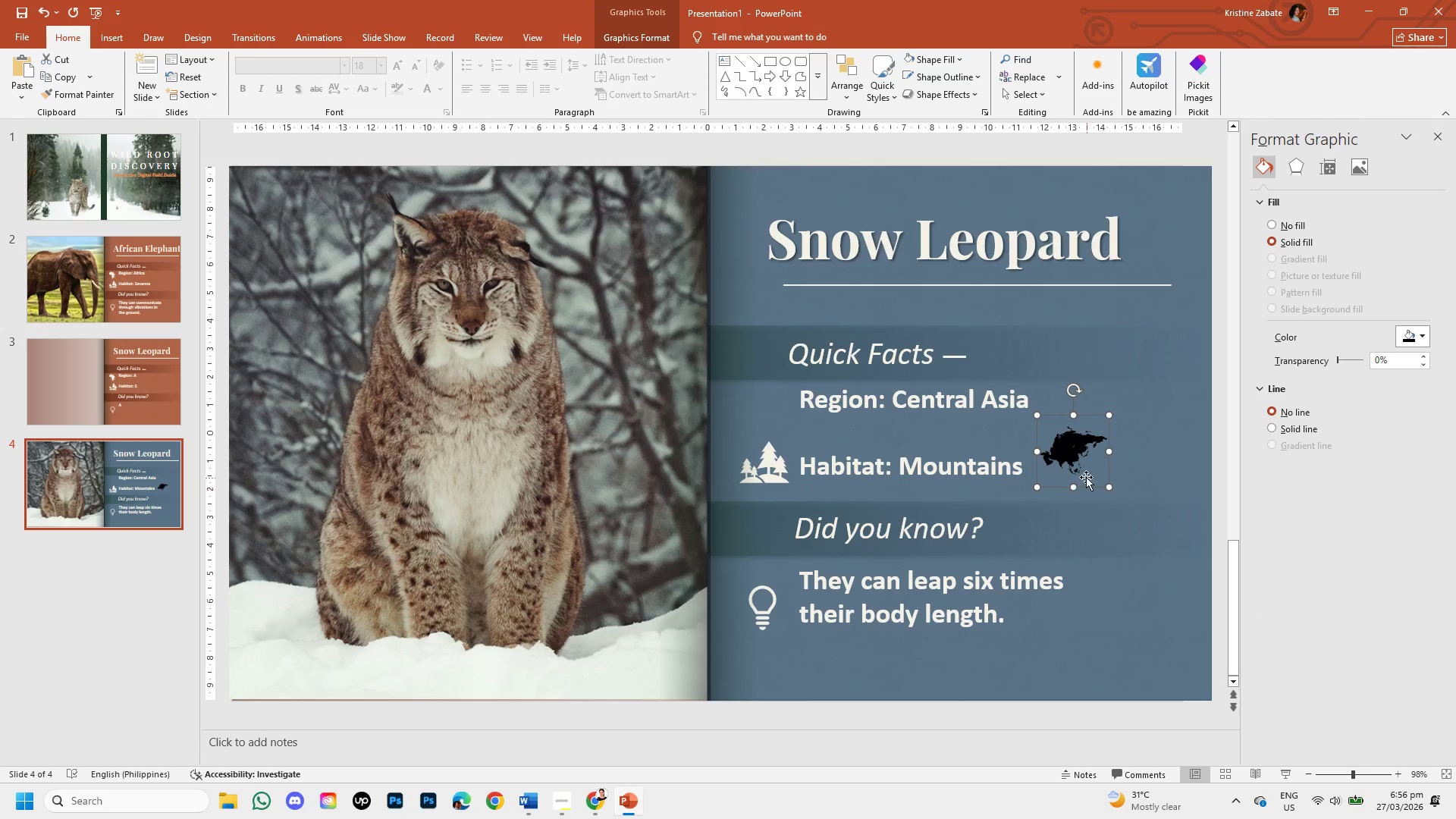 
left_click([1062, 447])
 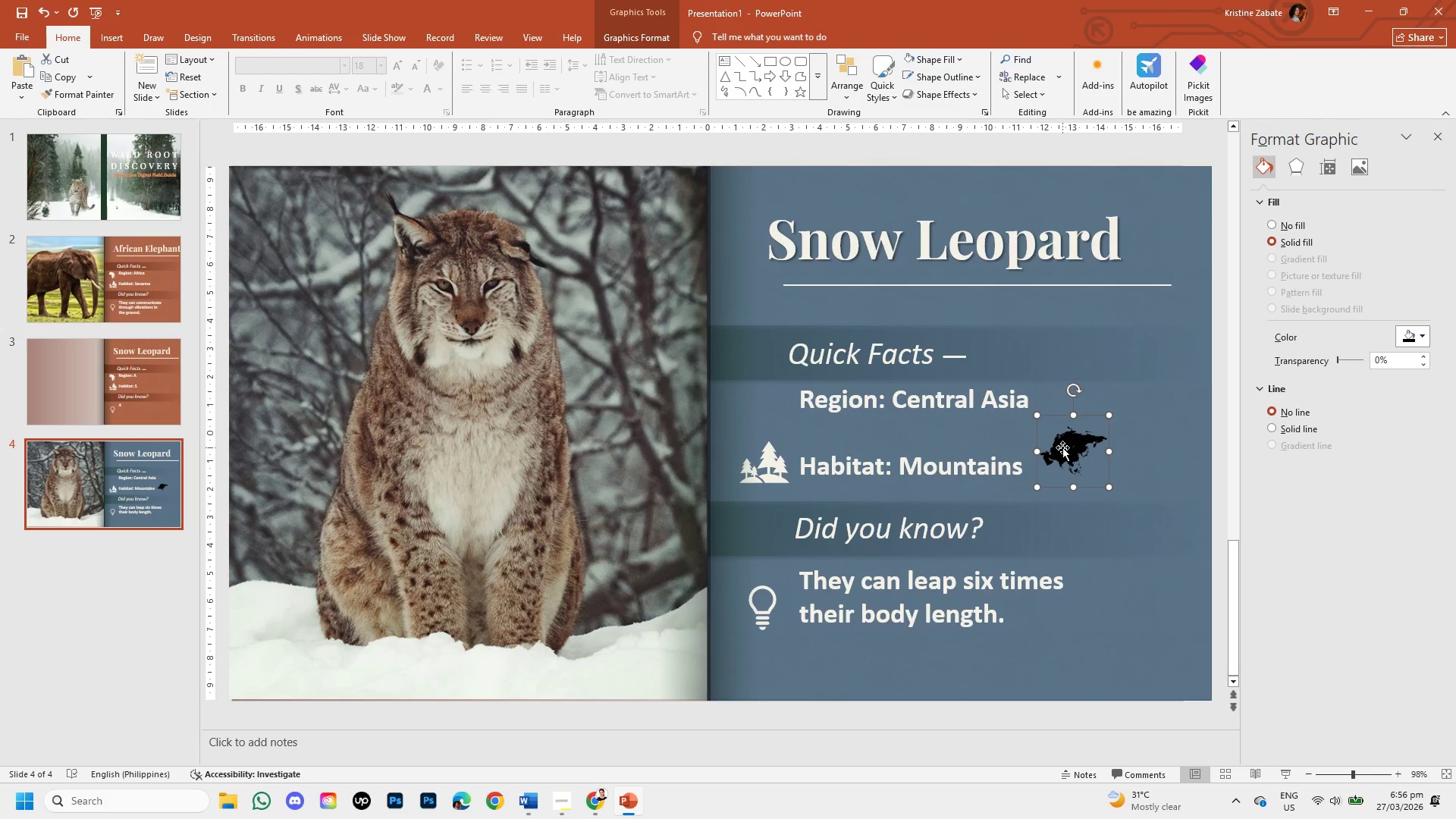 
left_click_drag(start_coordinate=[1062, 447], to_coordinate=[491, 60])
 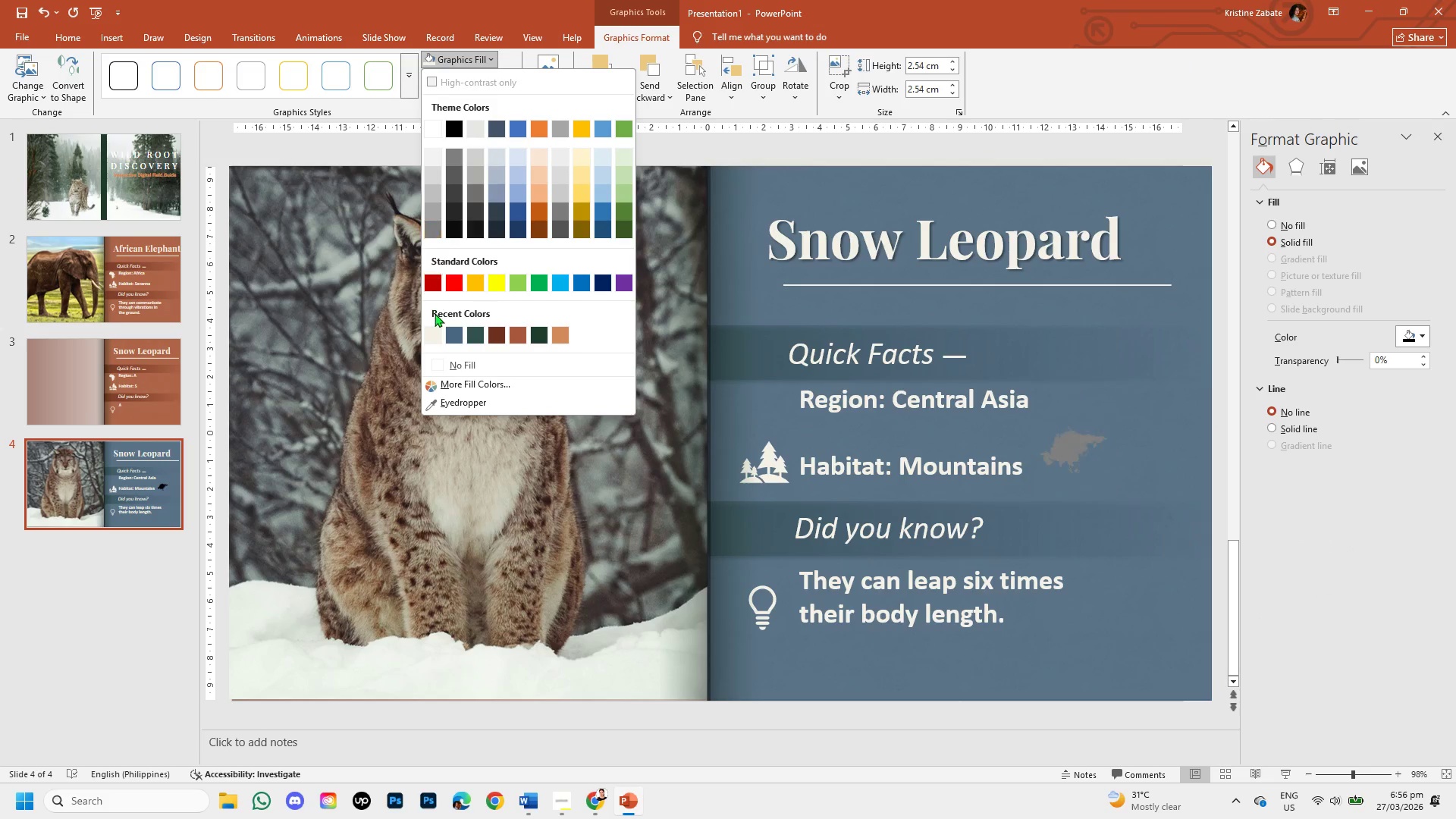 
left_click([491, 60])
 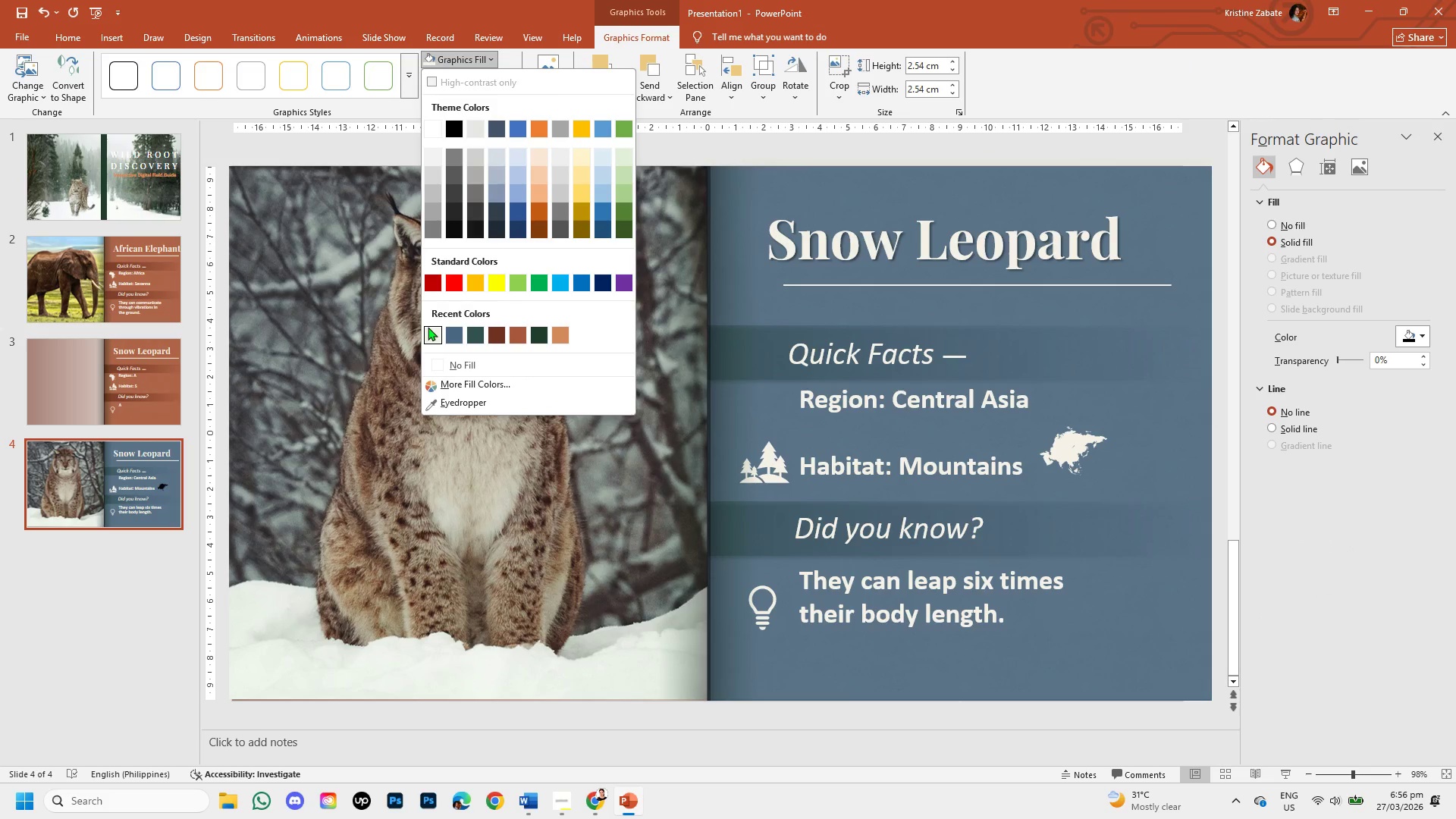 
left_click([428, 327])
 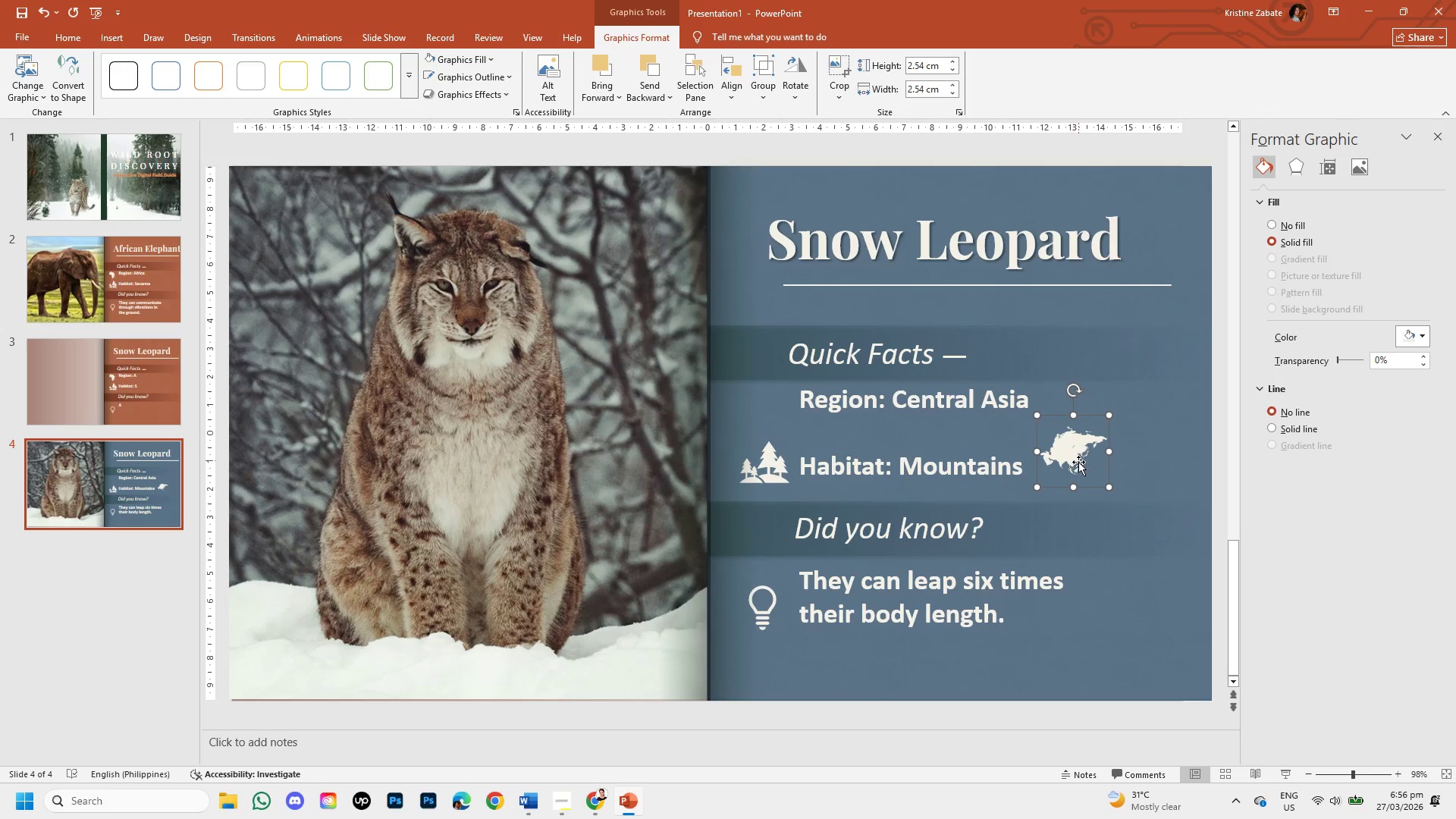 
left_click_drag(start_coordinate=[1072, 453], to_coordinate=[761, 411])
 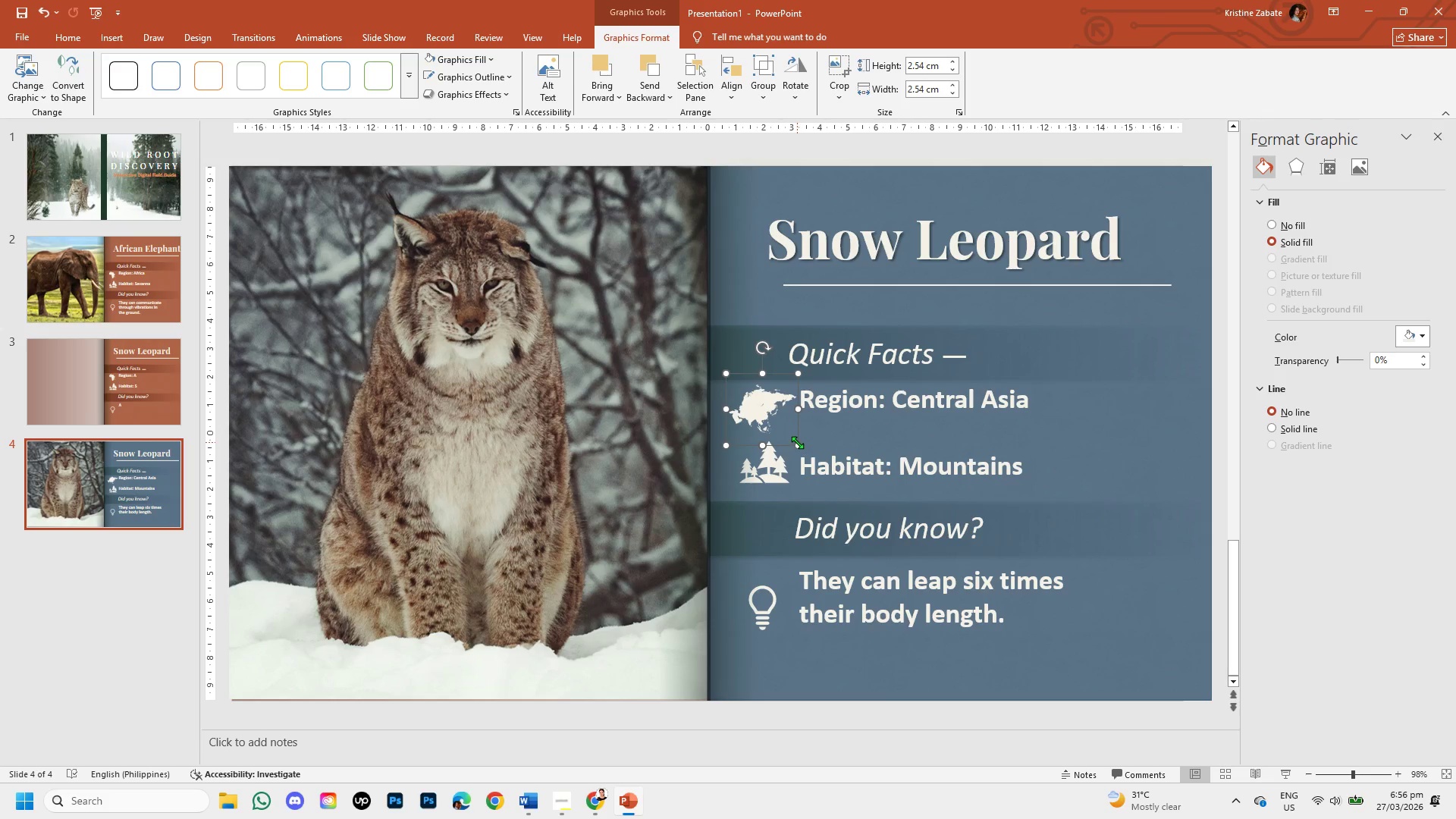 
left_click_drag(start_coordinate=[797, 442], to_coordinate=[776, 422])
 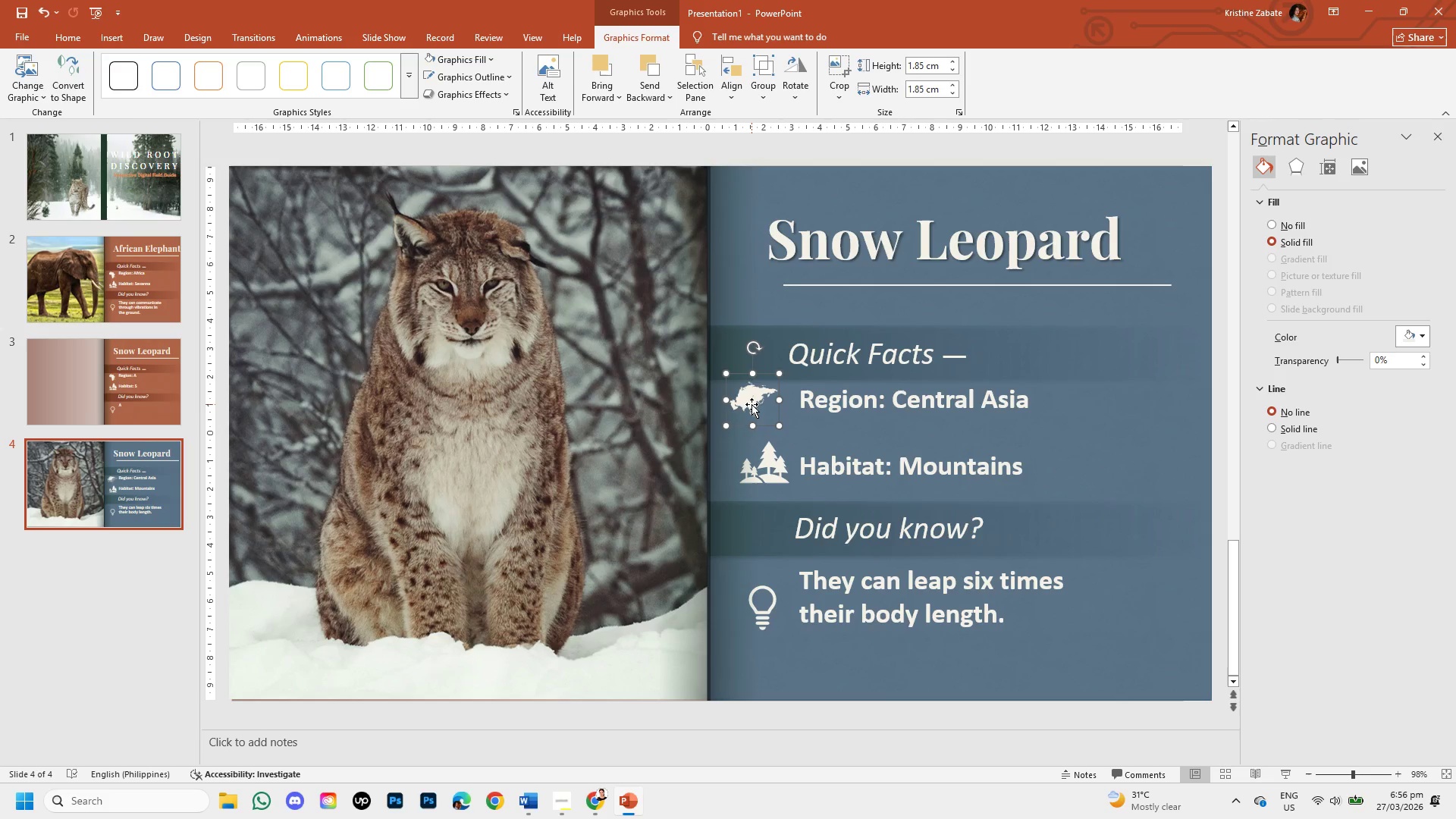 
left_click_drag(start_coordinate=[752, 404], to_coordinate=[762, 410])
 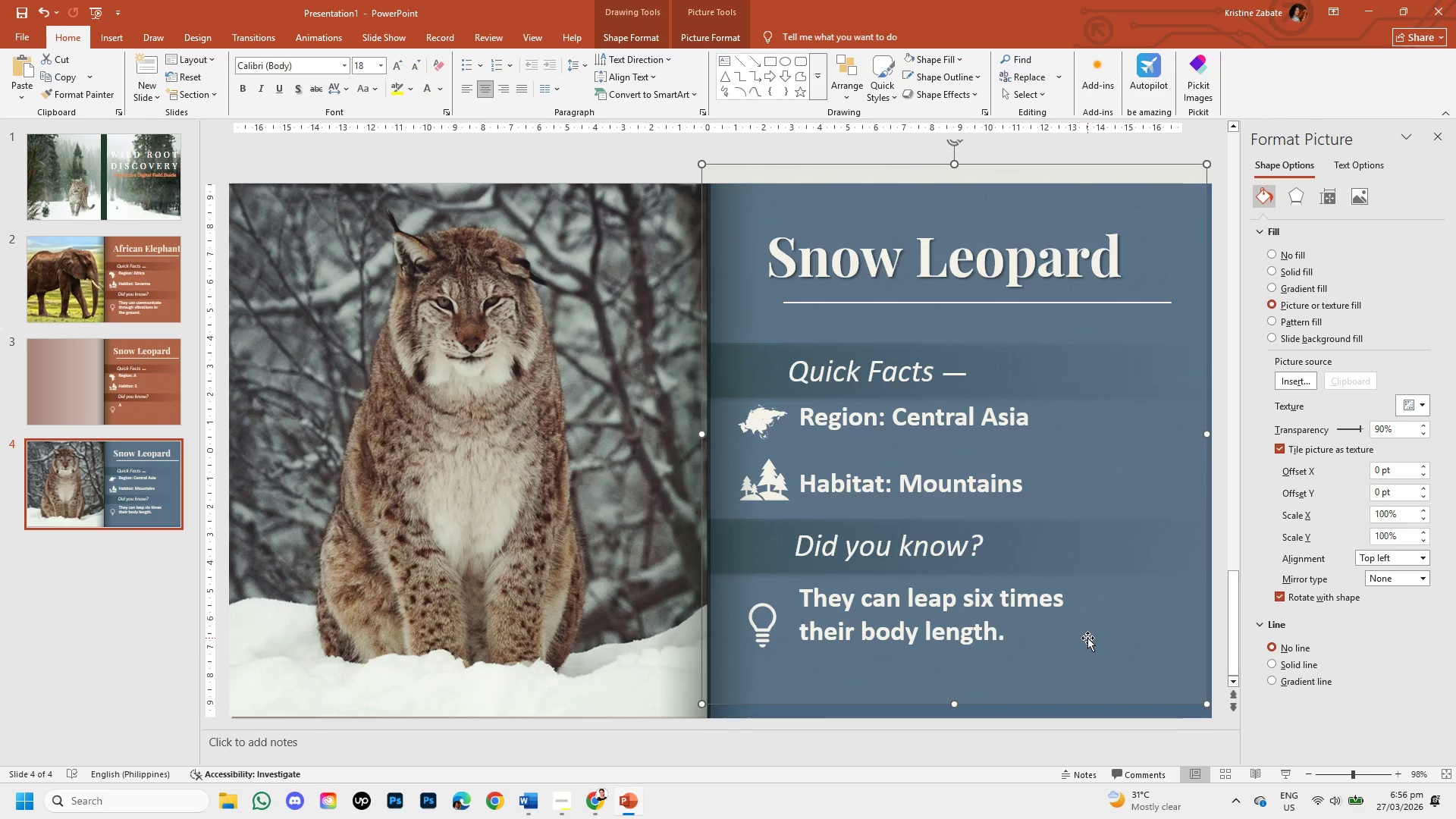 
wait(7.23)
 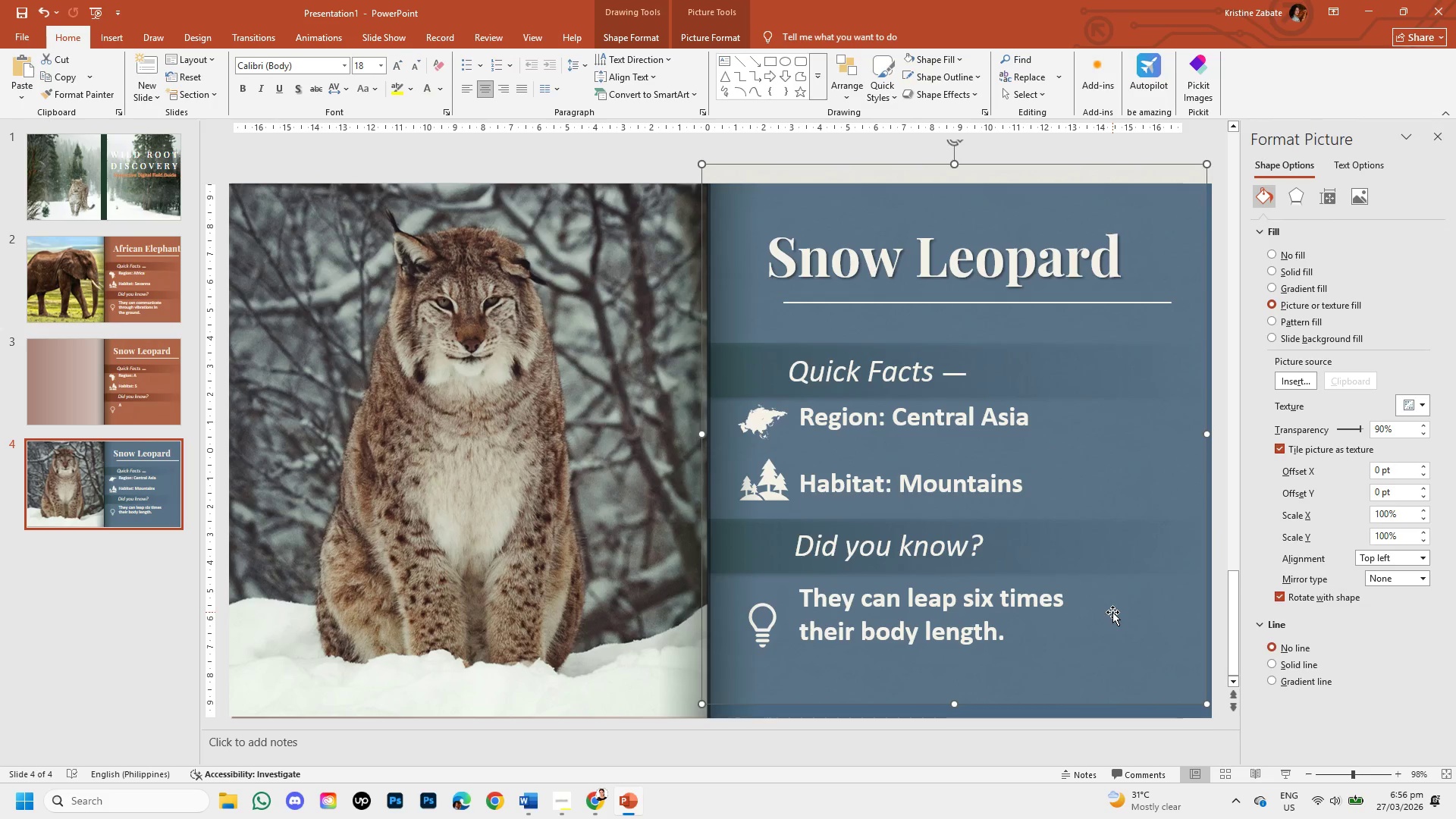 
left_click_drag(start_coordinate=[1005, 672], to_coordinate=[1010, 691])
 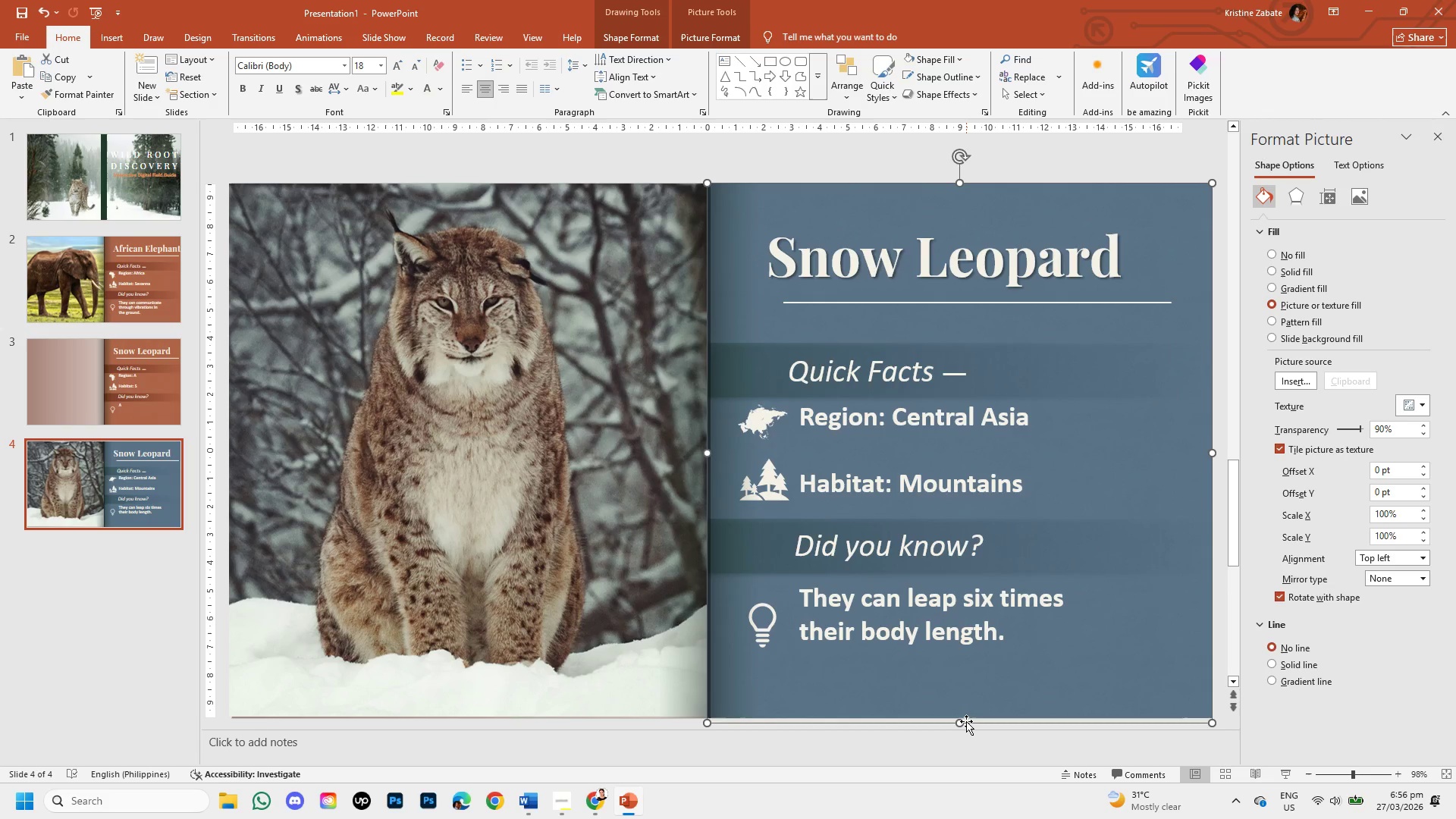 
hold_key(key=ShiftLeft, duration=1.5)
left_click_drag(start_coordinate=[959, 720], to_coordinate=[960, 714])
 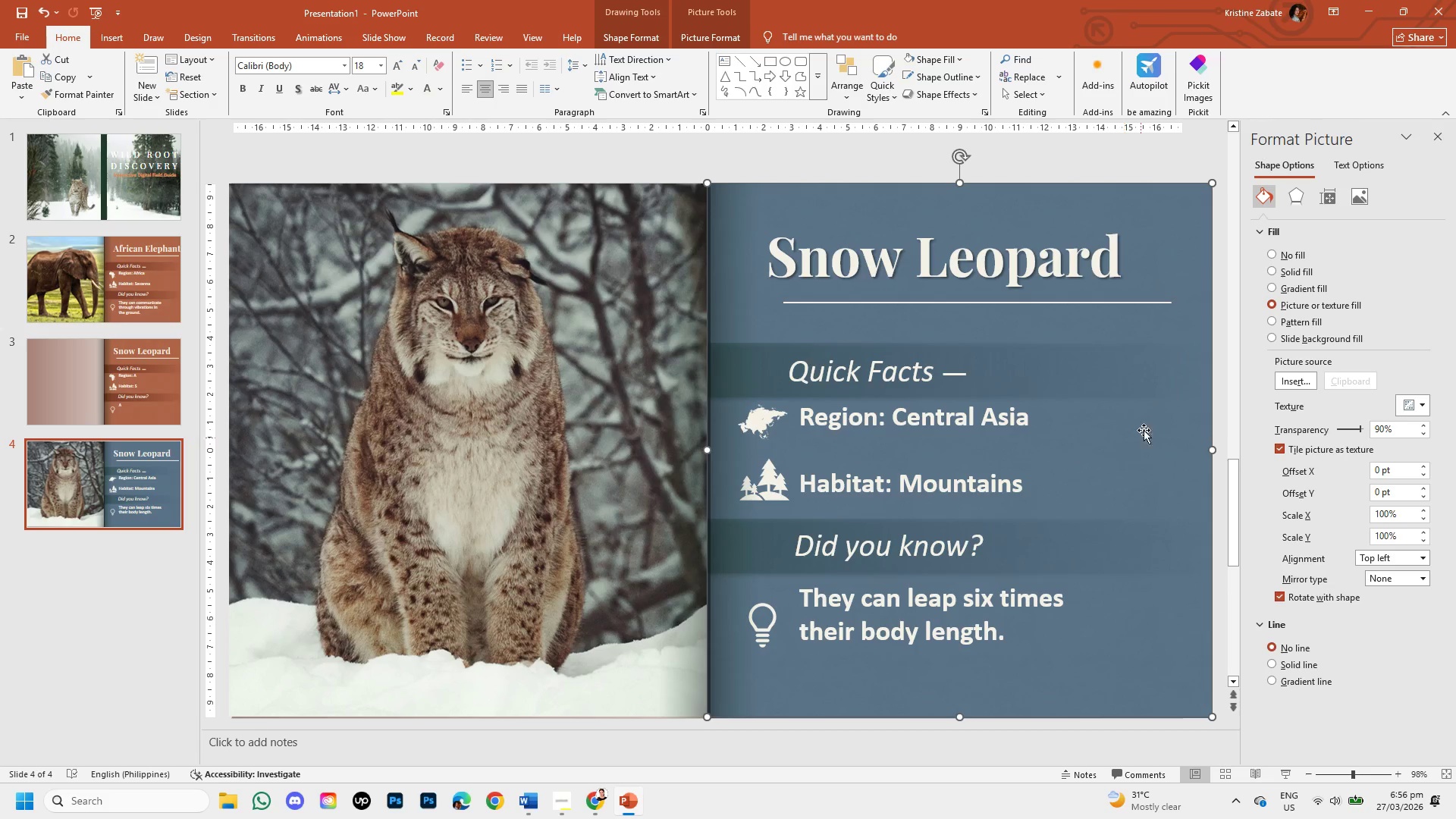 
hold_key(key=ShiftLeft, duration=1.52)
 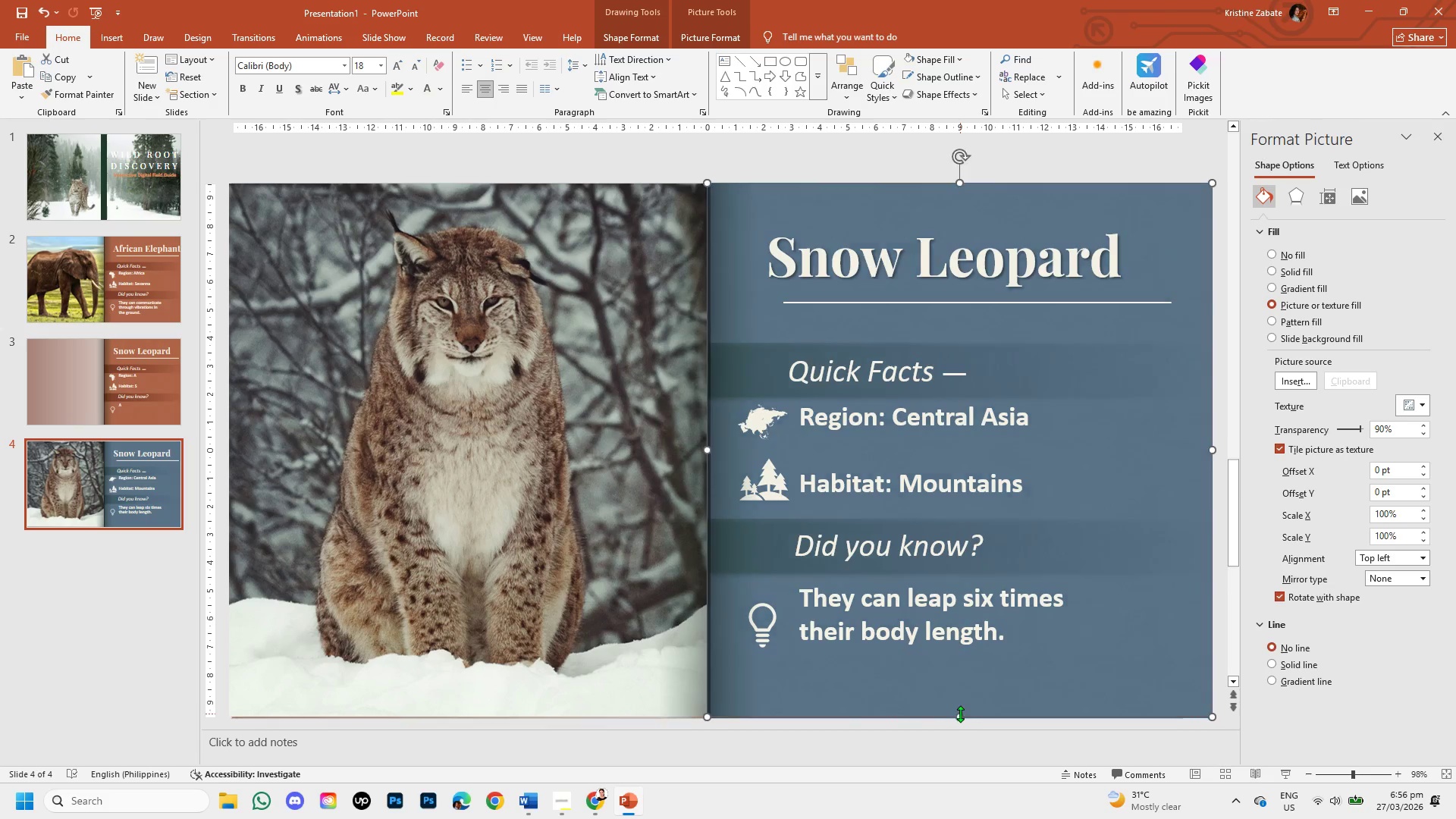 
key(Shift+ShiftLeft)
 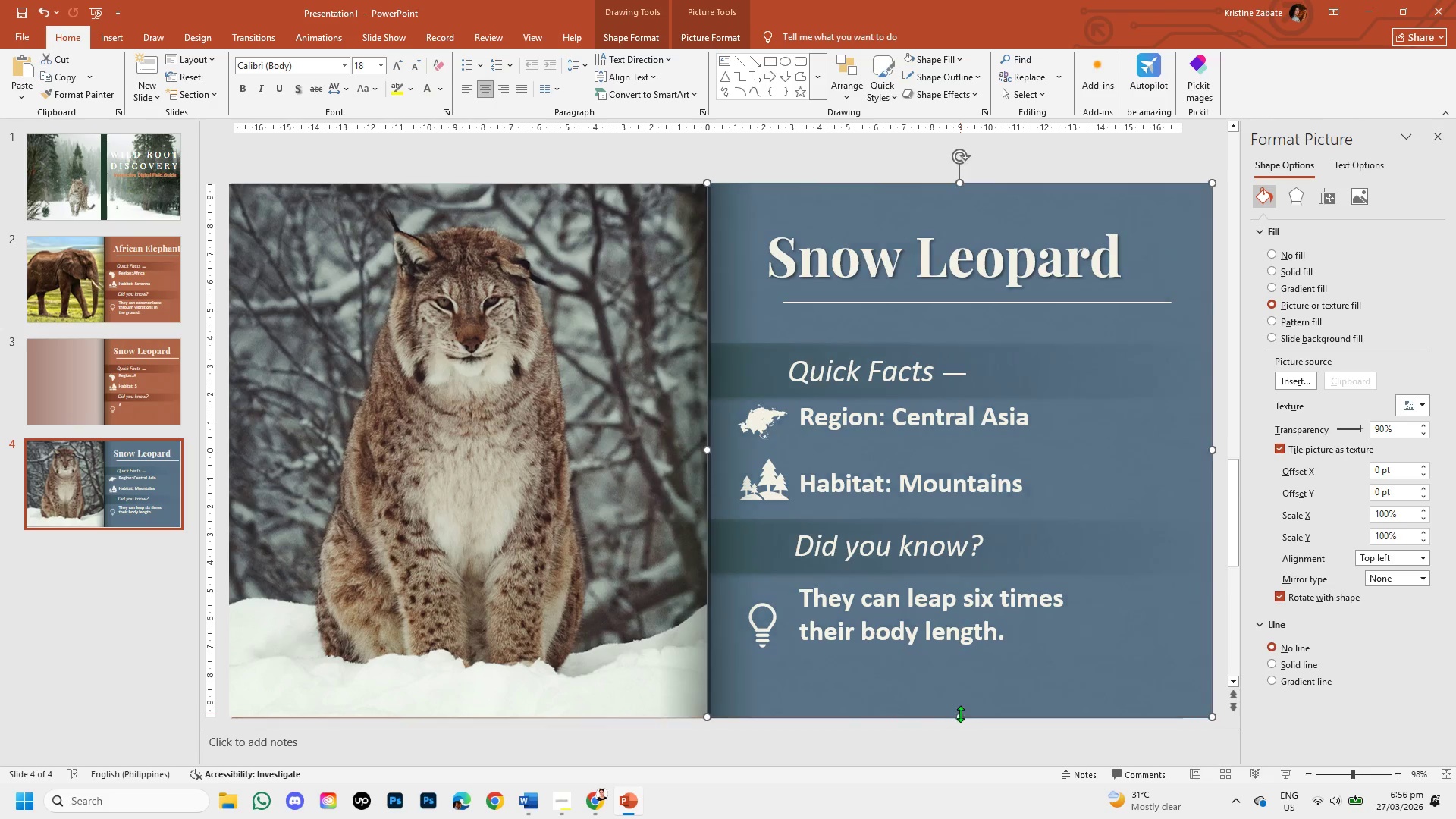 
key(Shift+ShiftLeft)
 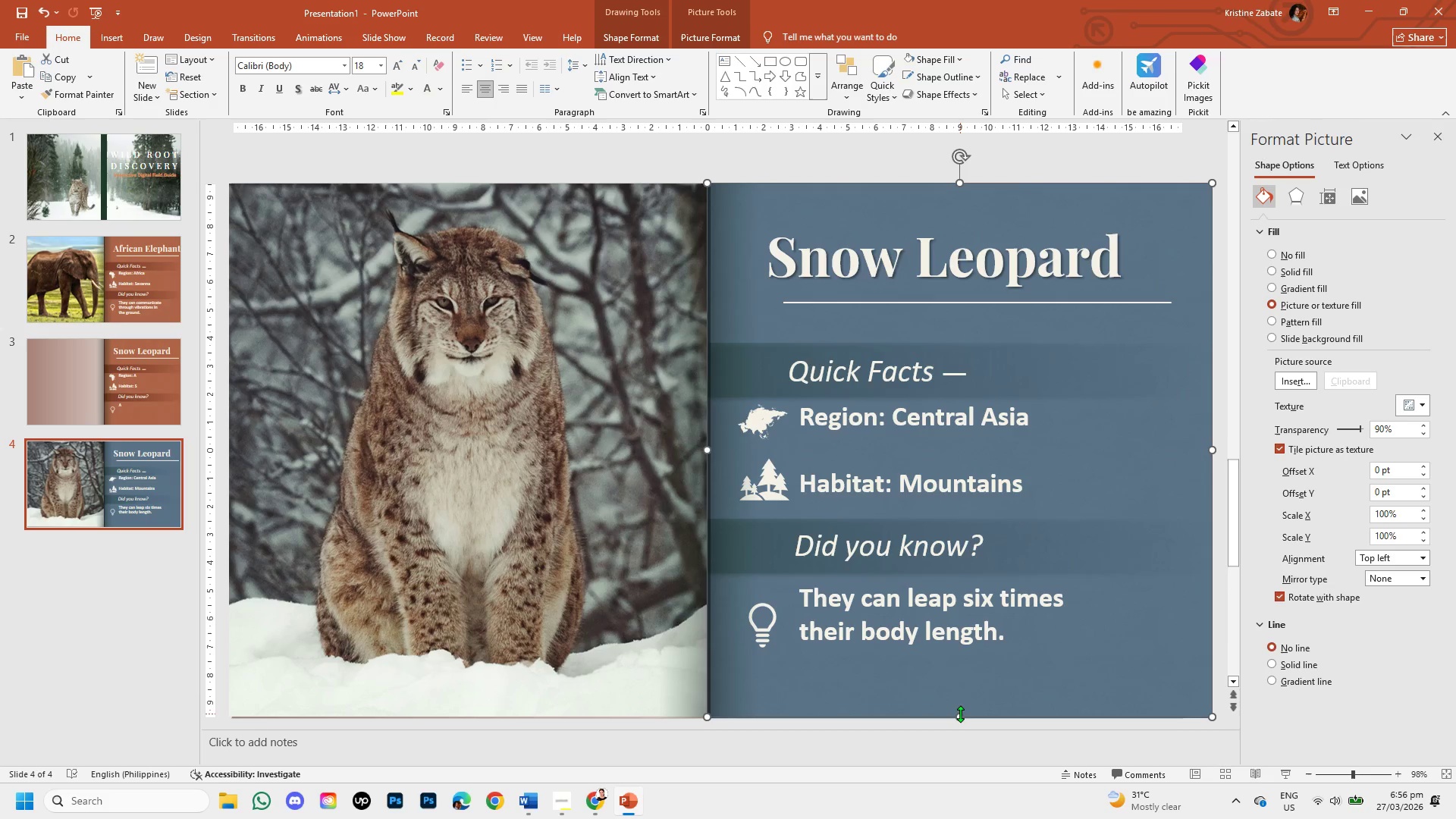 
key(Shift+ShiftLeft)
 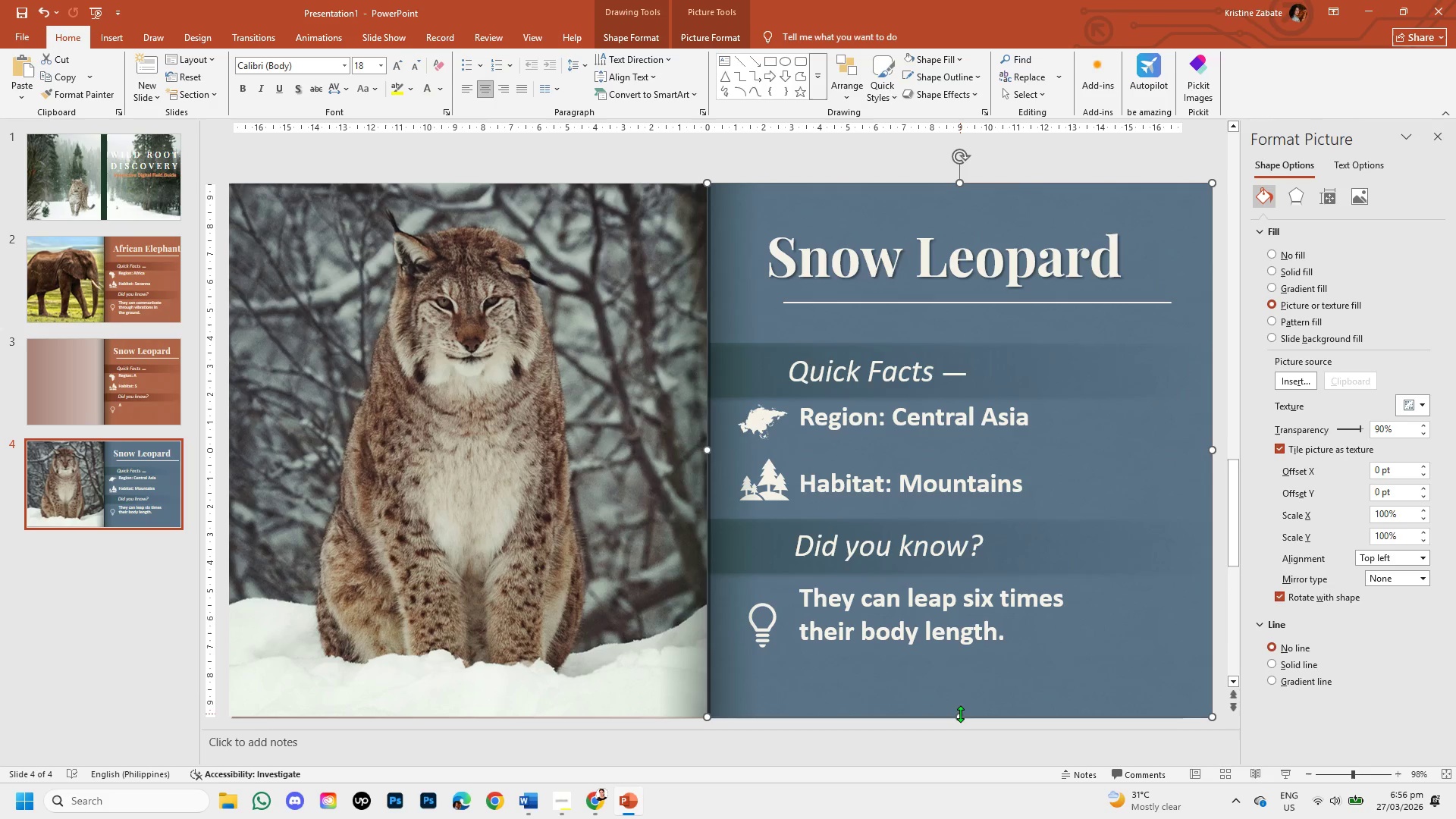 
key(Shift+ShiftLeft)
 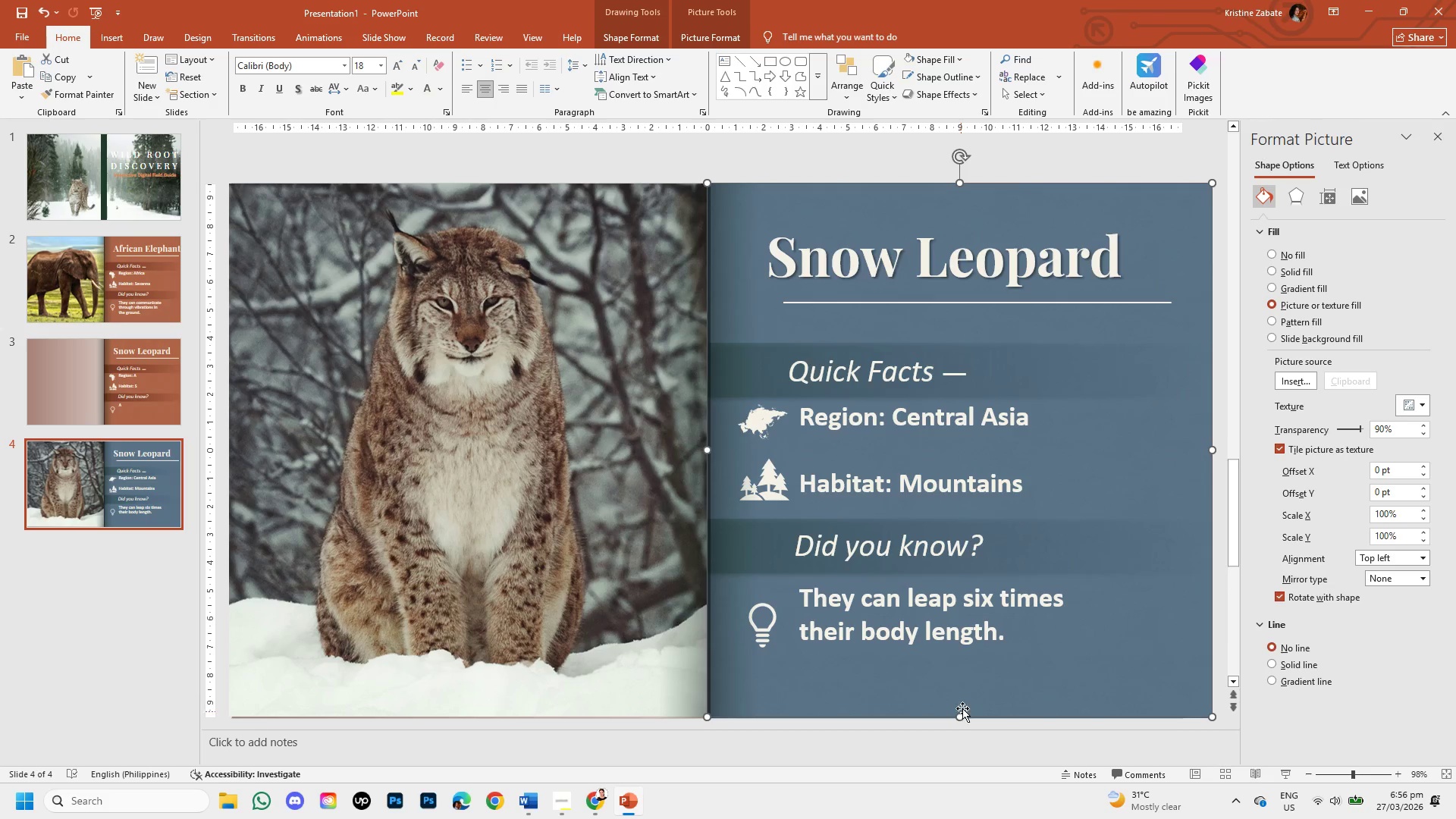 
key(Shift+ShiftLeft)
 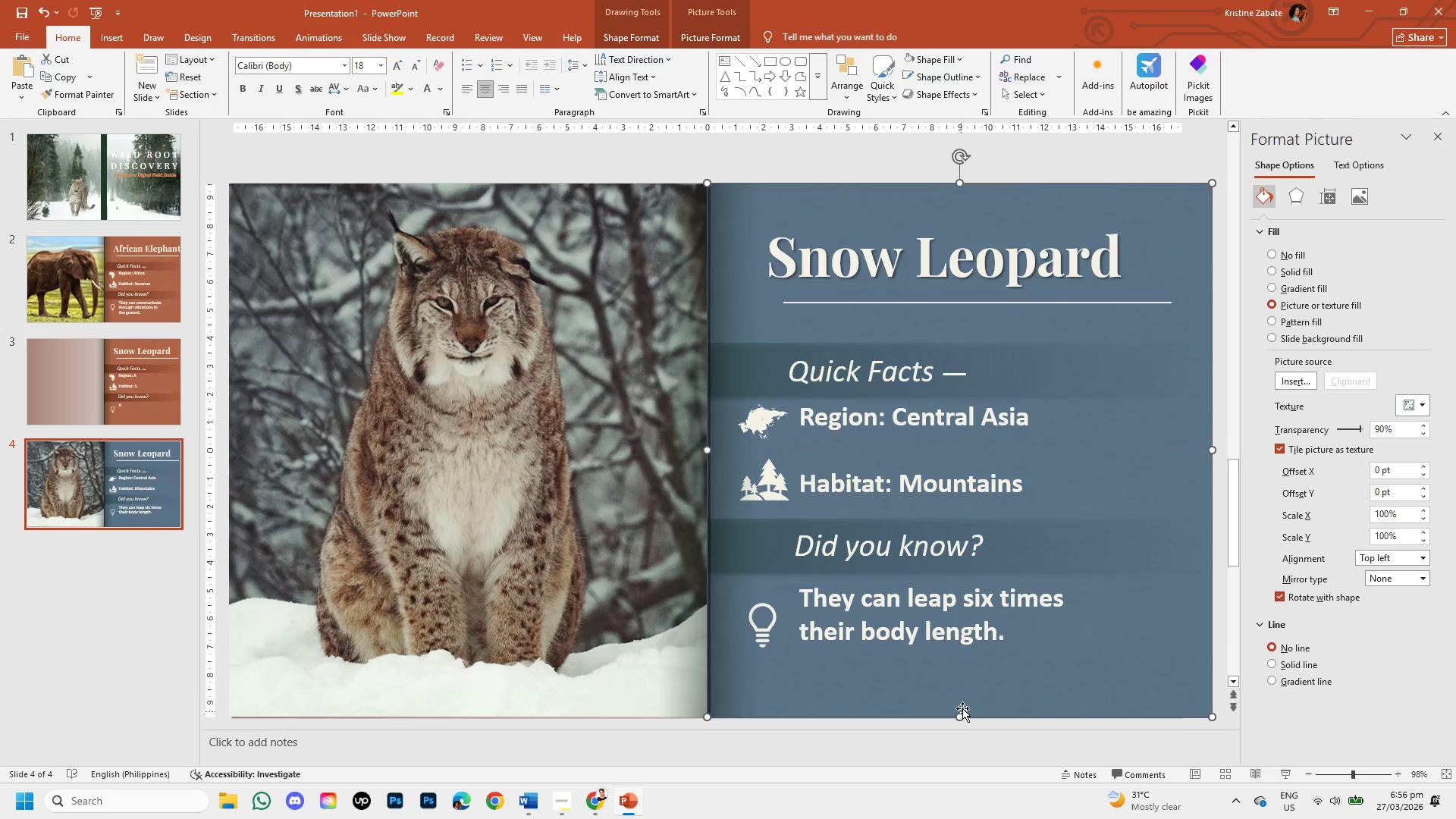 
key(Shift+ShiftLeft)
 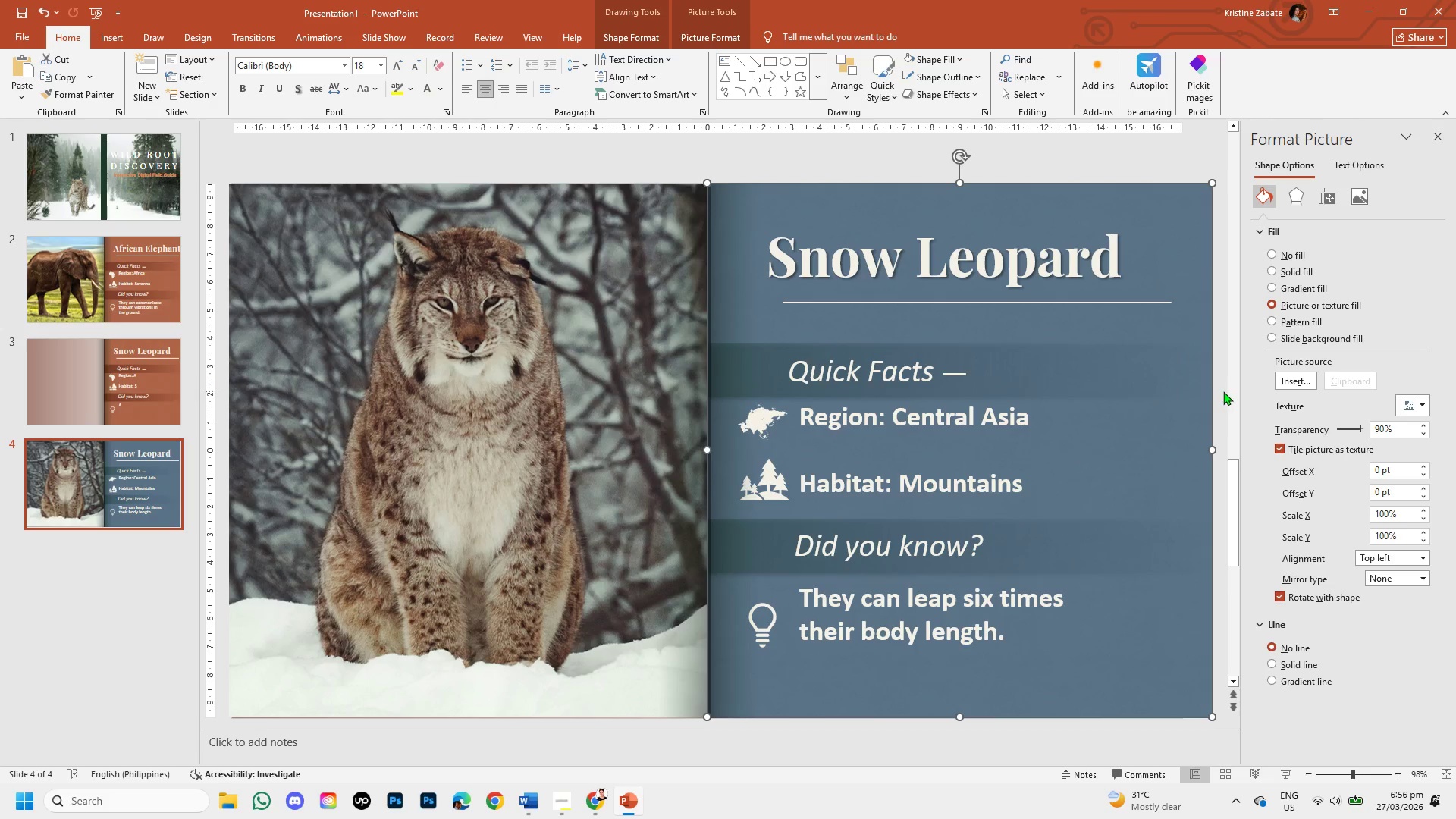 
left_click([1224, 391])
 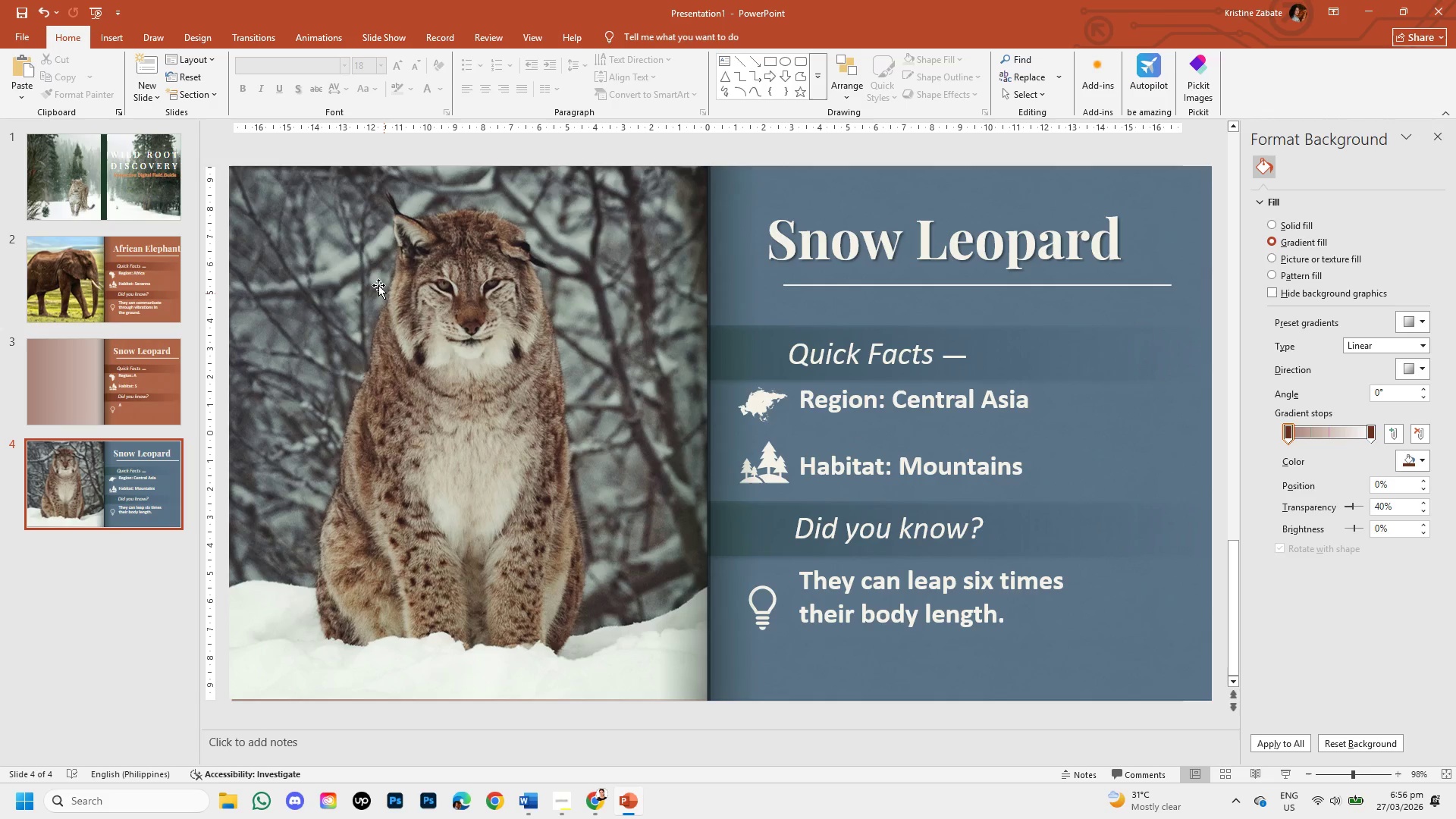 
wait(5.38)
 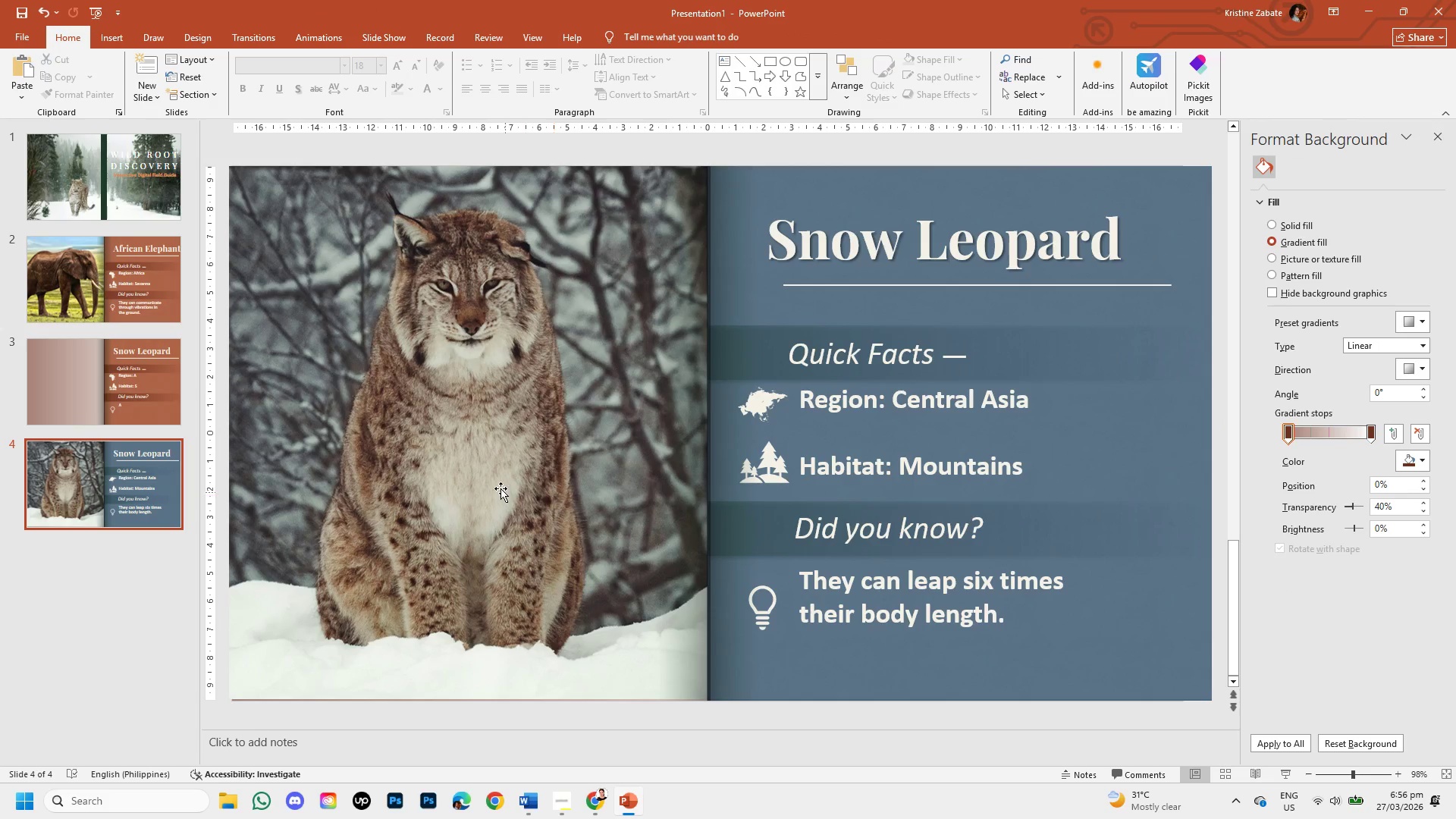 
left_click([119, 40])
 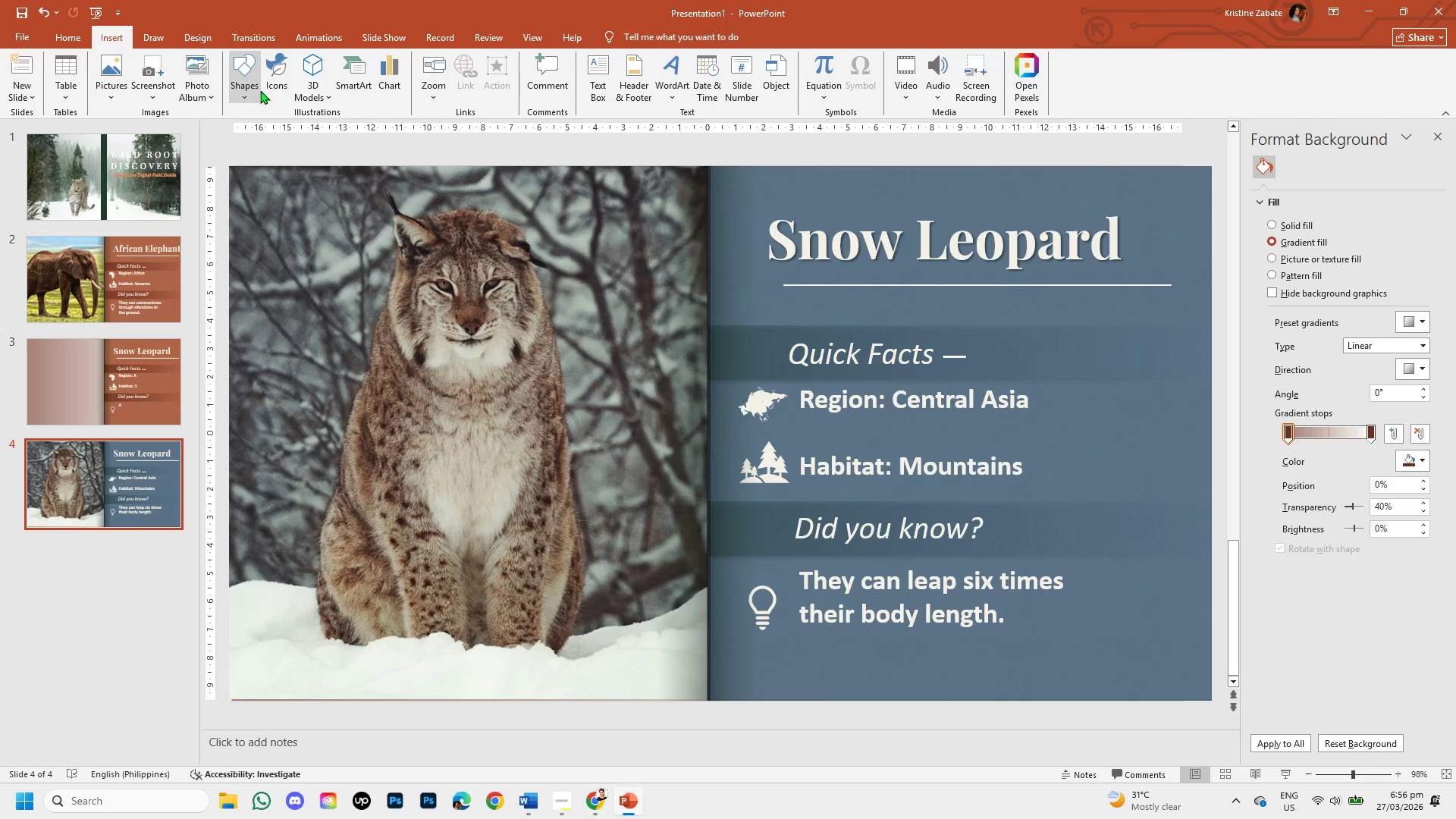 
left_click([272, 91])
 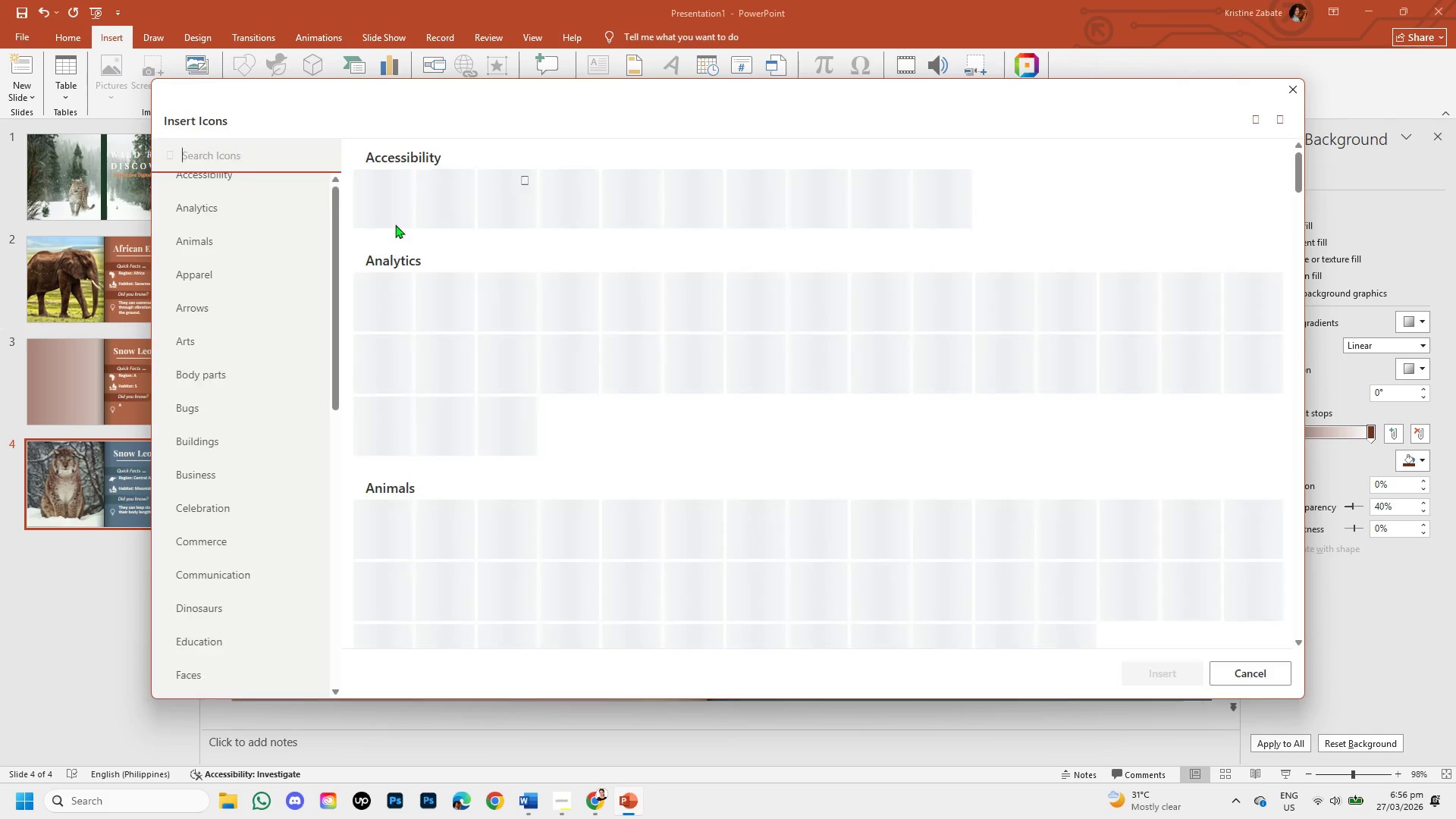 
wait(5.45)
 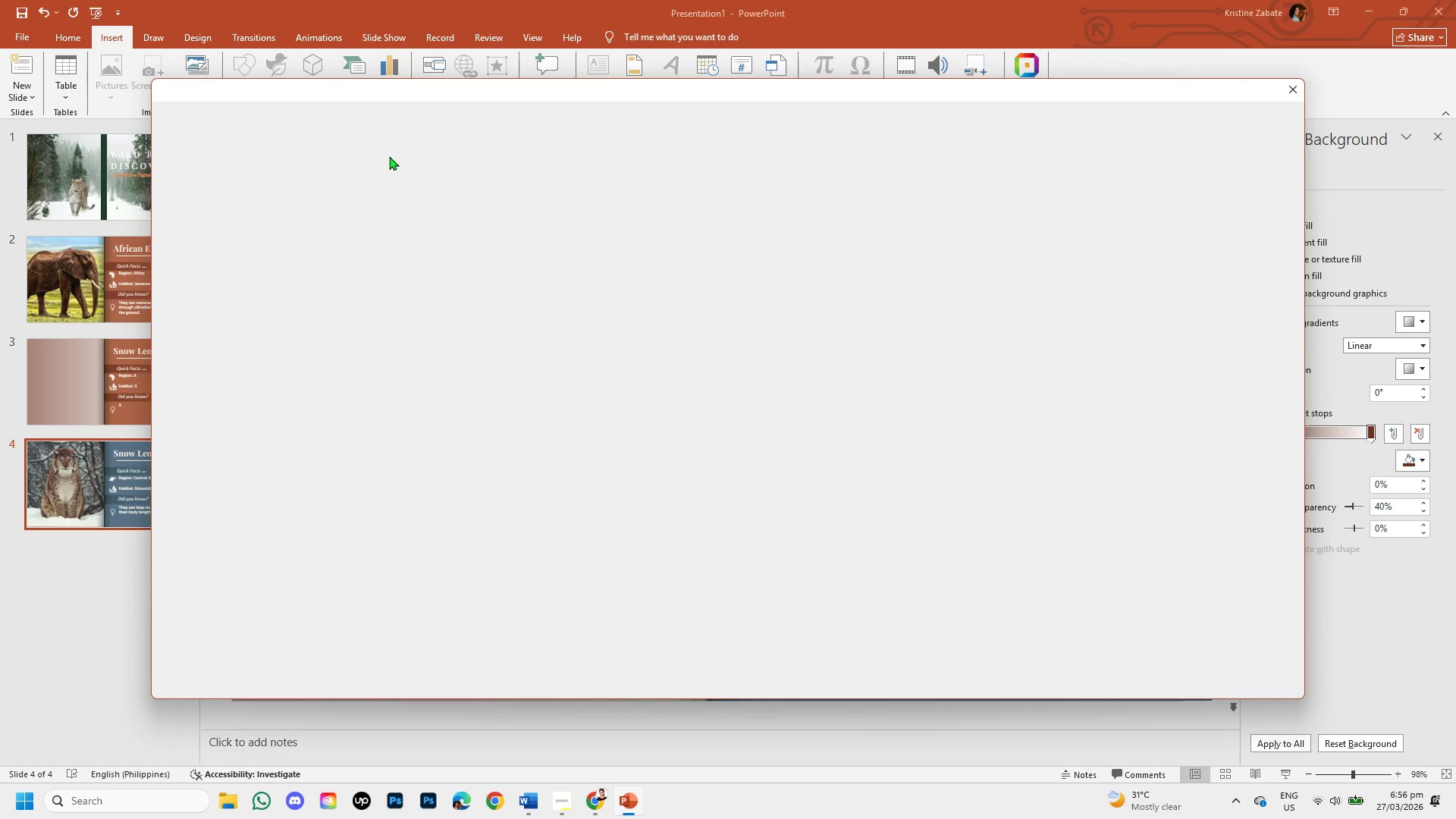 
type(mountains )
 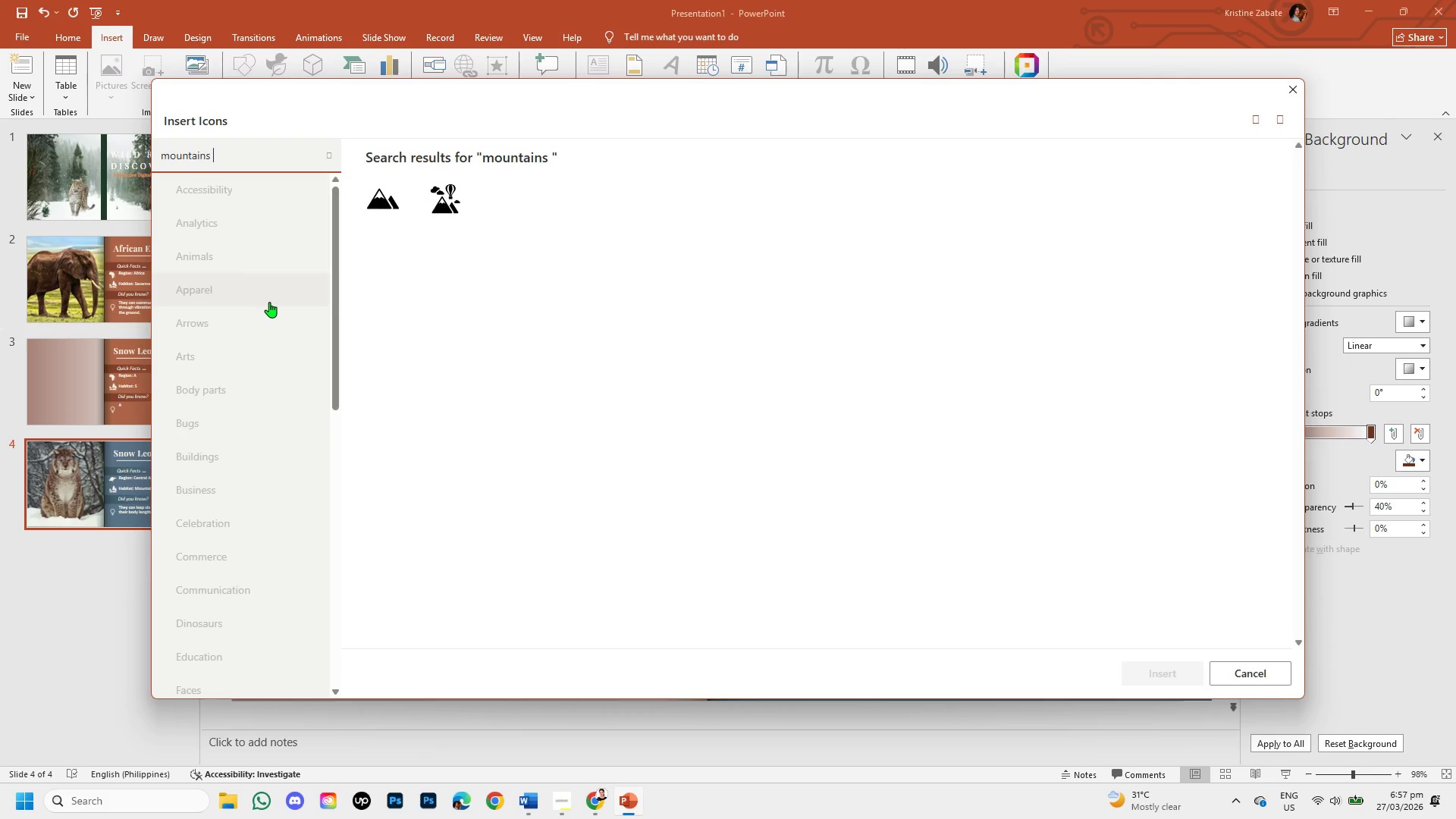 
key(Backspace)
 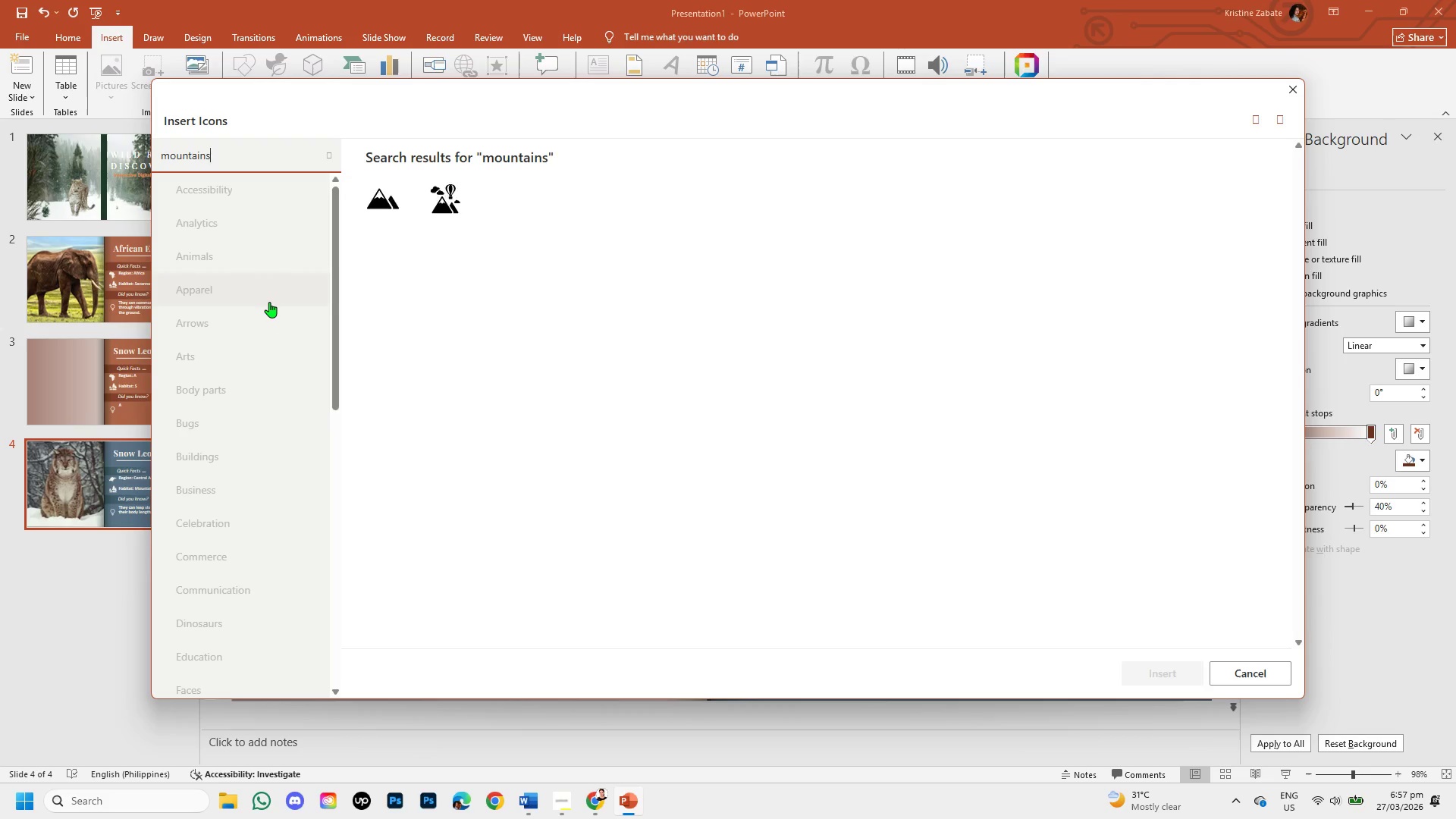 
key(Backspace)
 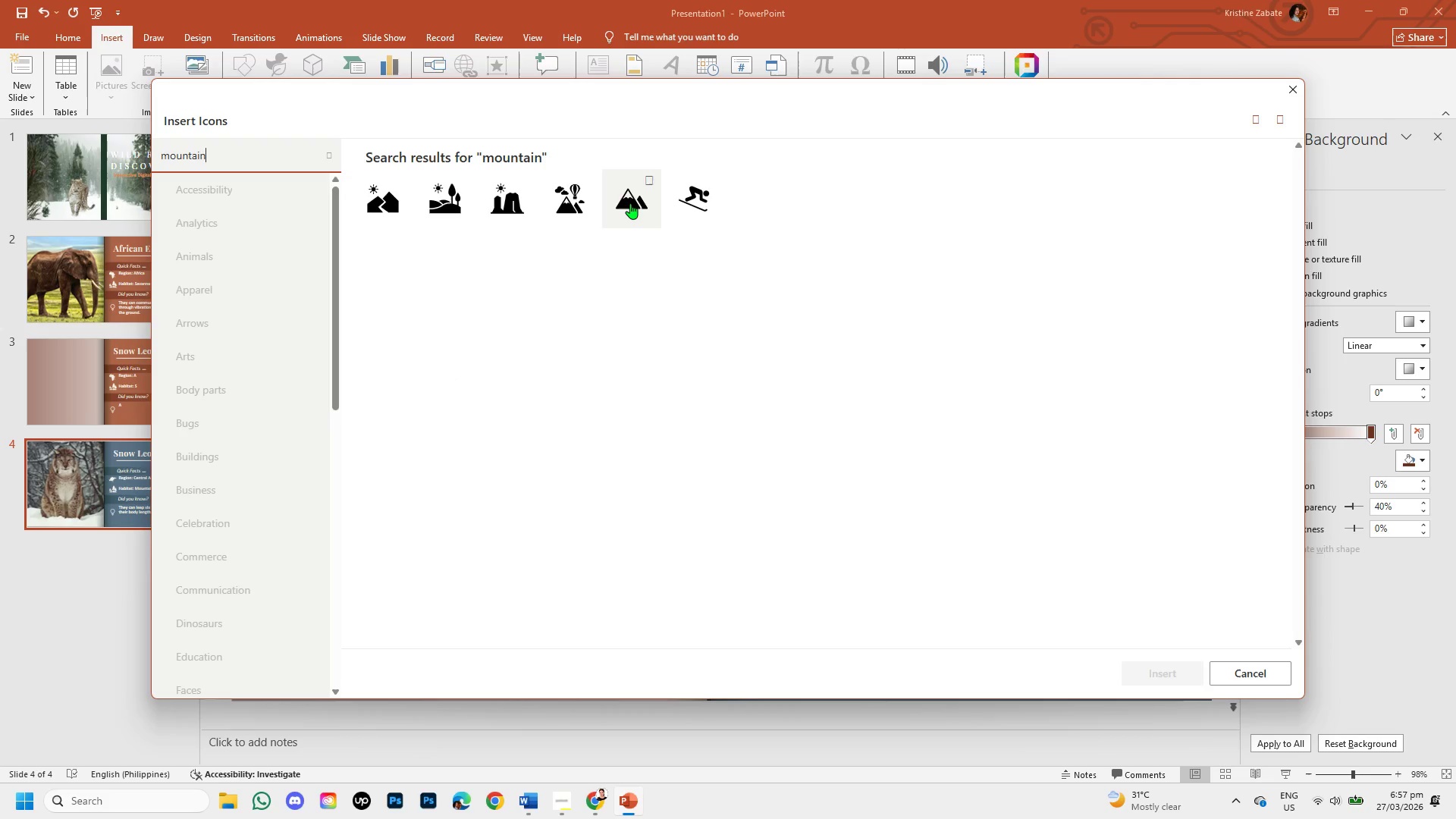 
wait(8.12)
 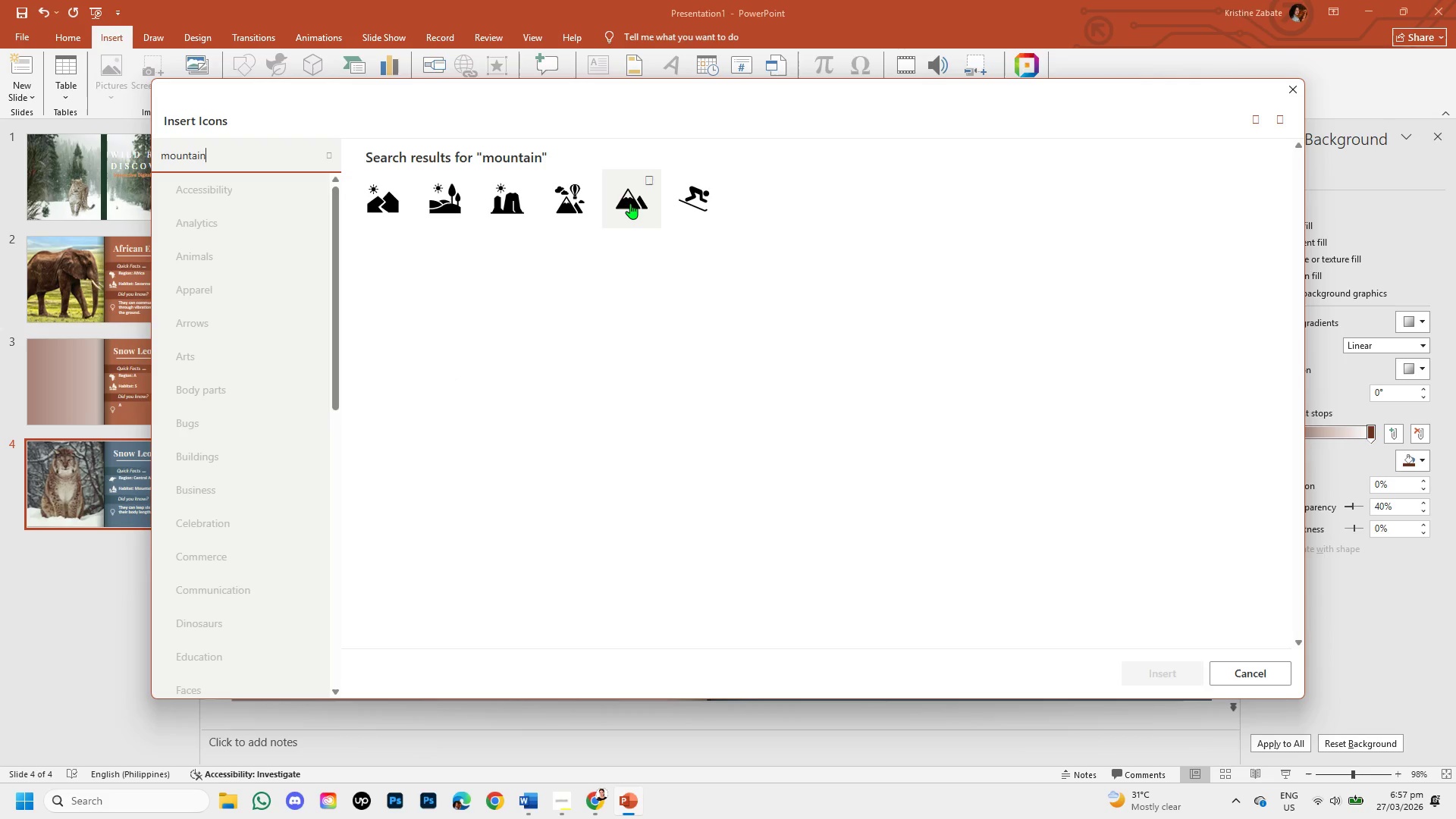 
left_click([636, 212])
 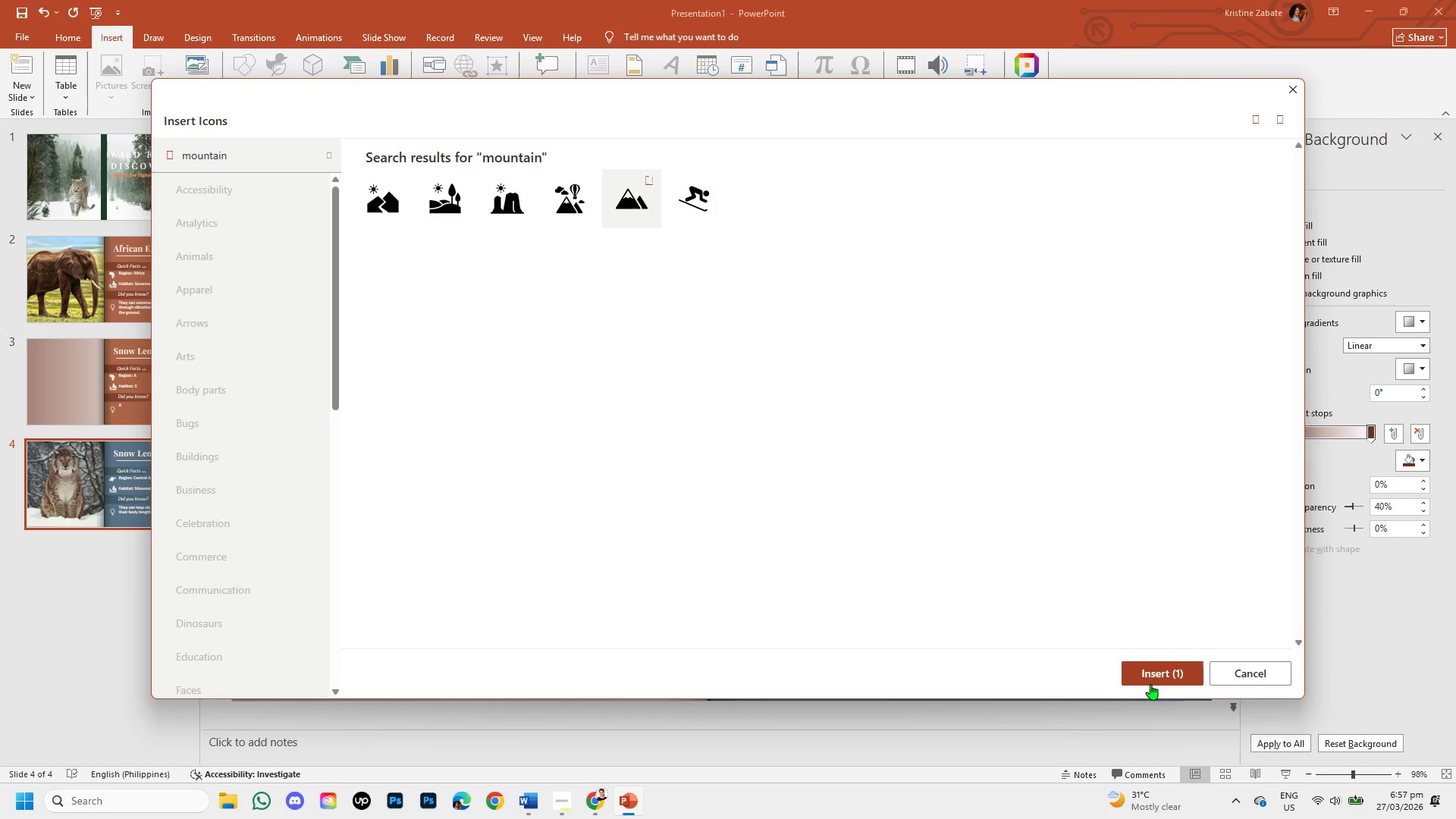 
left_click([1150, 671])
 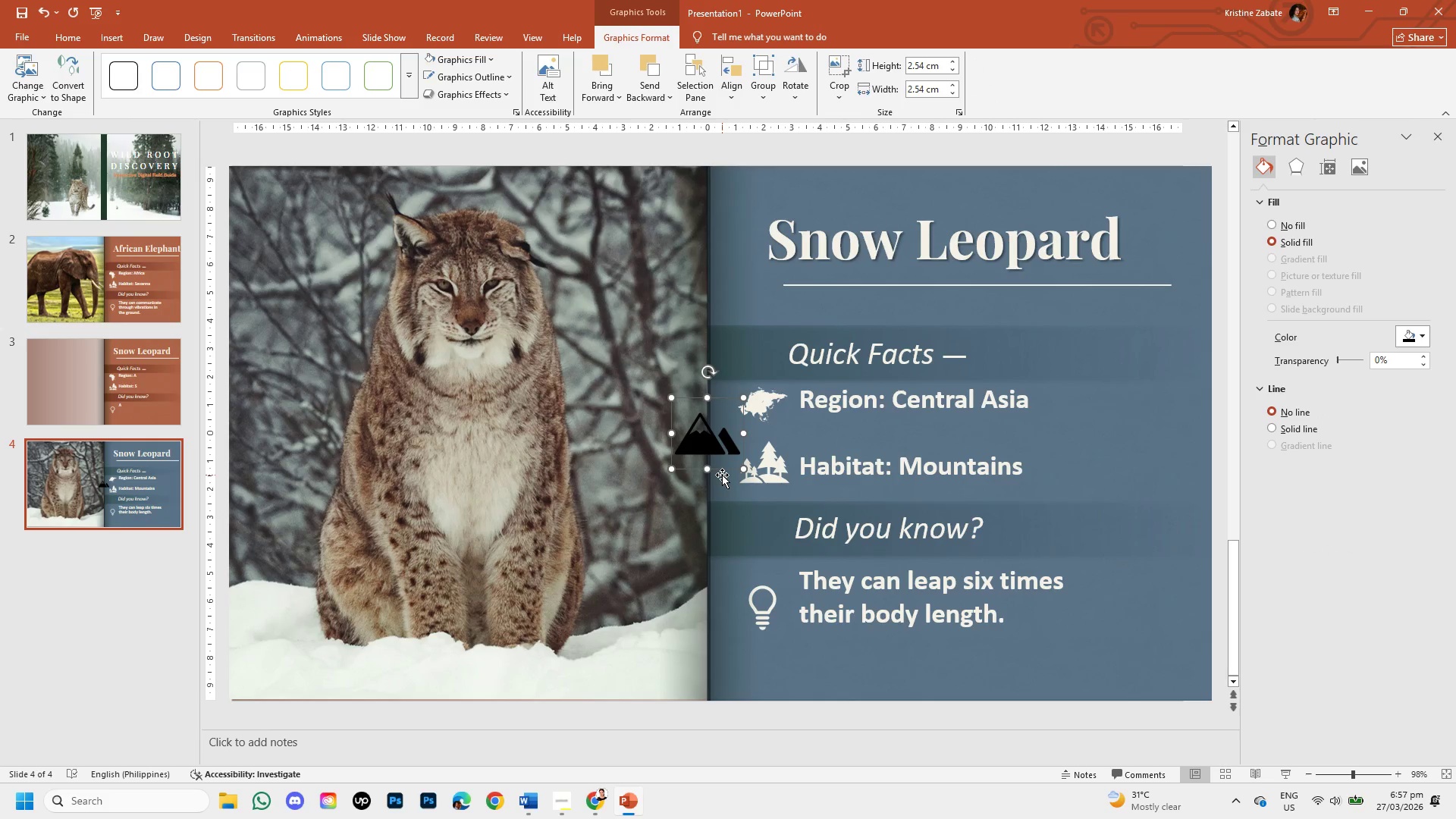 
left_click_drag(start_coordinate=[729, 471], to_coordinate=[1084, 472])
 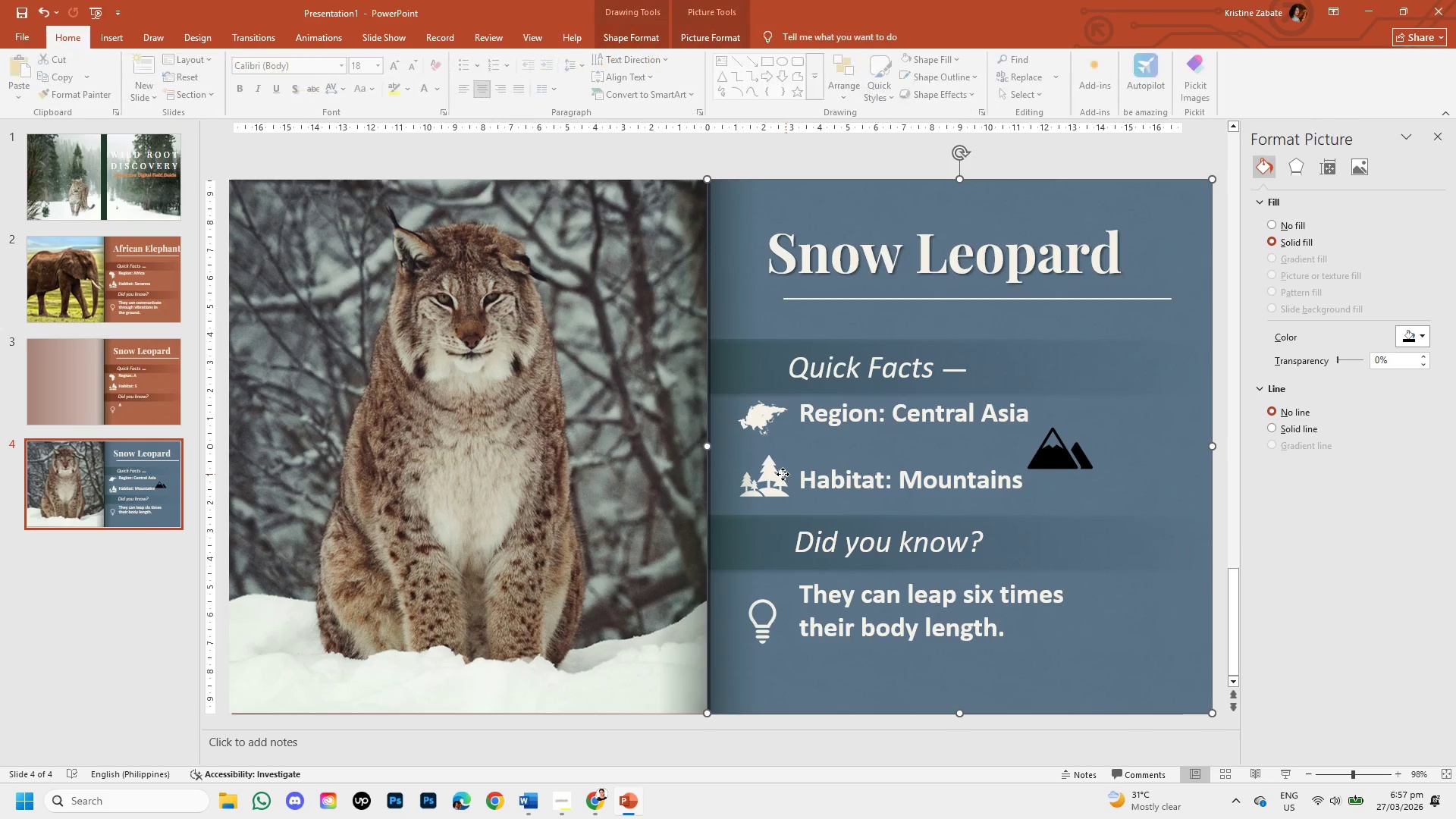 
left_click([777, 482])
 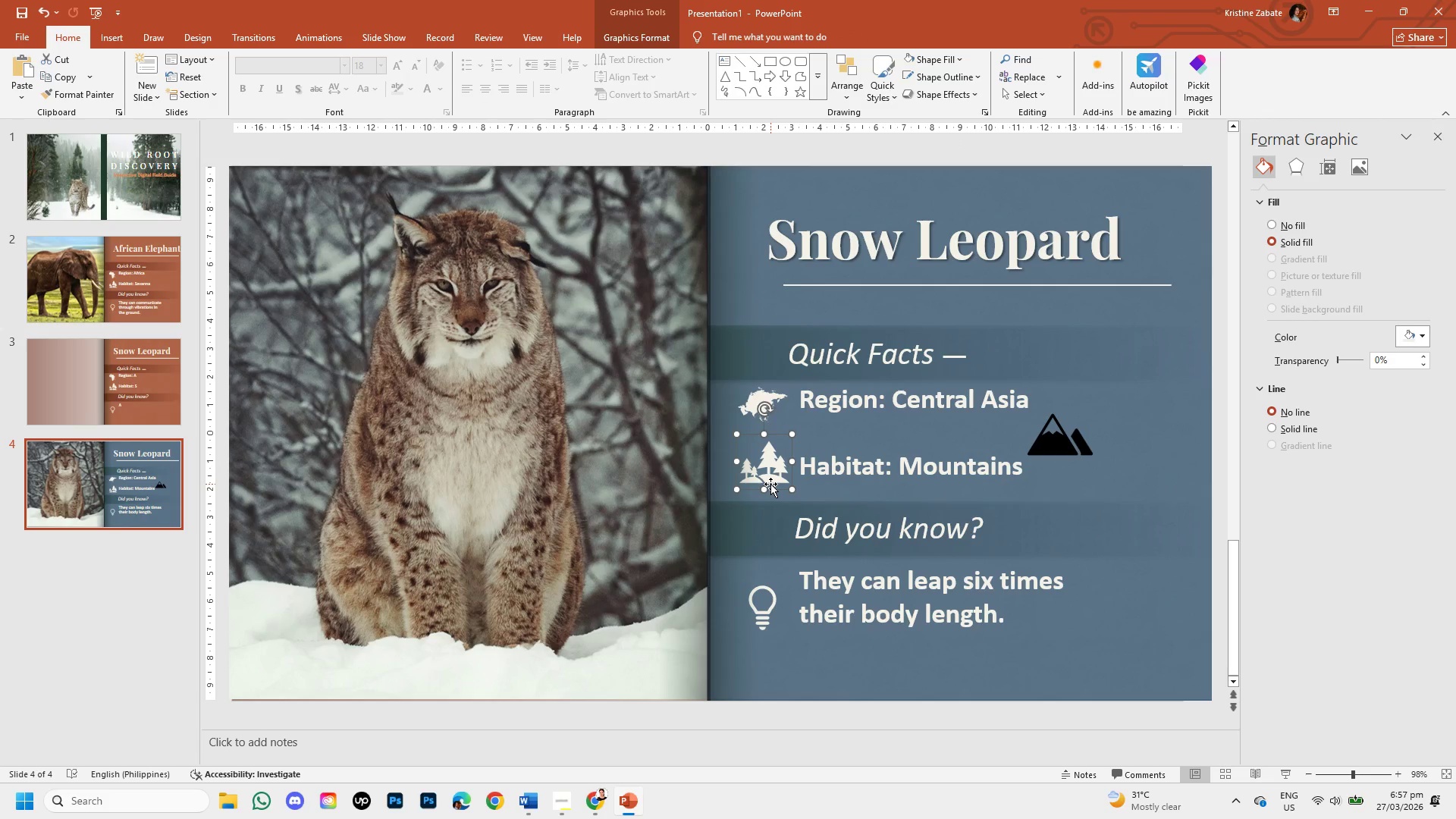 
key(Backspace)
 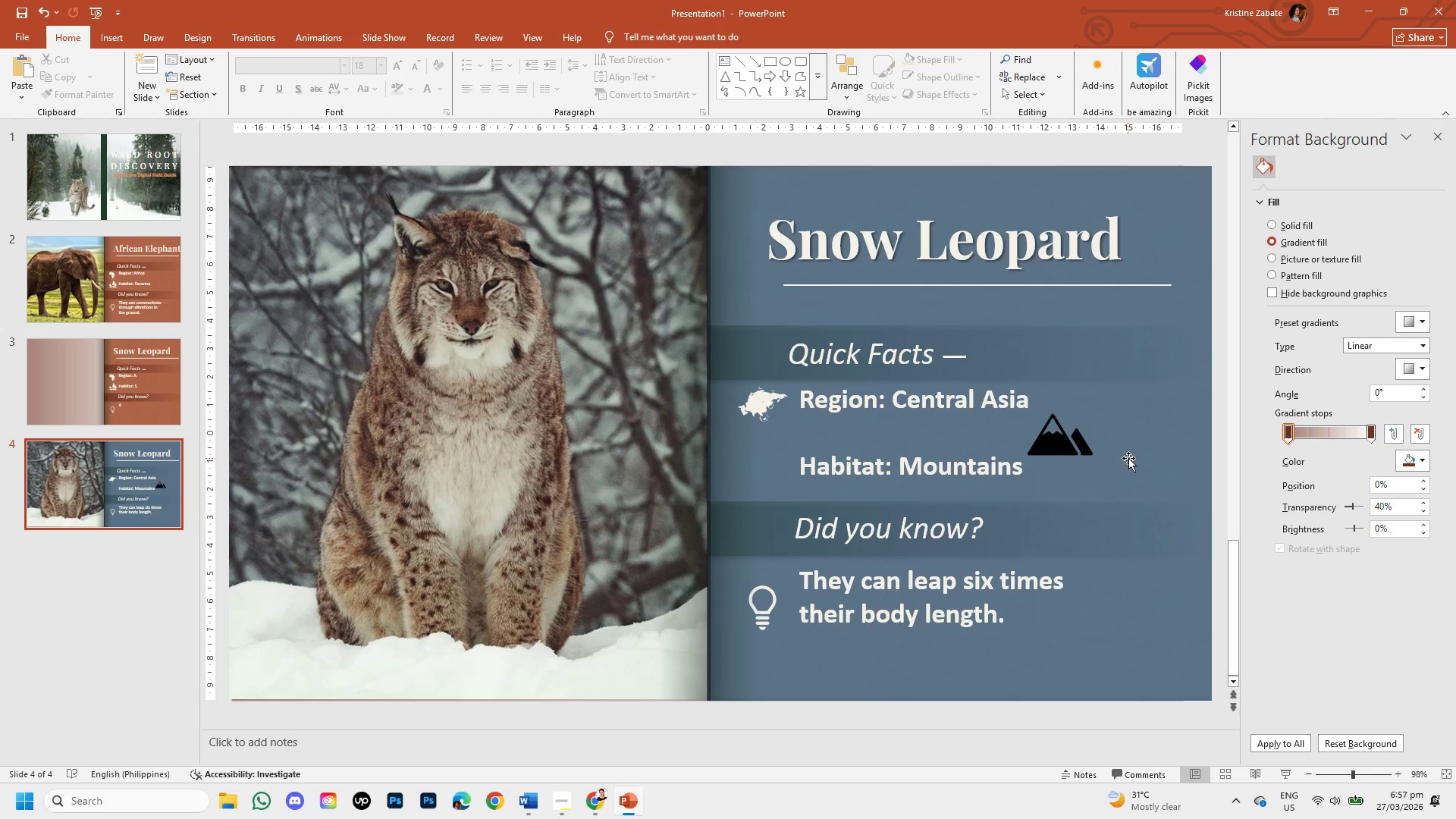 
left_click([1062, 457])
 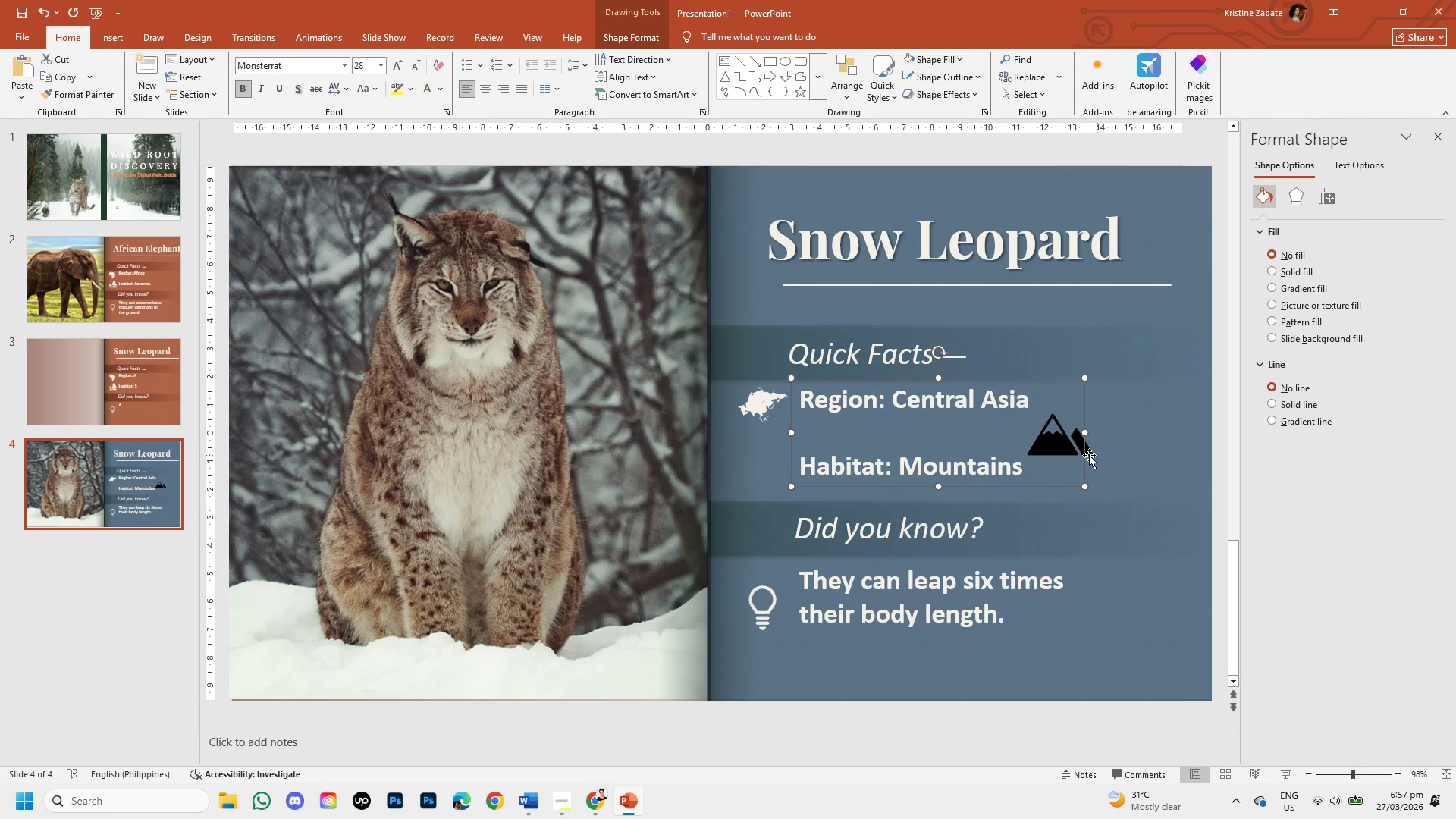 
left_click([1089, 455])
 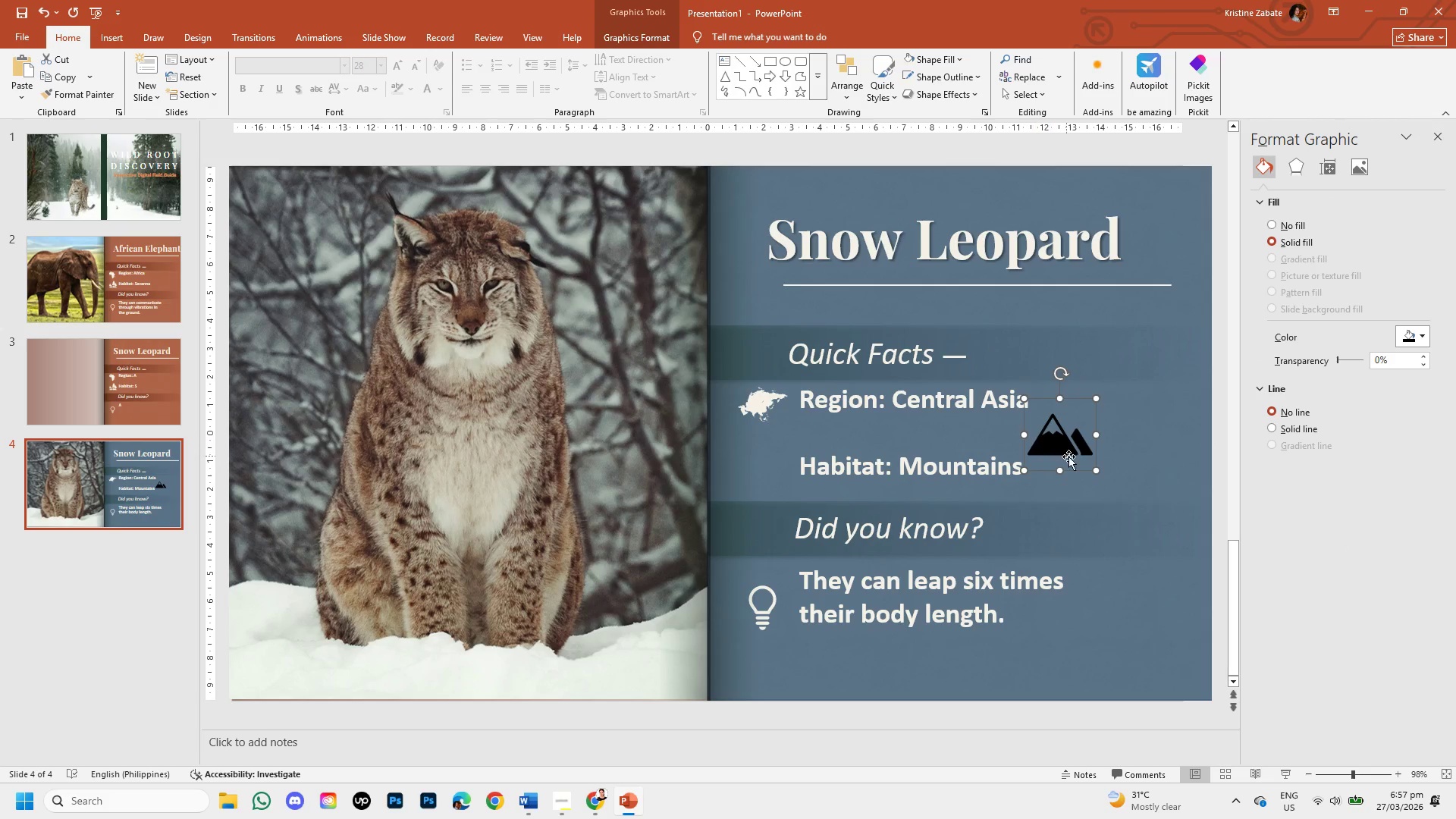 
double_click([1075, 459])
 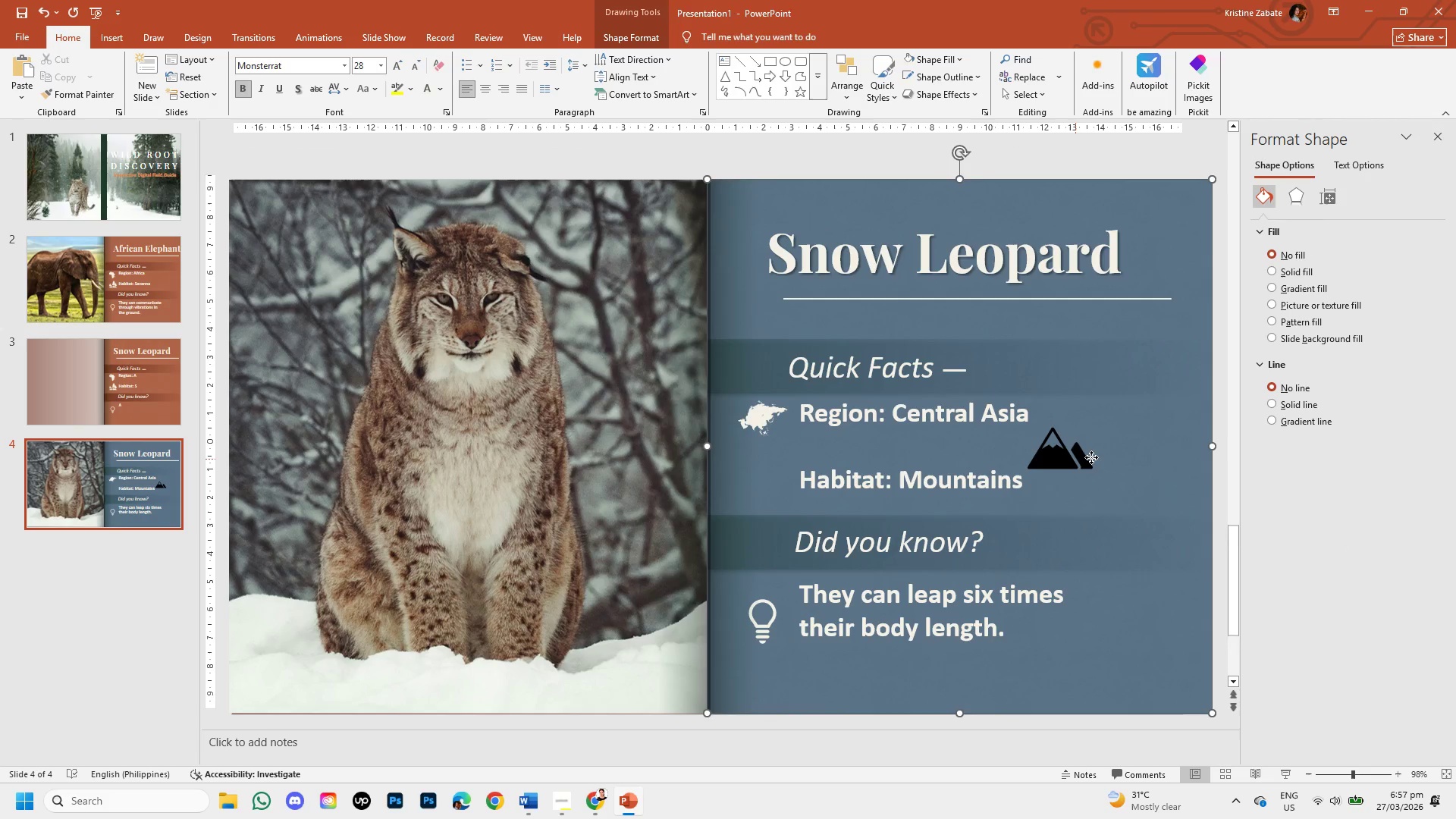 
double_click([1091, 457])
 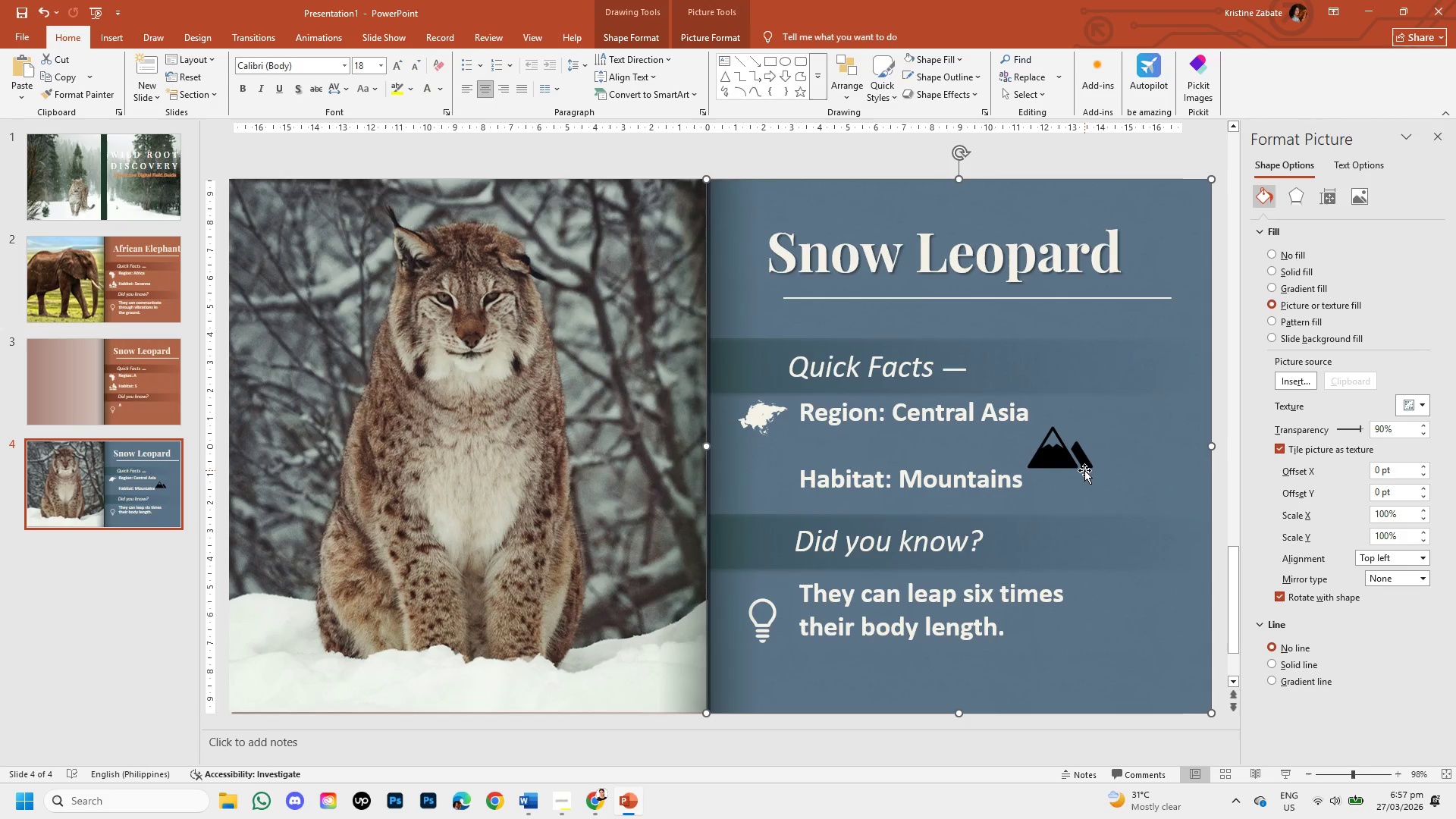 
double_click([1075, 460])
 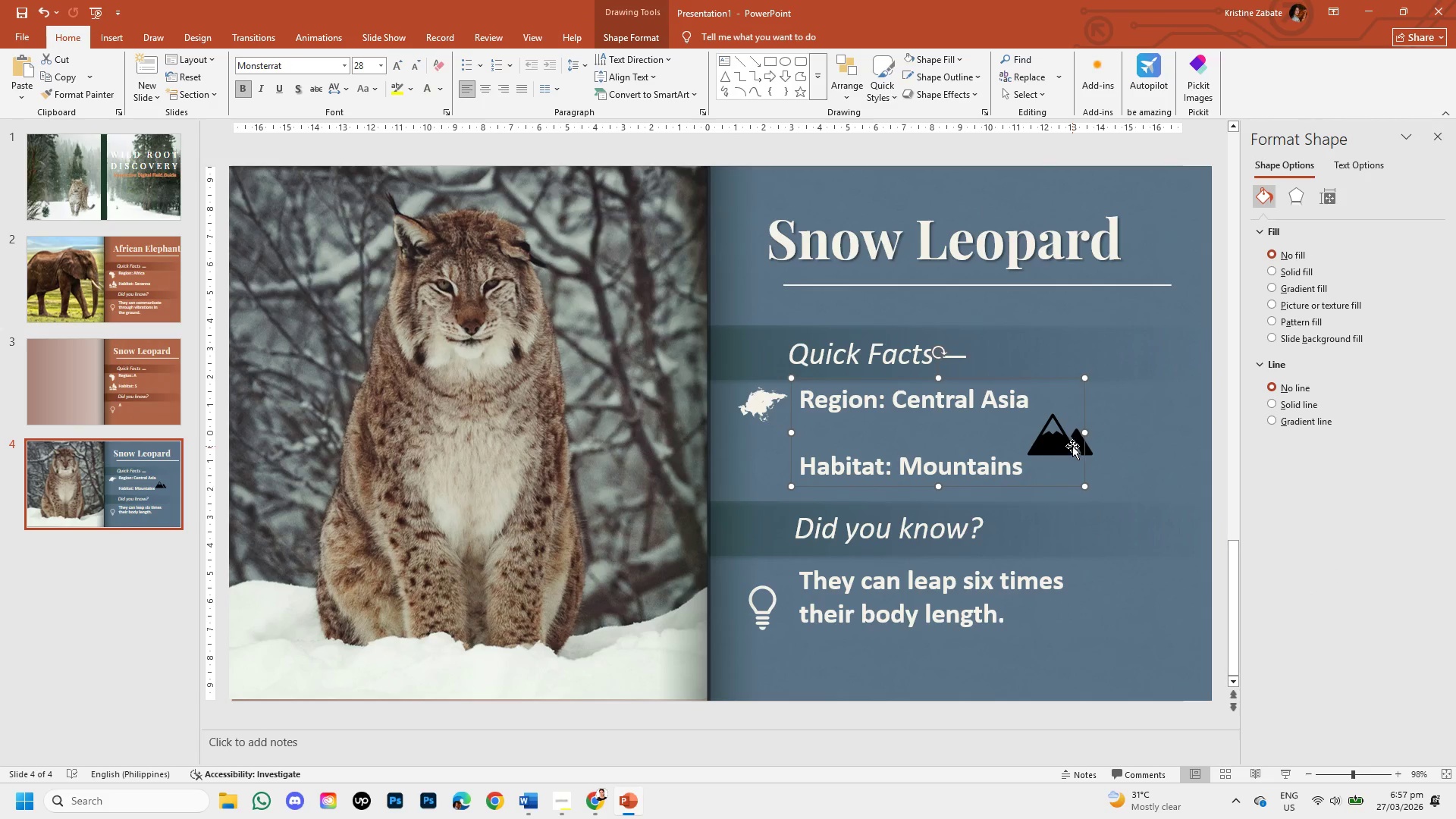 
left_click([1072, 446])
 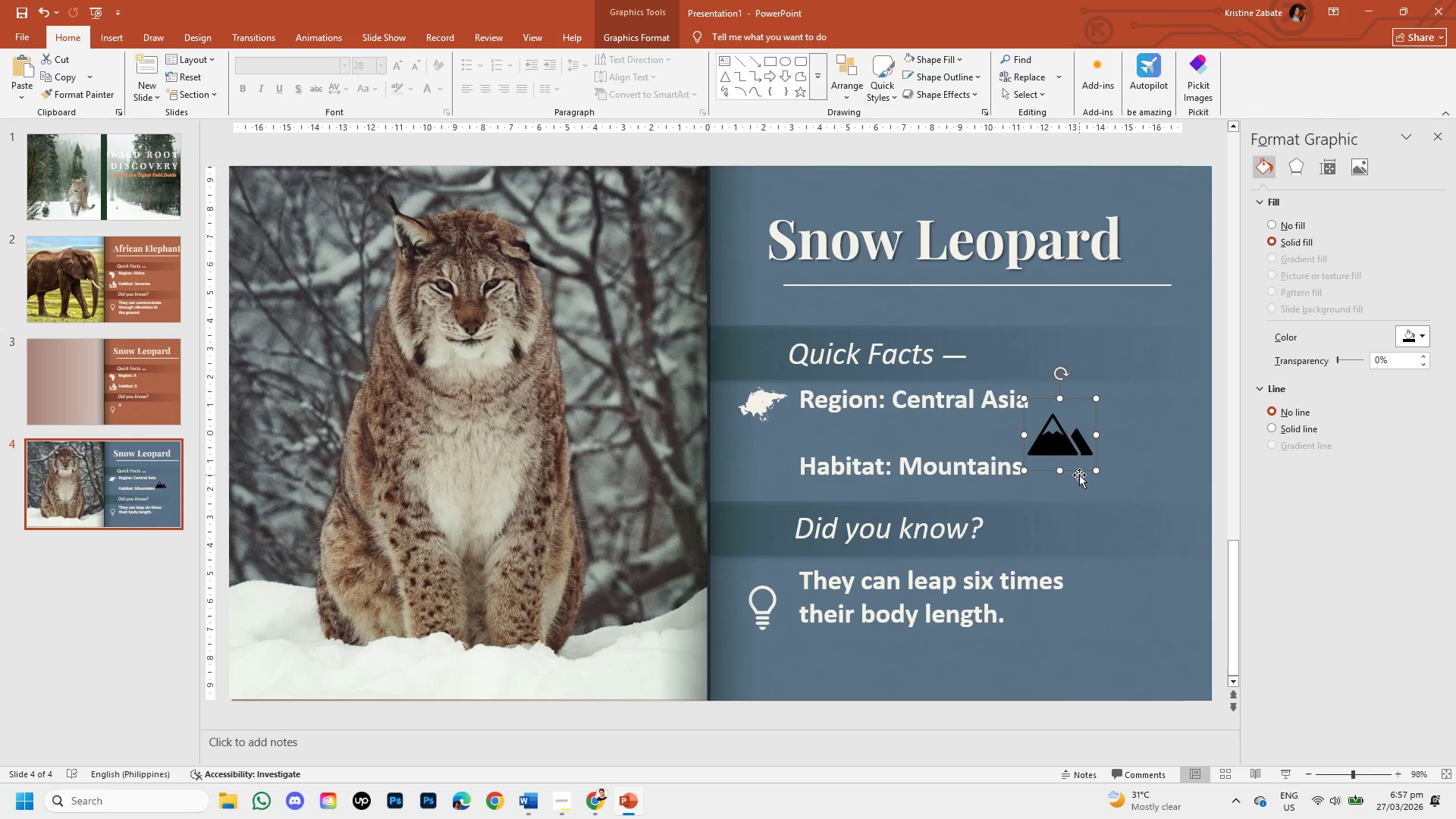 
double_click([1067, 450])
 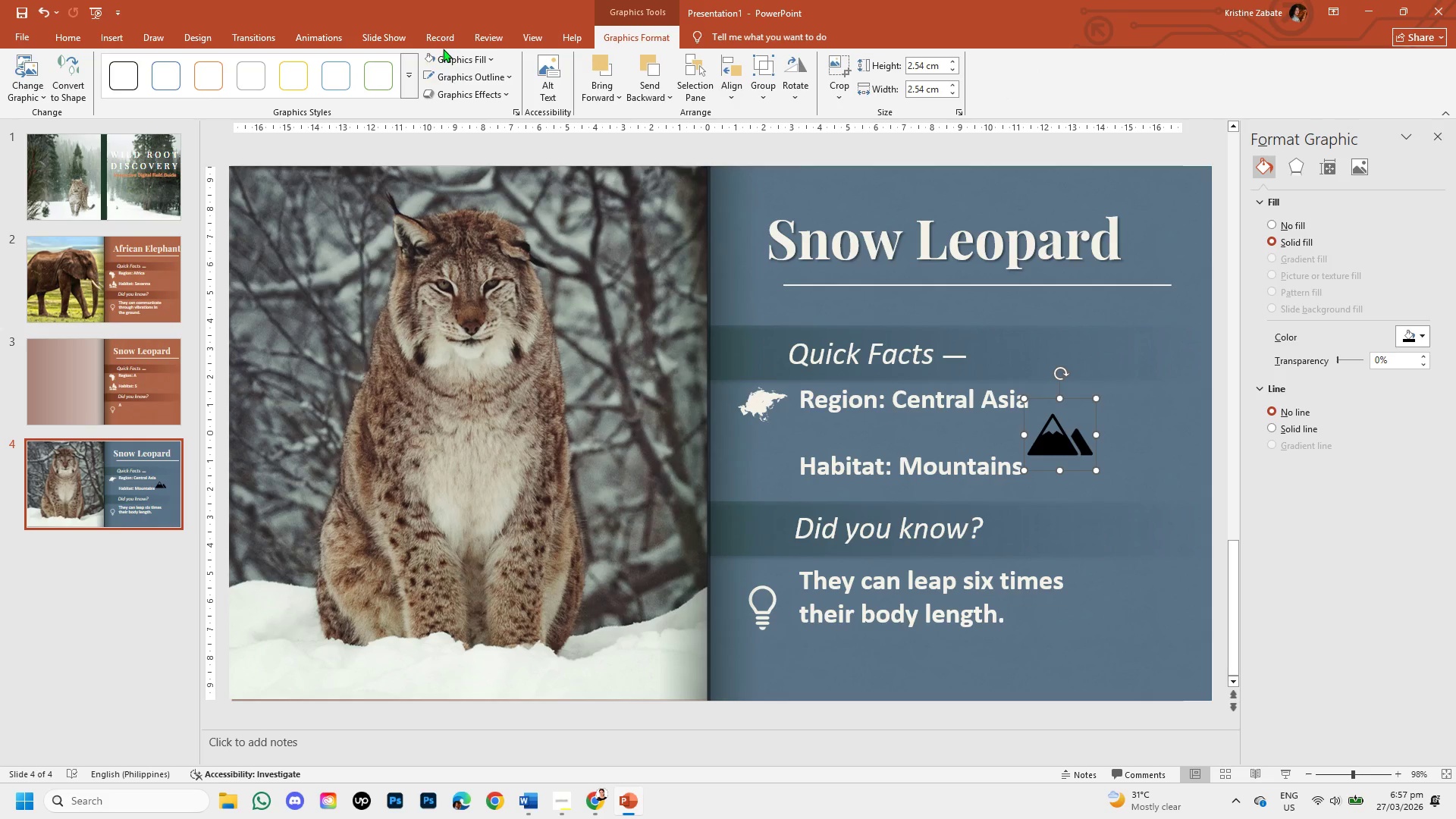 
left_click([471, 62])
 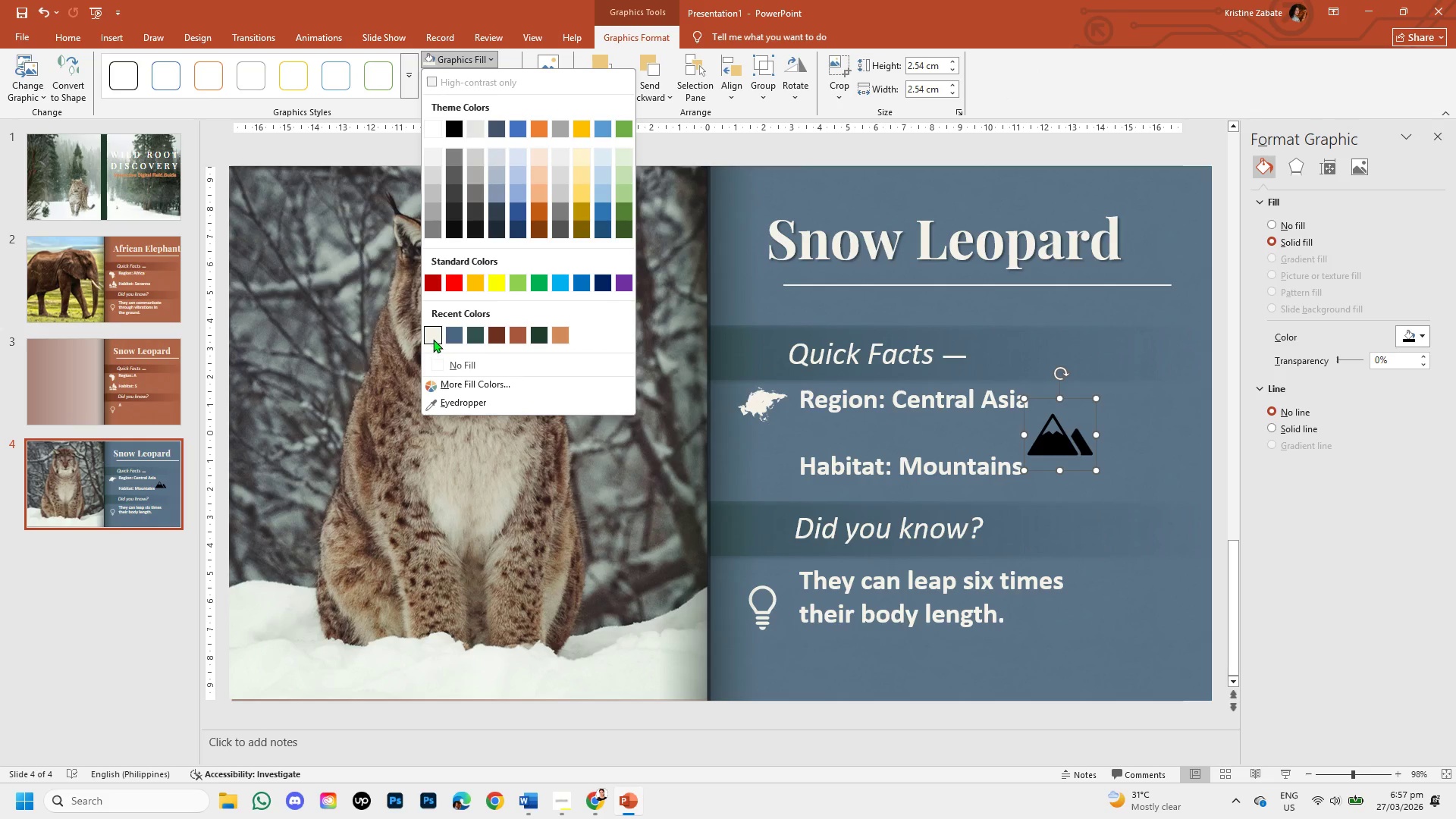 
left_click([433, 339])
 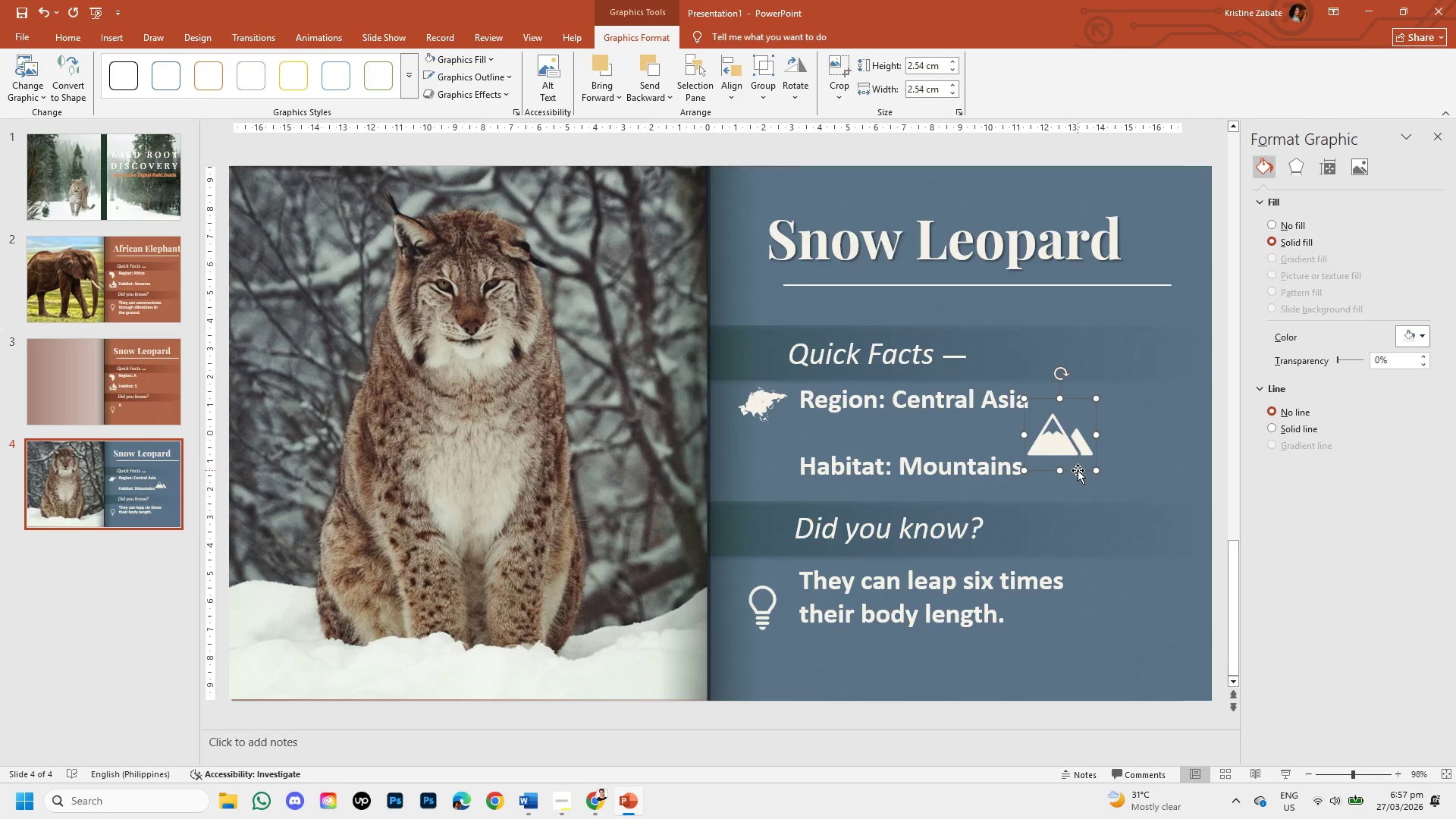 
left_click_drag(start_coordinate=[1078, 470], to_coordinate=[780, 497])
 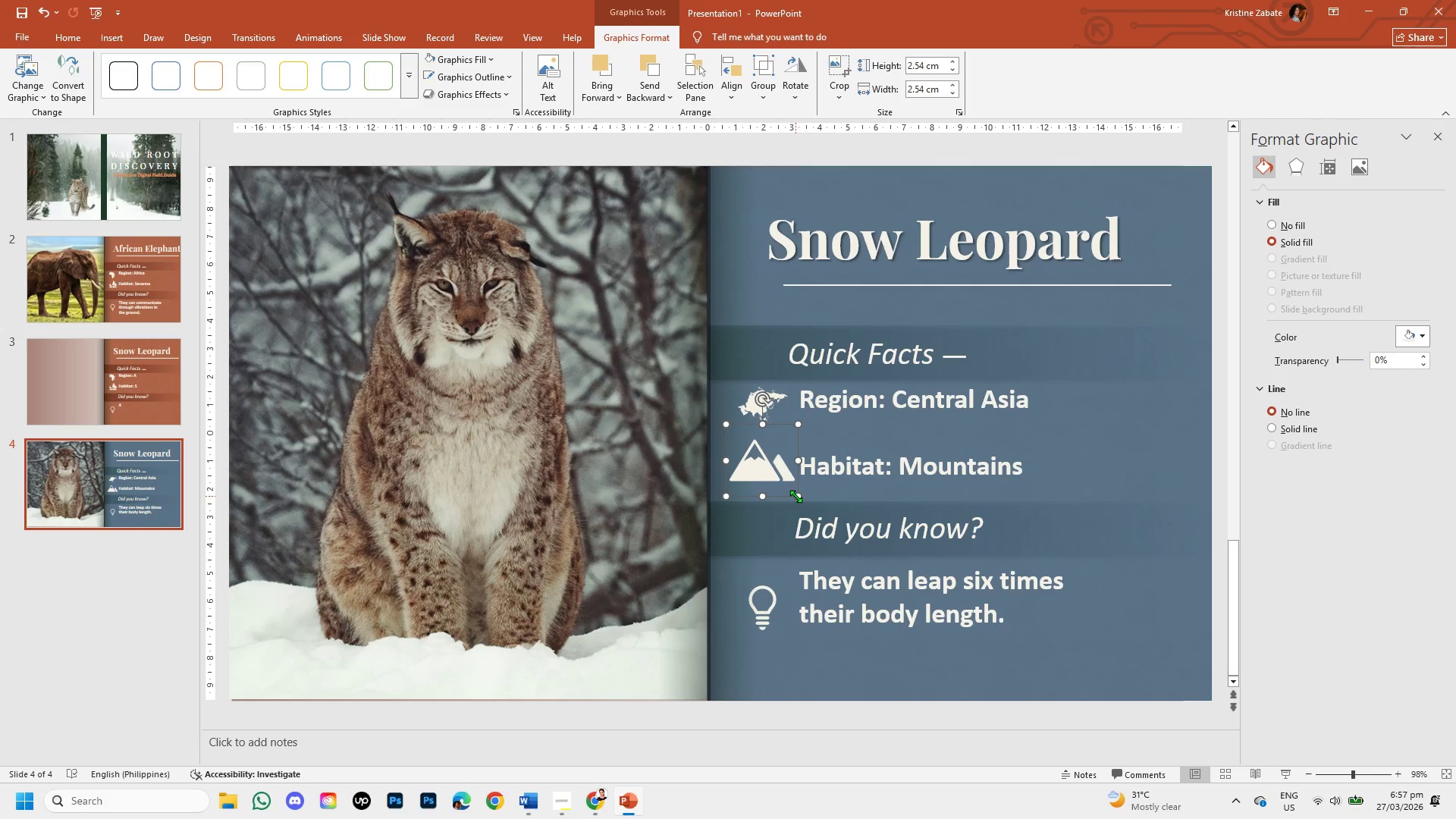 
left_click_drag(start_coordinate=[795, 496], to_coordinate=[776, 485])
 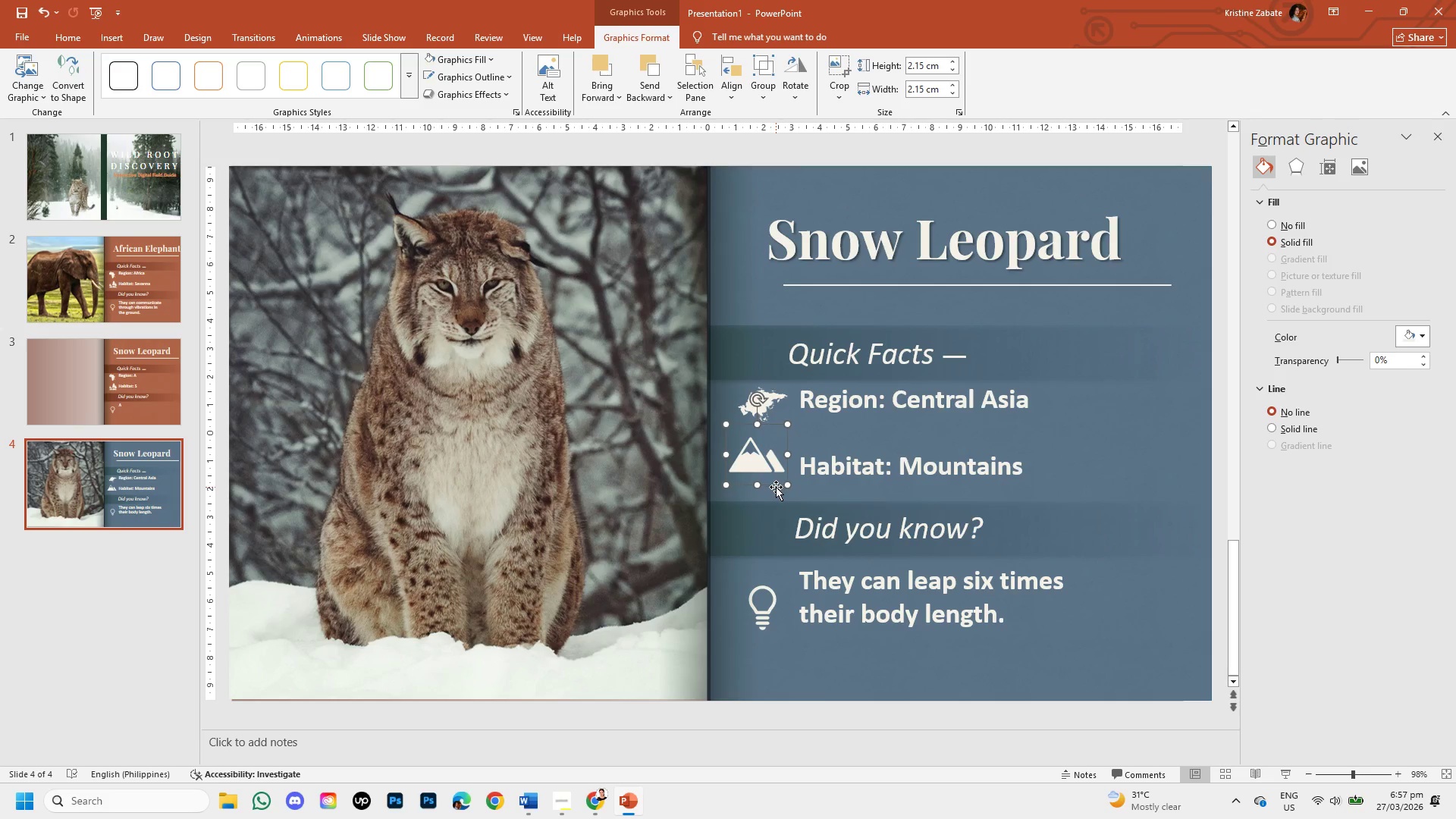 
wait(6.72)
 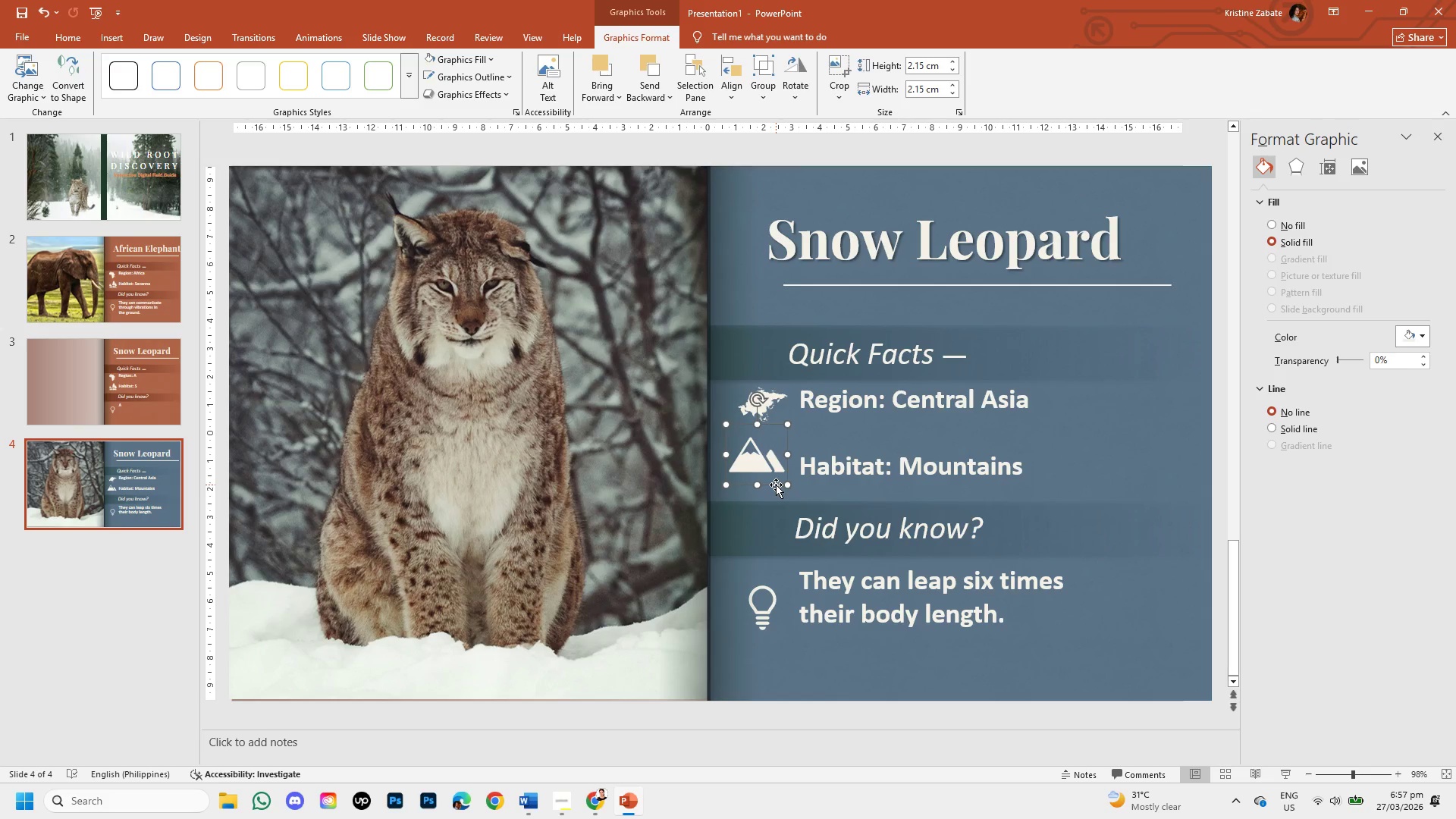 
left_click_drag(start_coordinate=[787, 487], to_coordinate=[783, 475])
 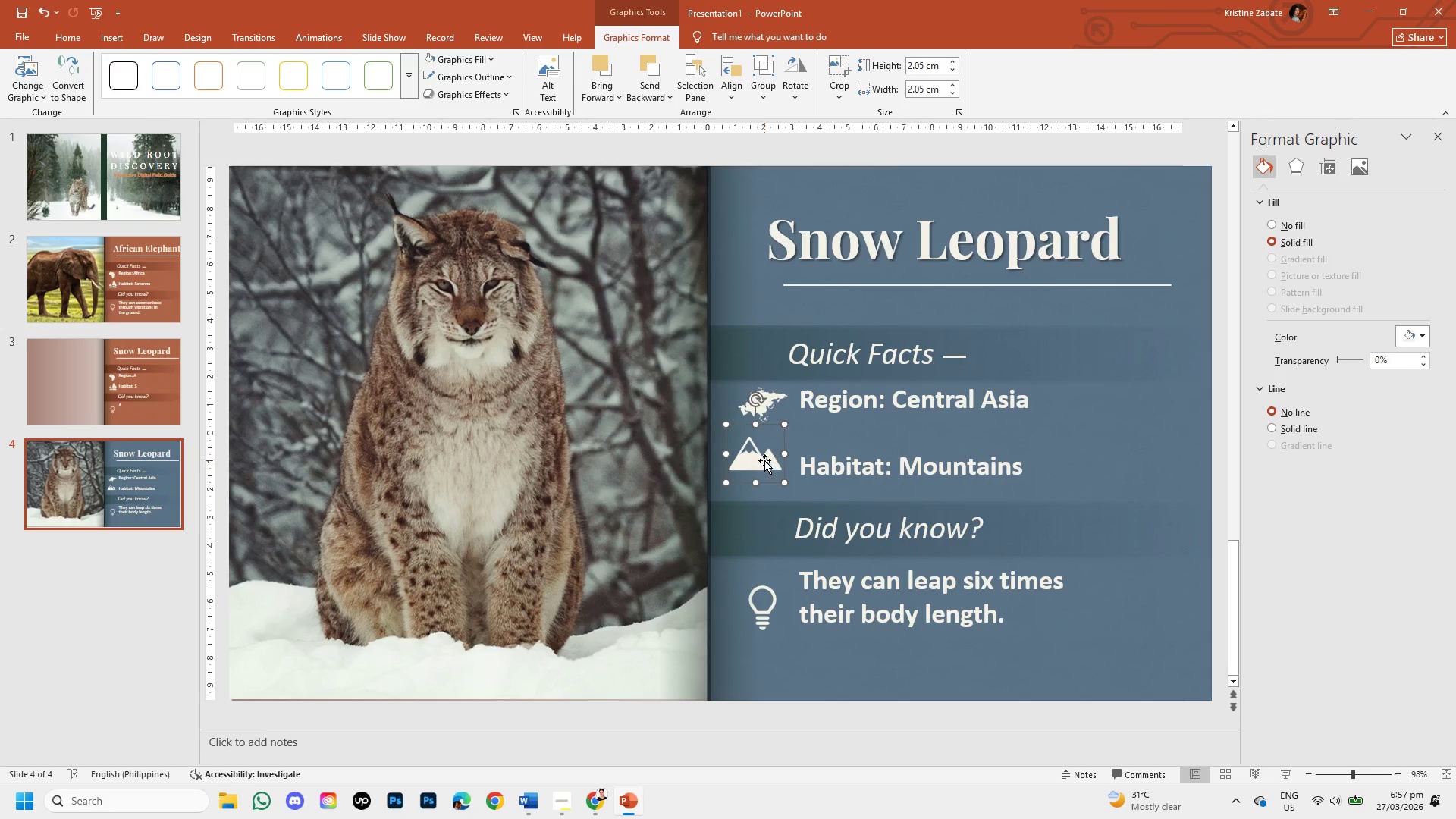 
left_click_drag(start_coordinate=[764, 460], to_coordinate=[771, 468])
 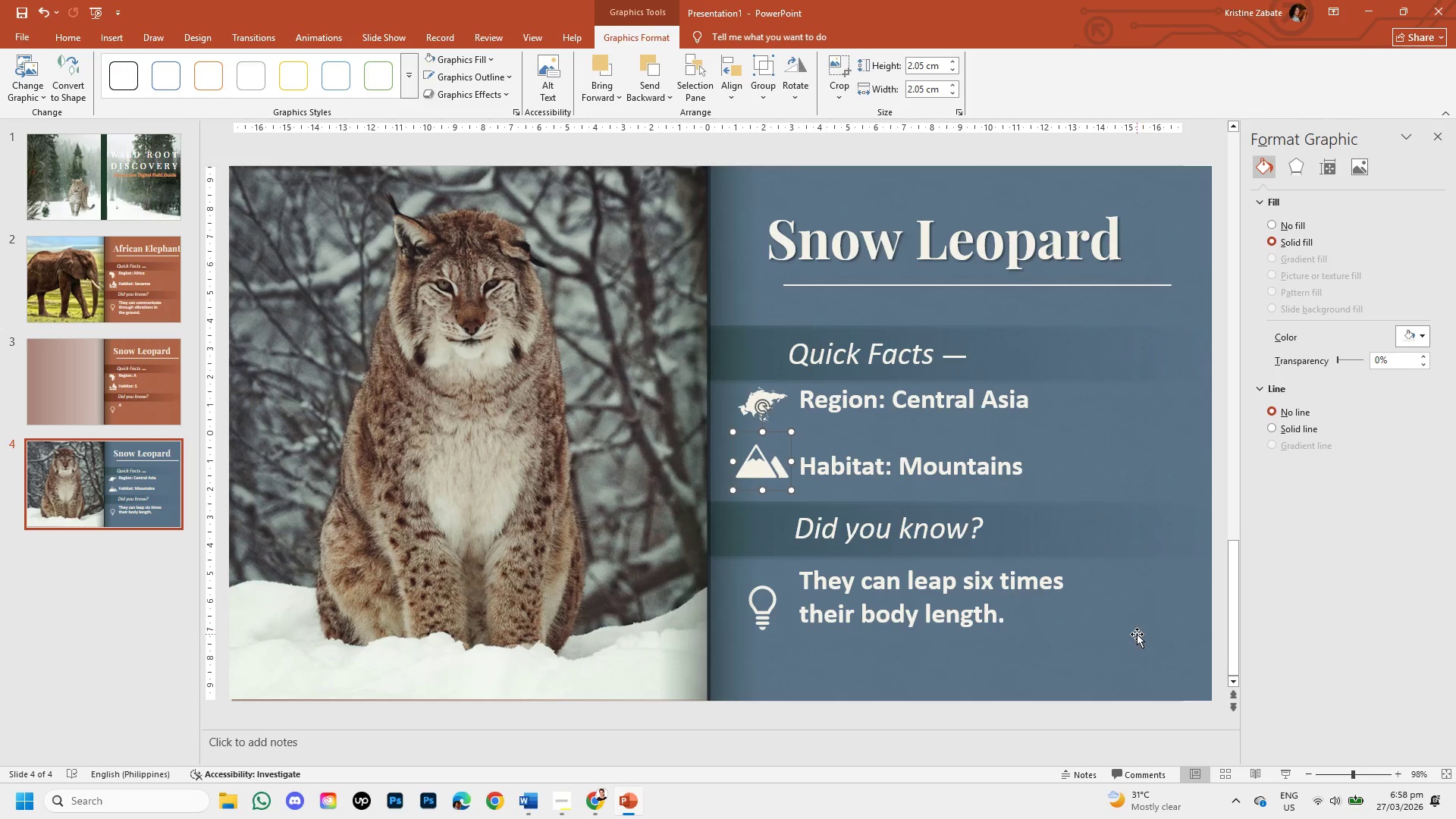 
left_click([1136, 635])
 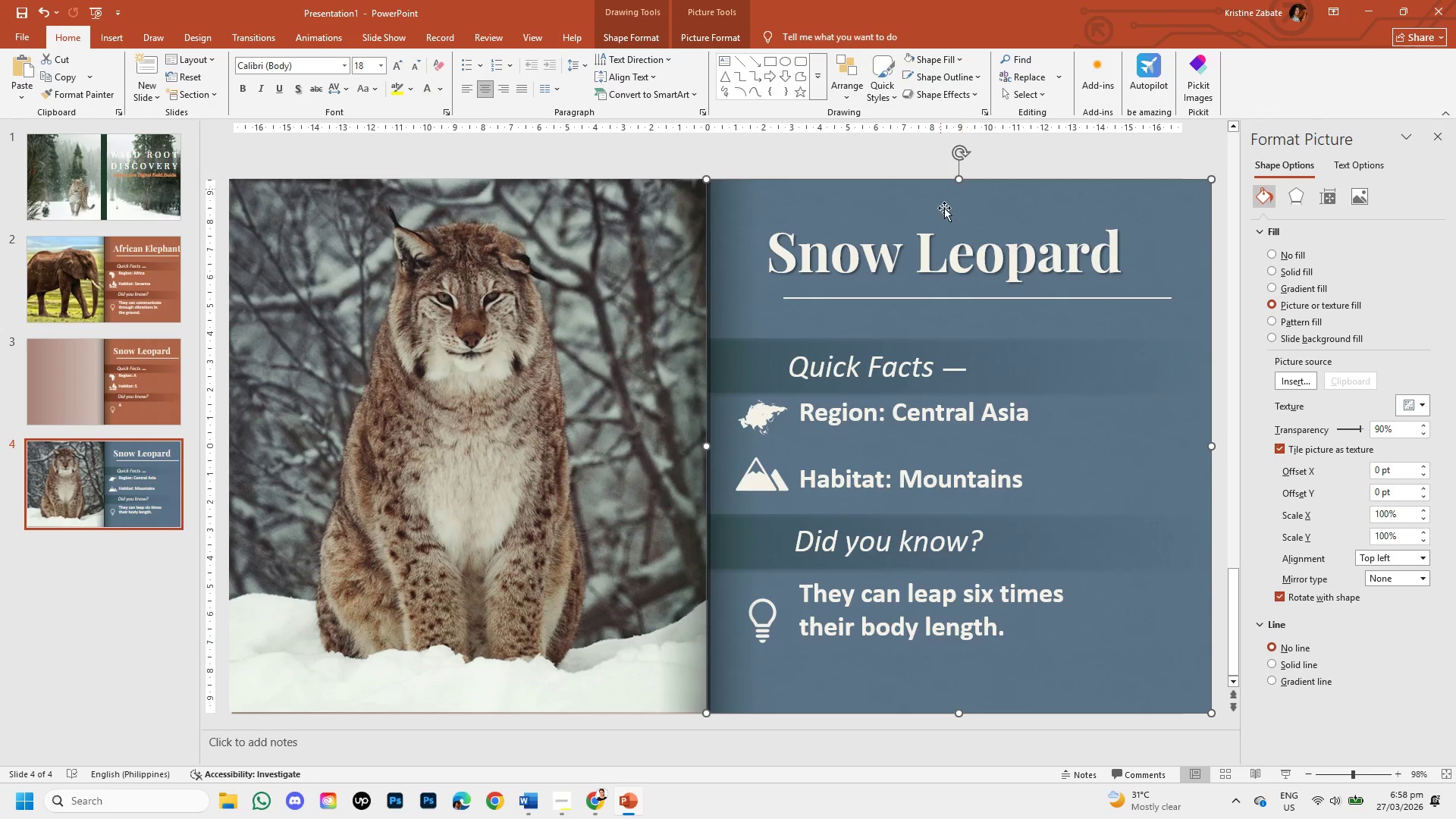 
left_click([907, 164])
 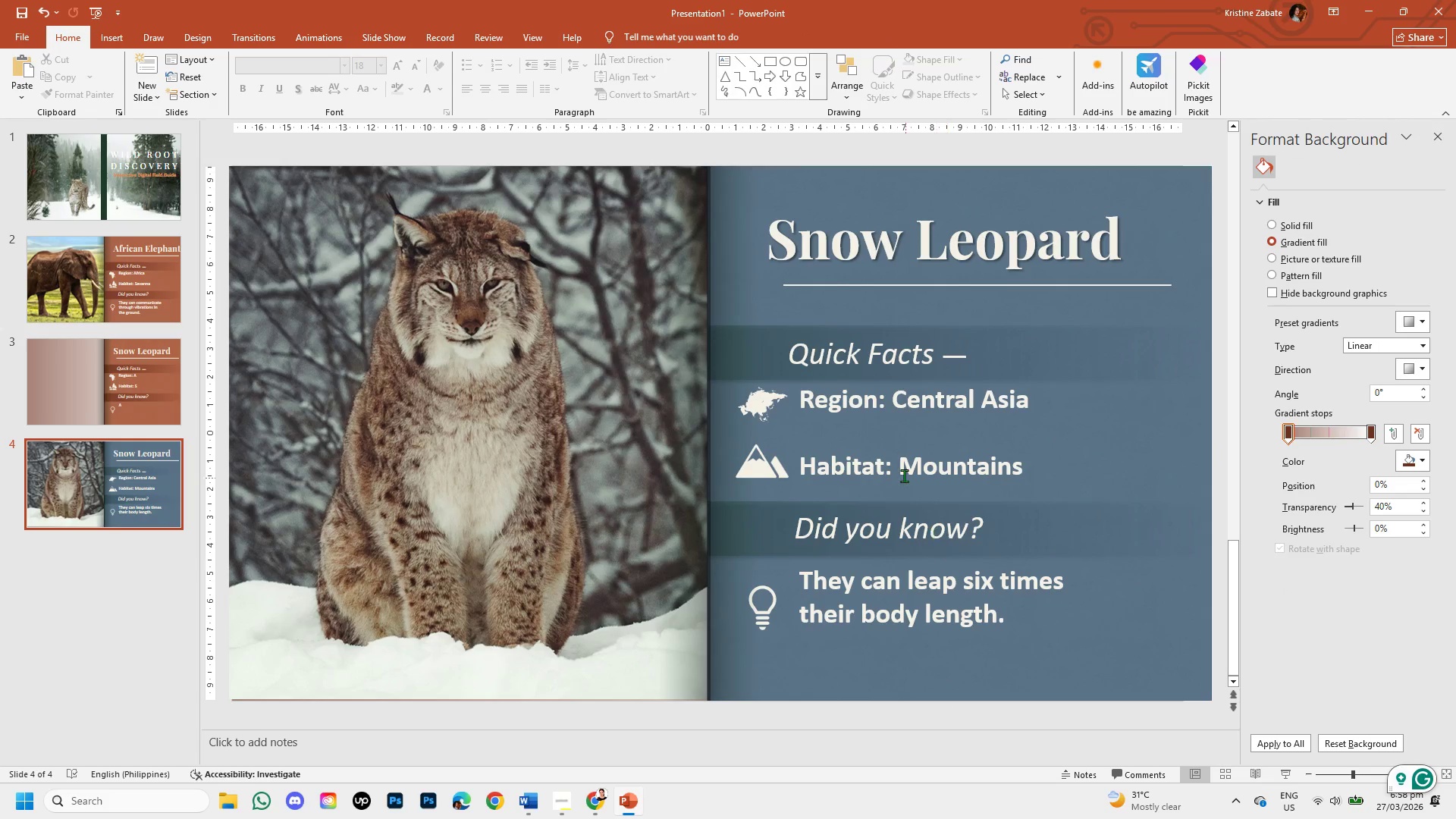 
wait(5.97)
 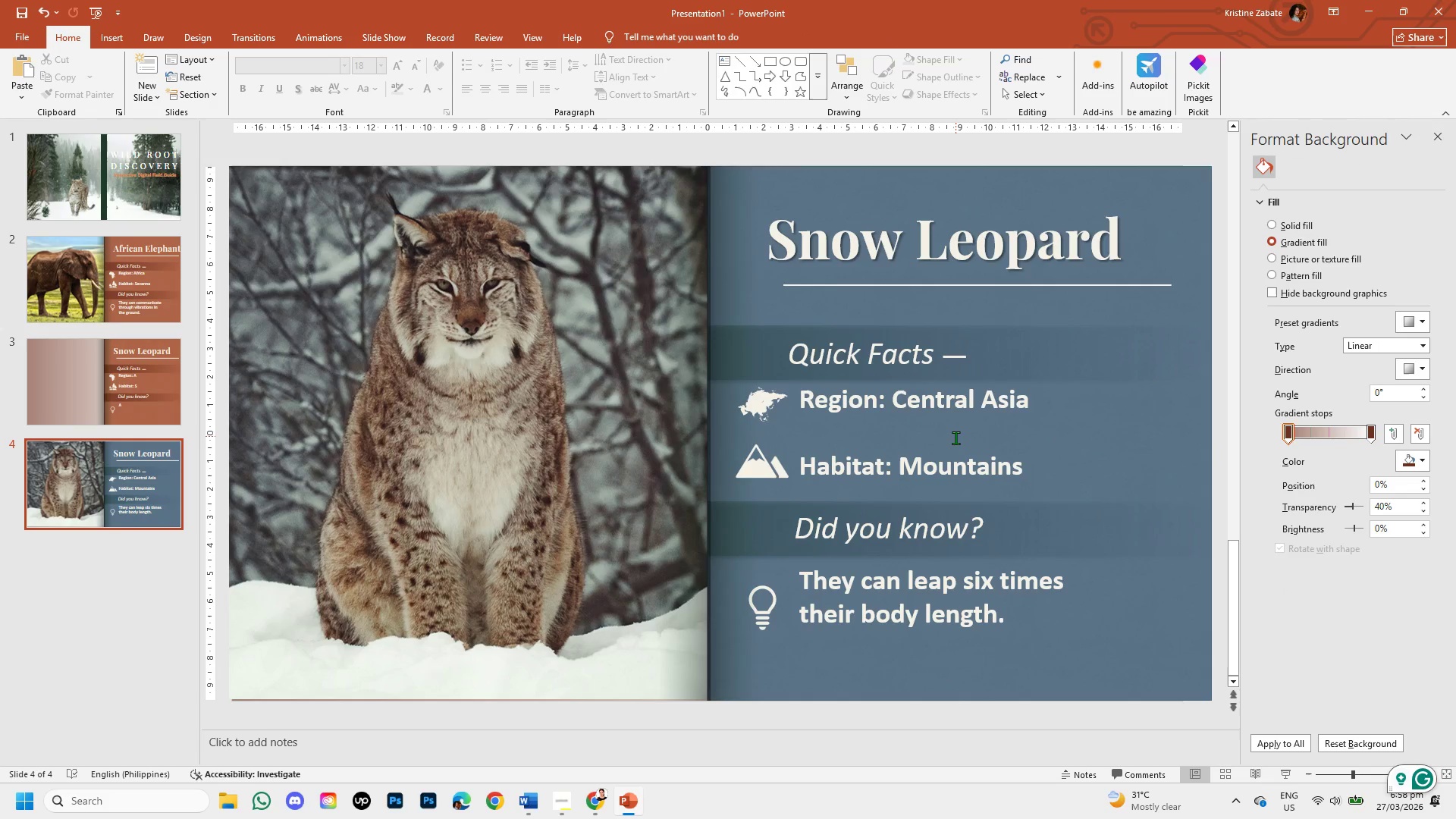 
left_click([792, 535])
 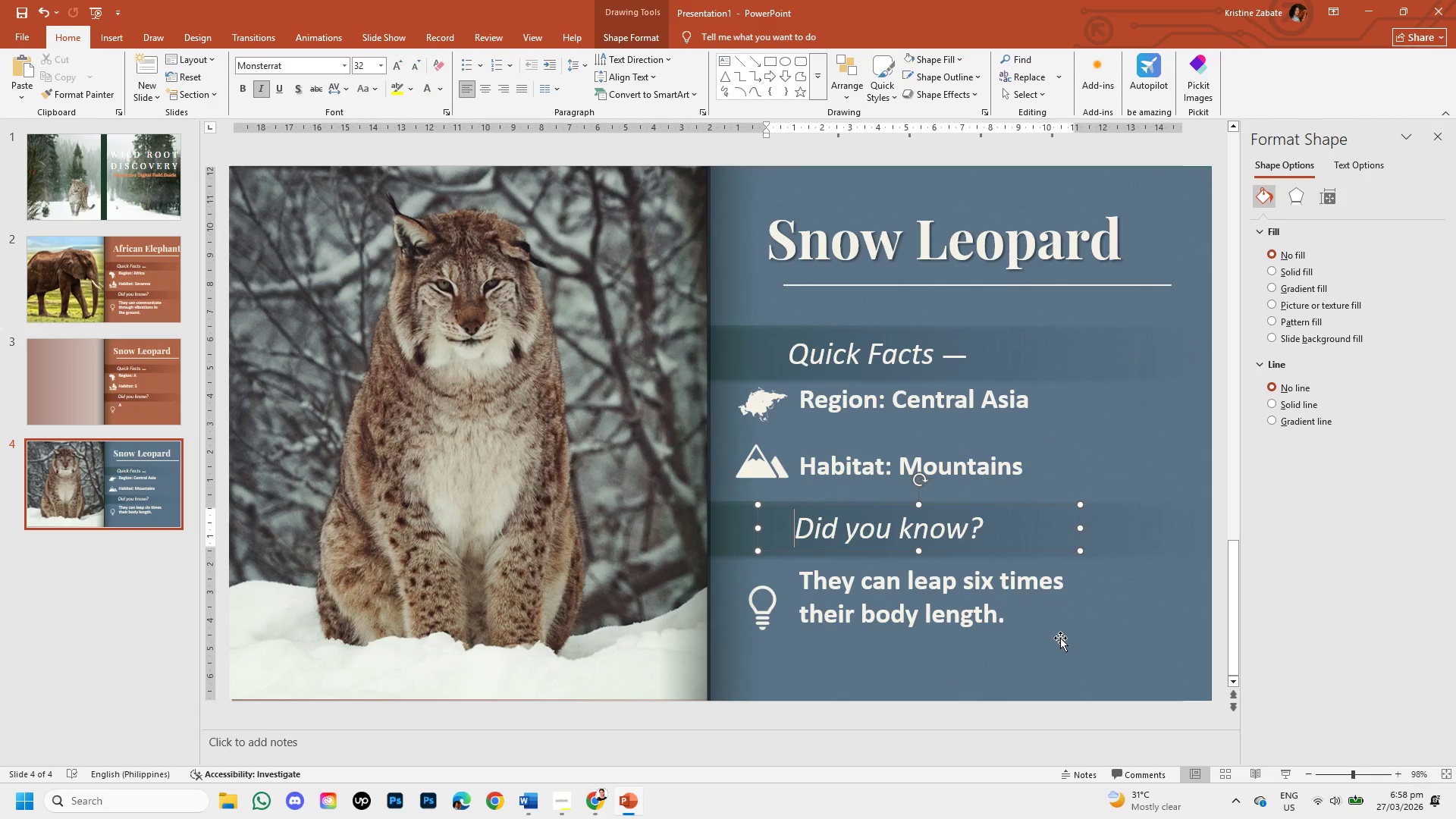 
left_click([1063, 642])
 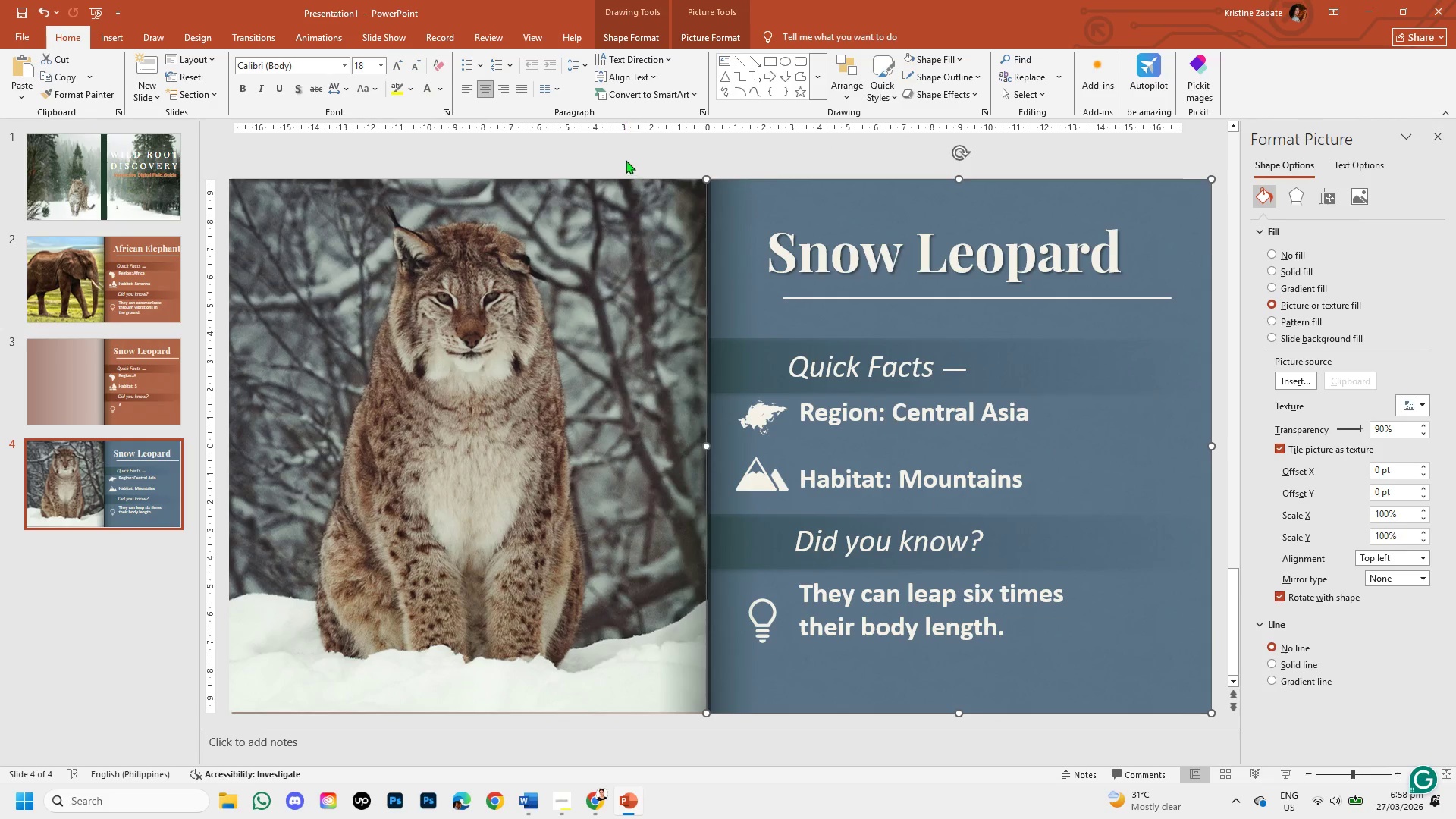 
left_click([623, 155])
 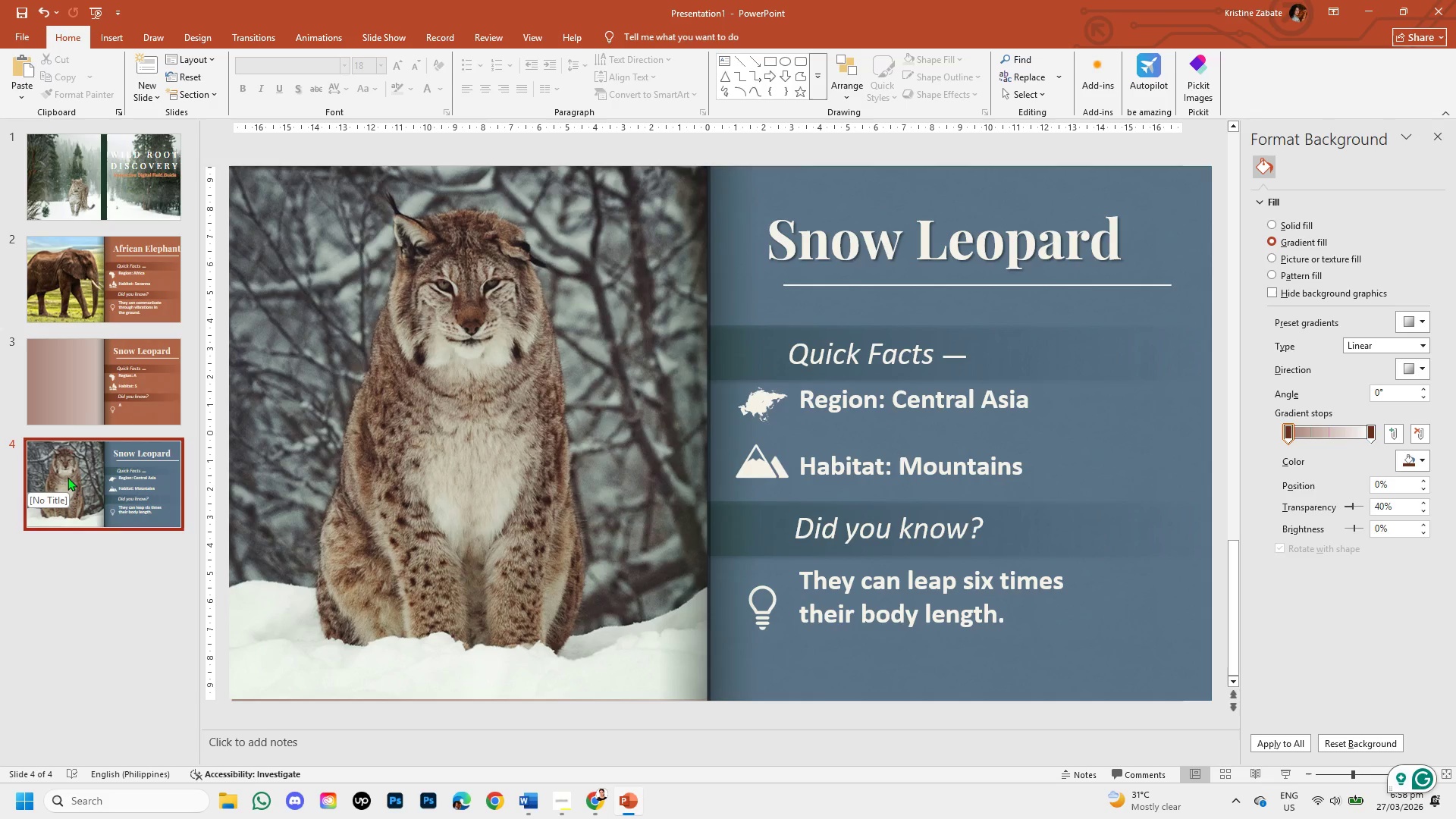 
left_click([85, 353])
 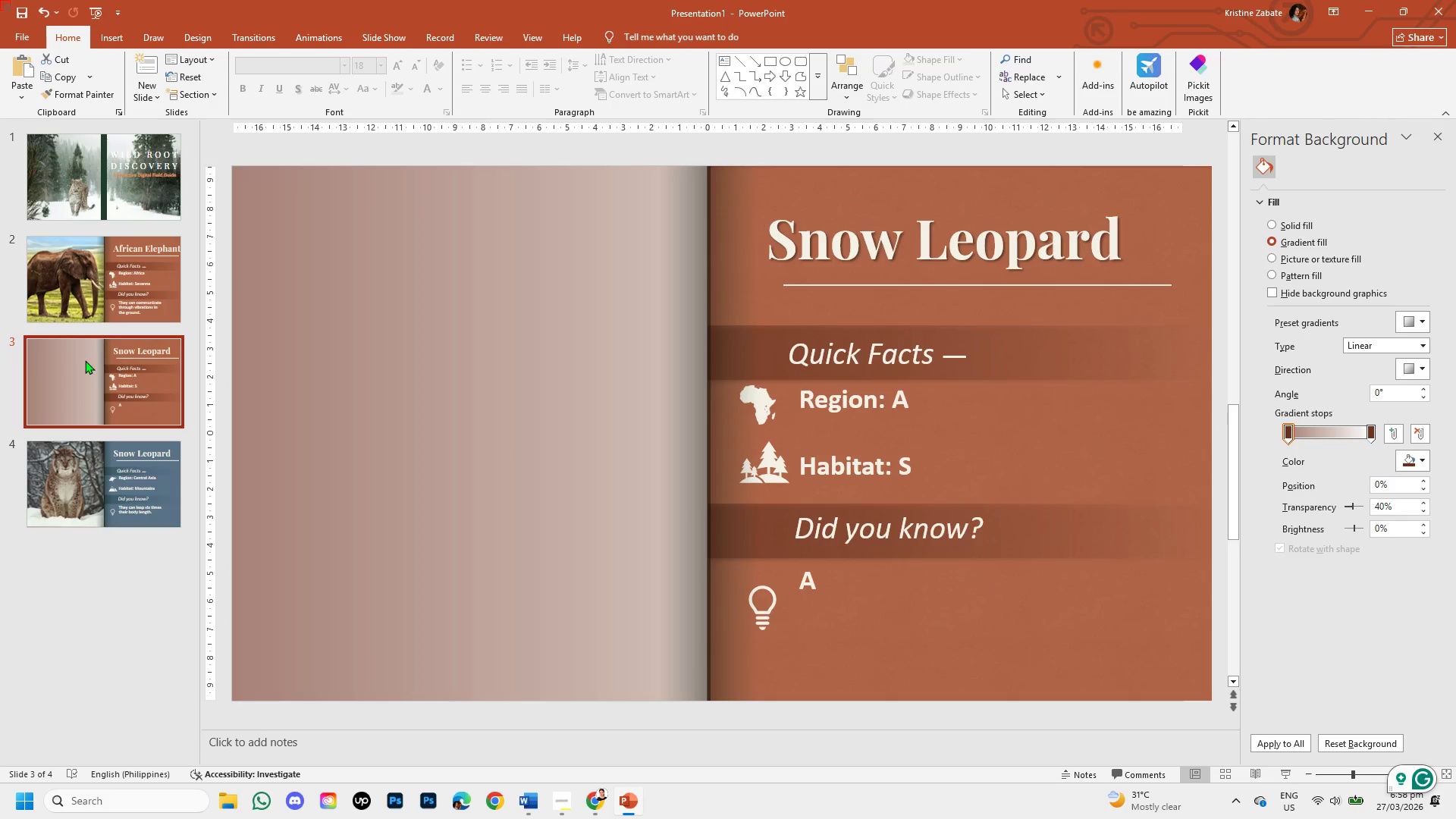 
left_click_drag(start_coordinate=[85, 360], to_coordinate=[84, 513])
 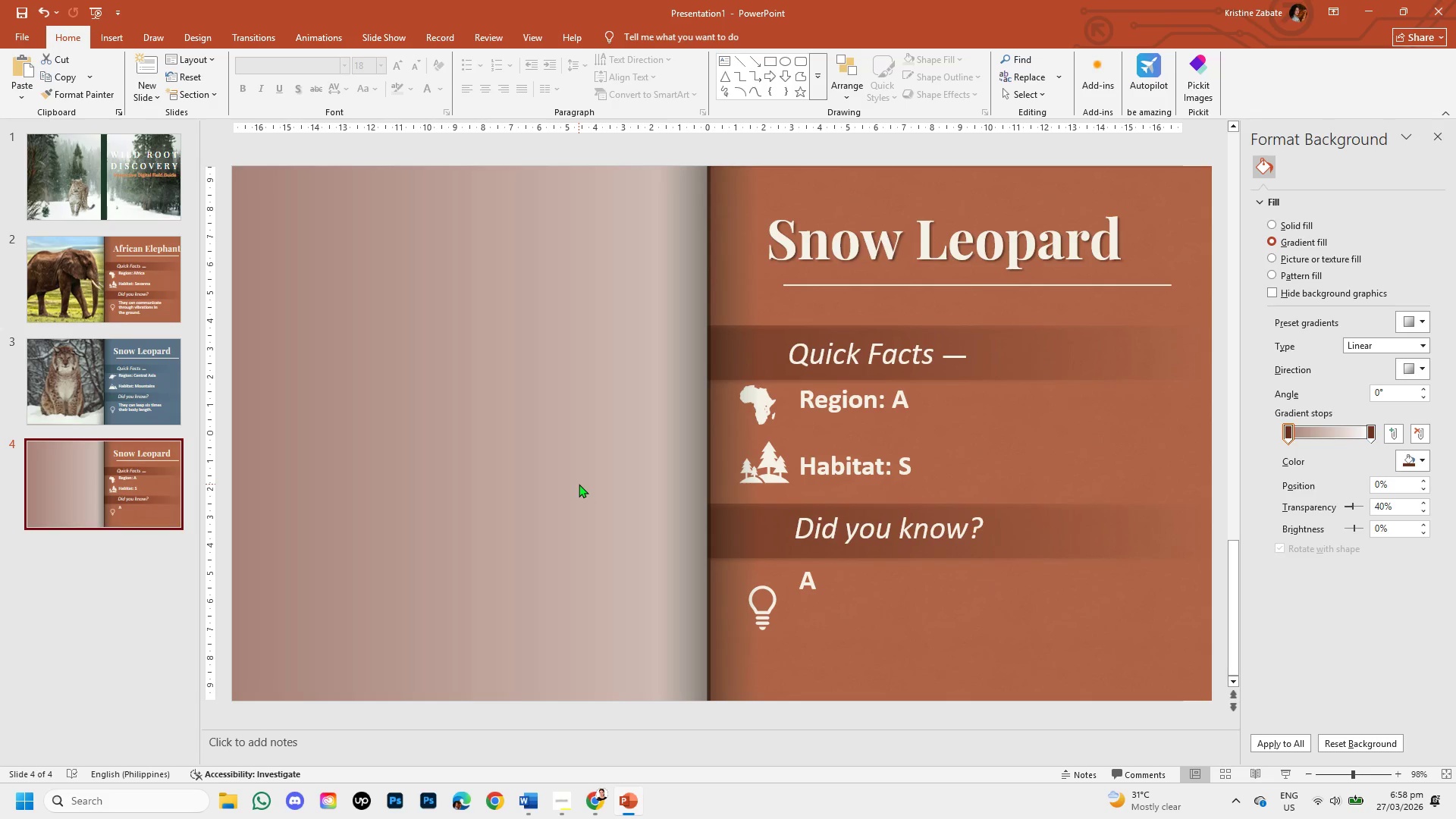 
wait(20.5)
 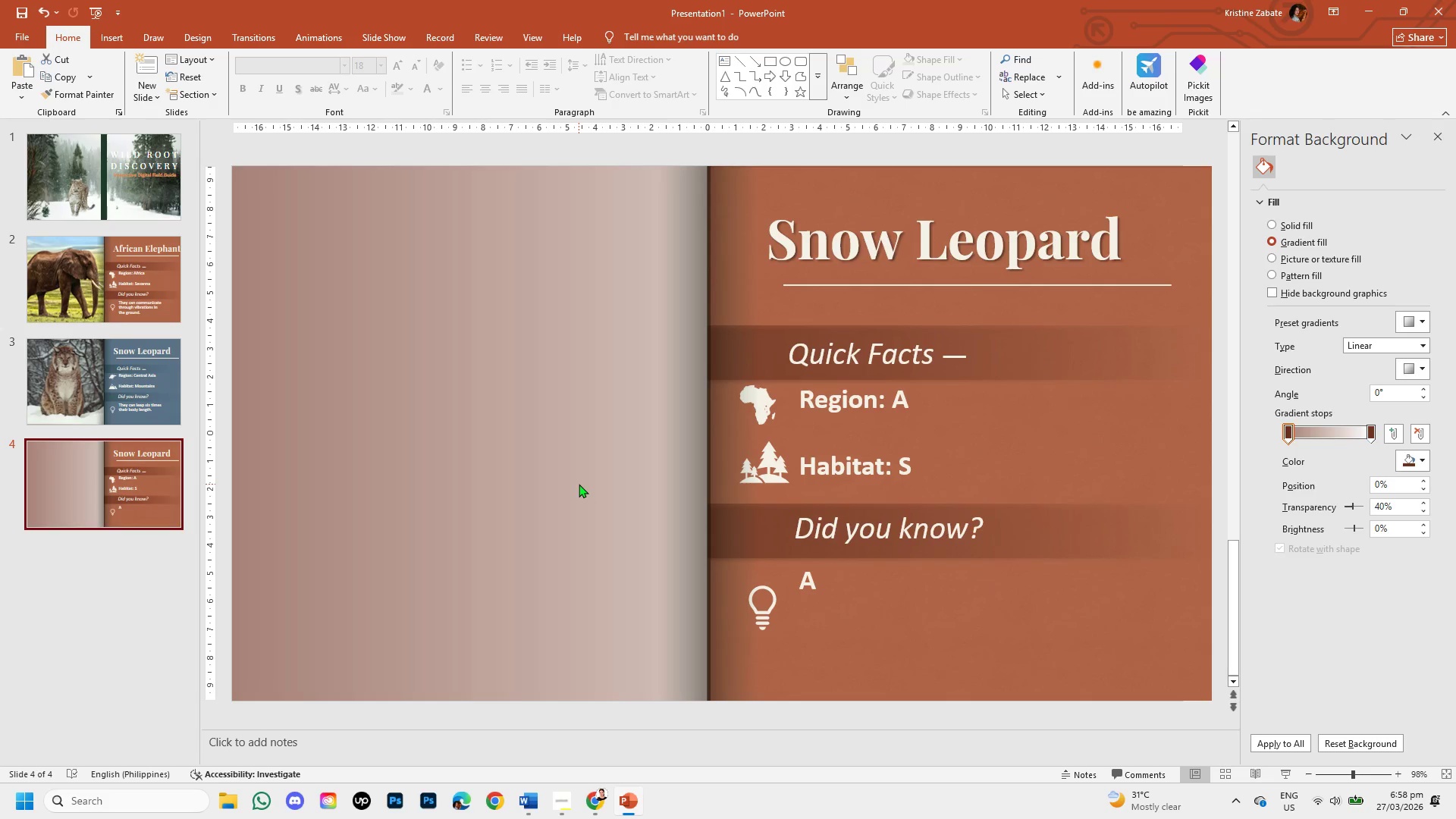 
left_click([588, 802])
 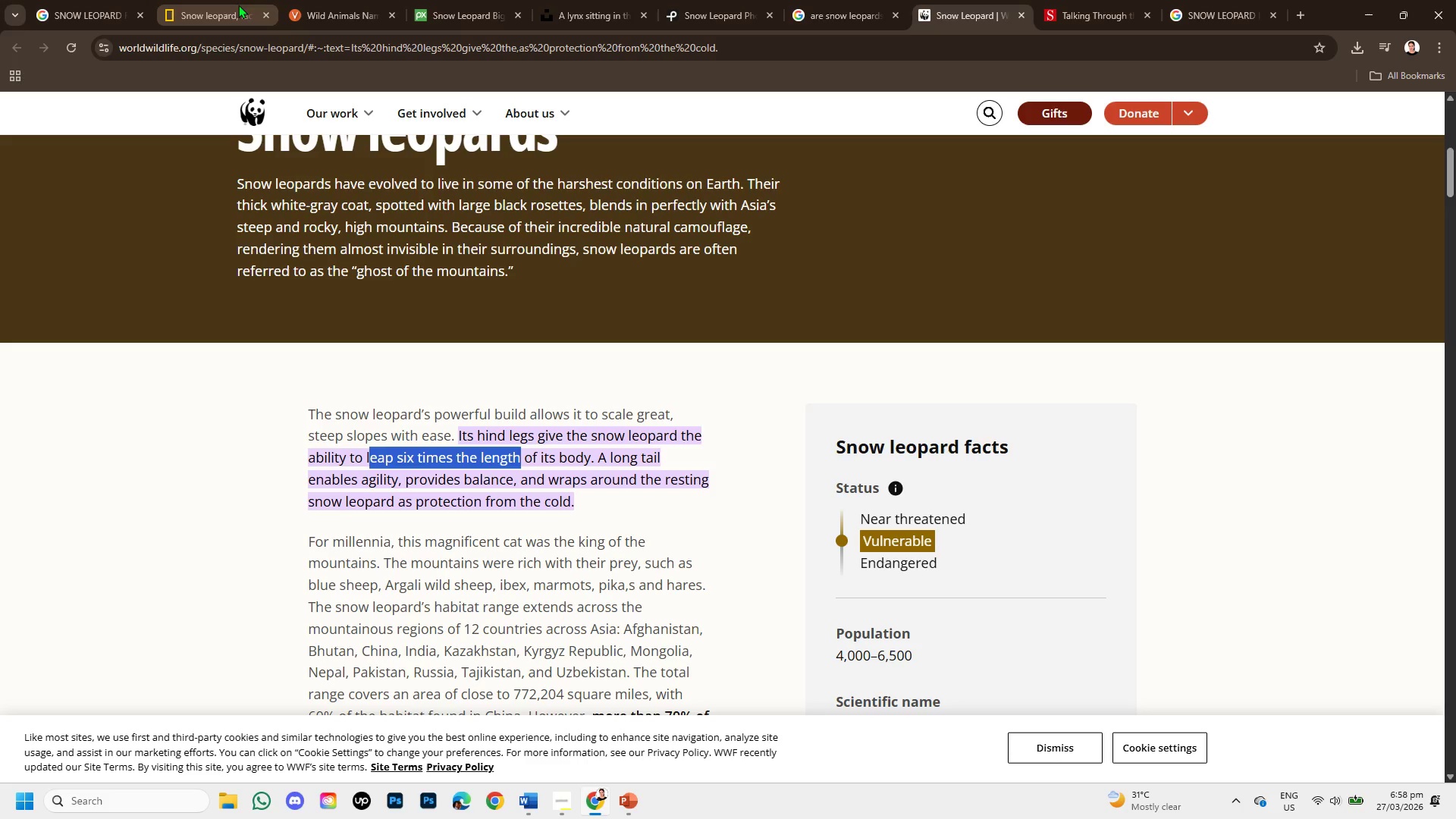 
left_click([268, 15])
 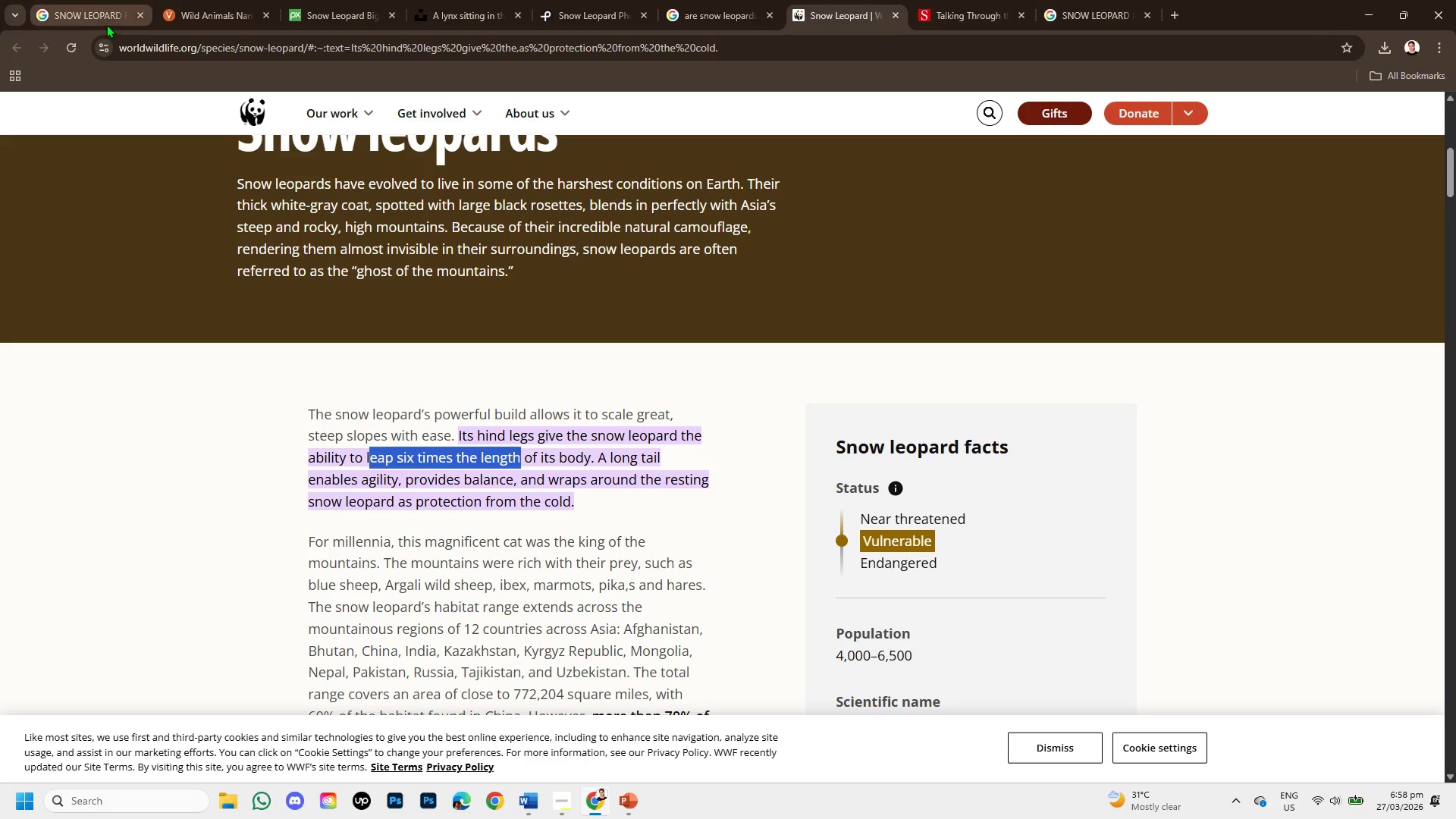 
left_click([93, 1])
 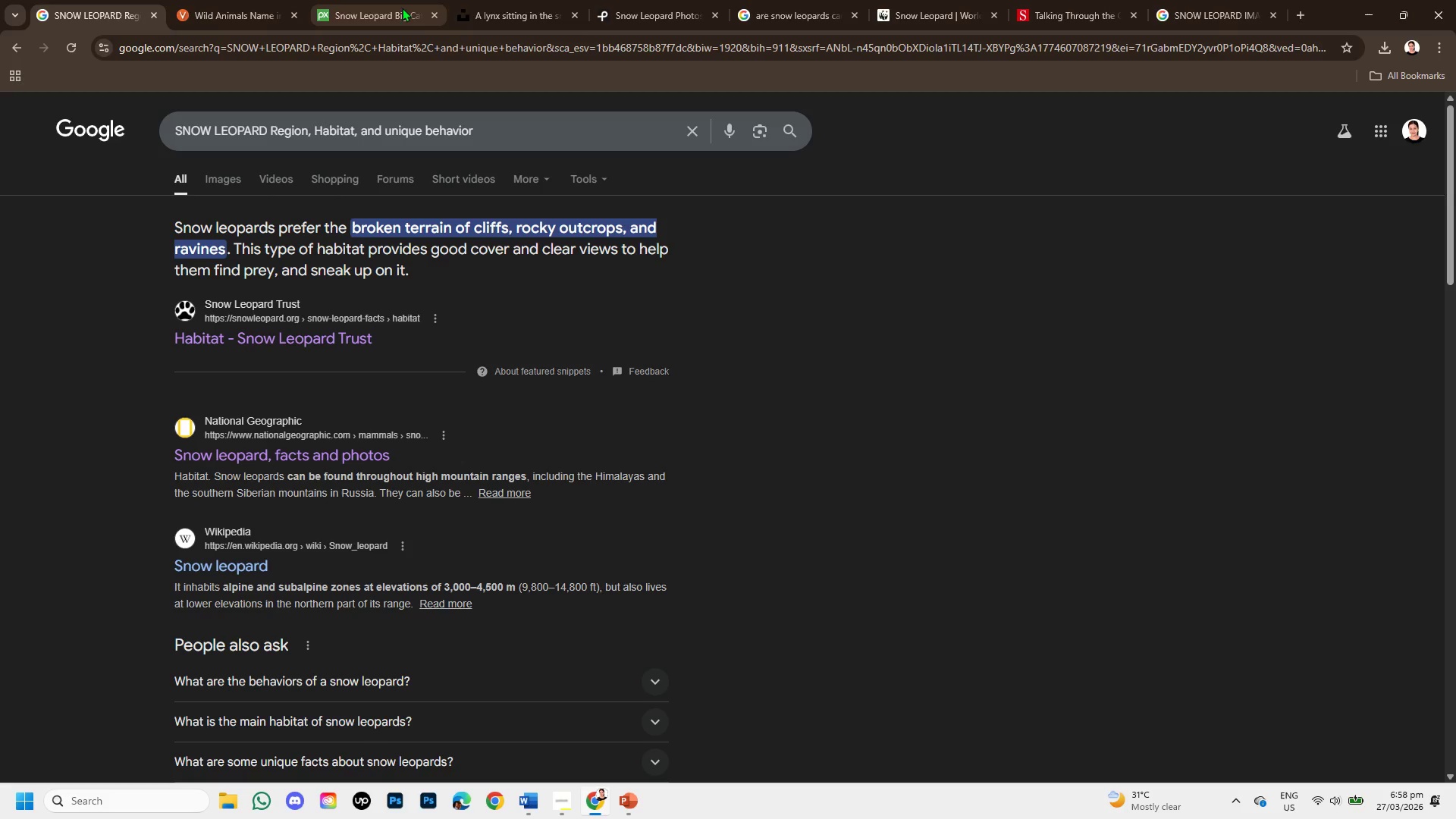 
left_click([390, 0])
 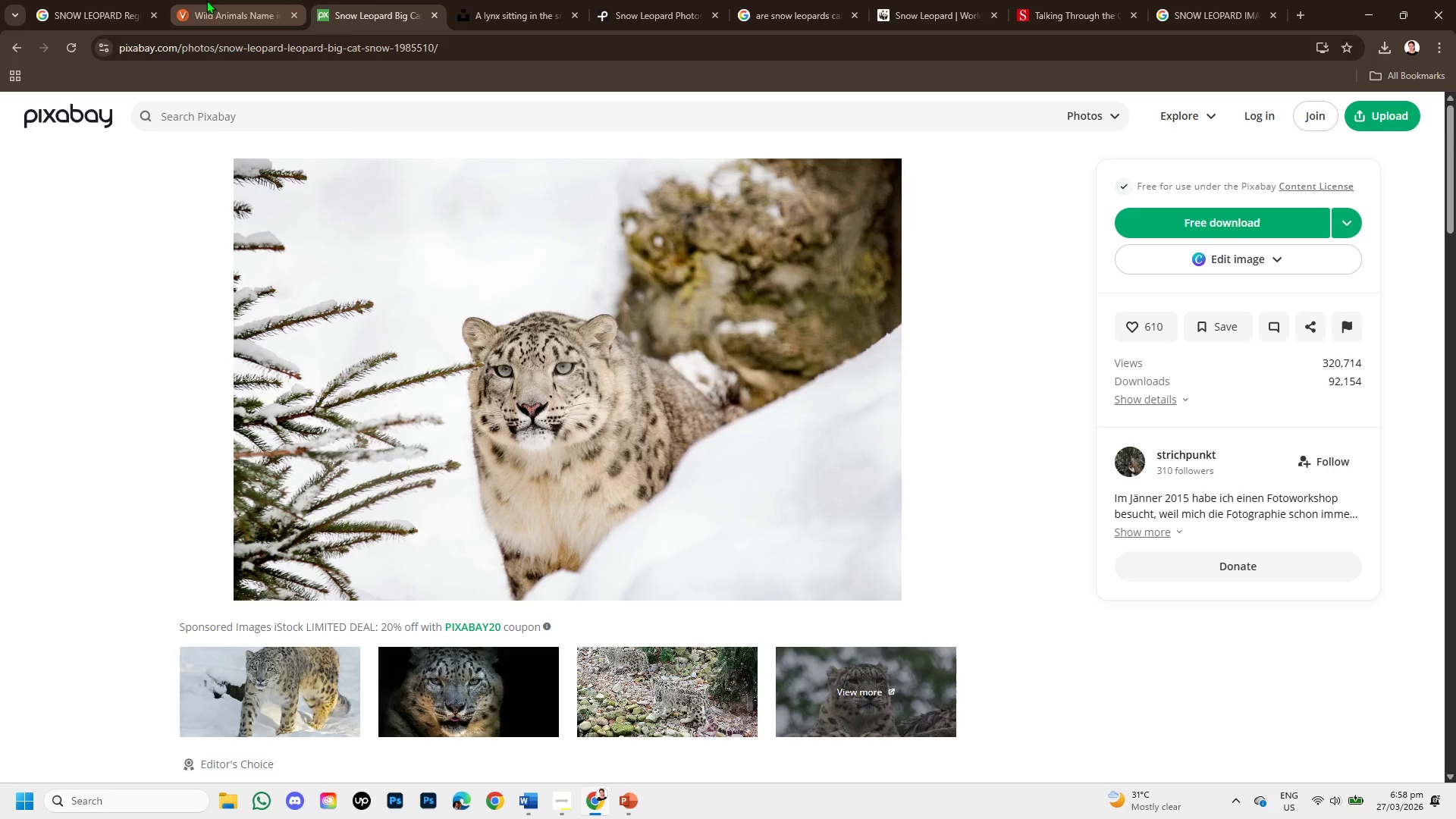 
left_click_drag(start_coordinate=[359, 8], to_coordinate=[478, 11])
 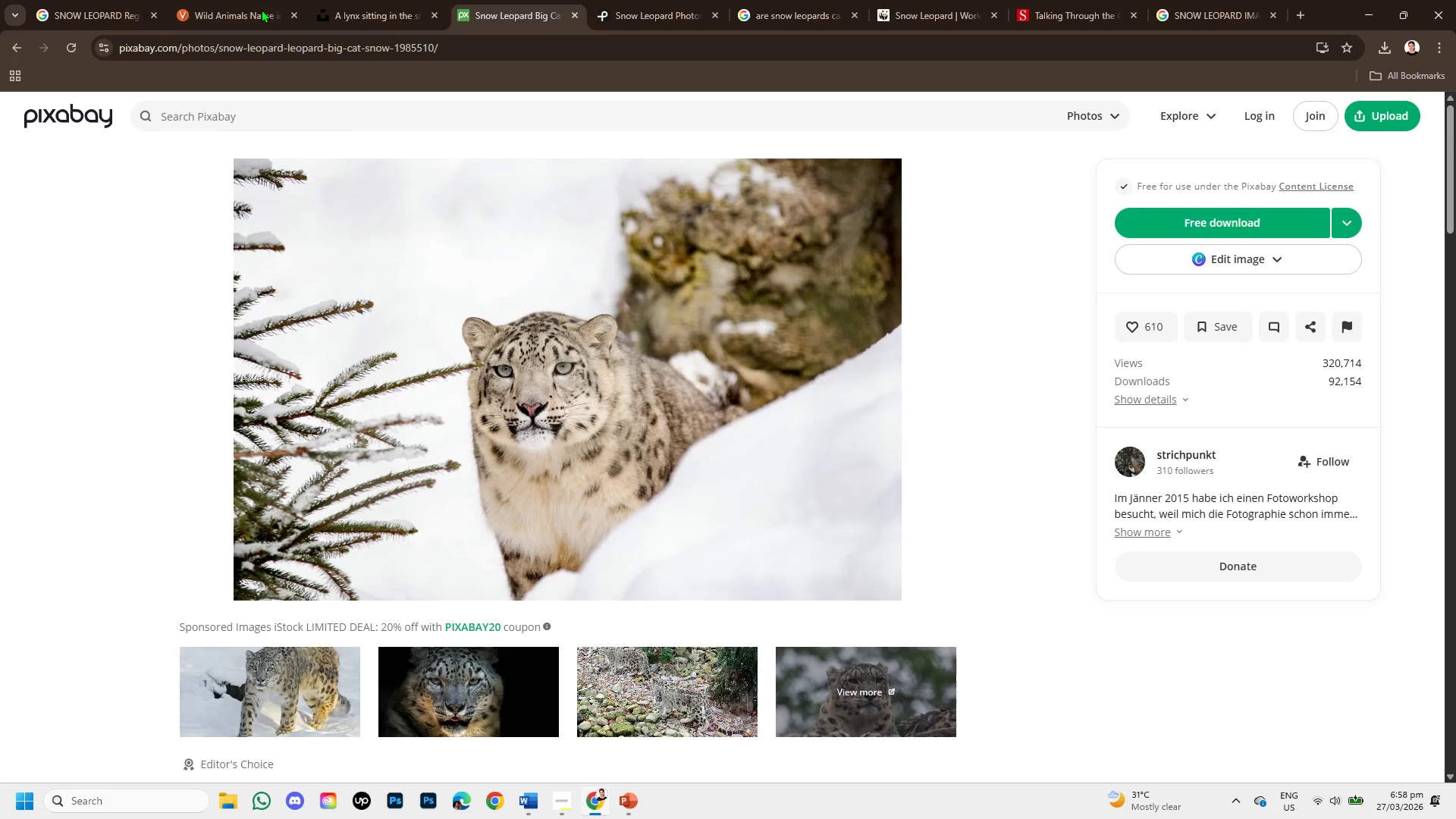 
left_click([261, 9])
 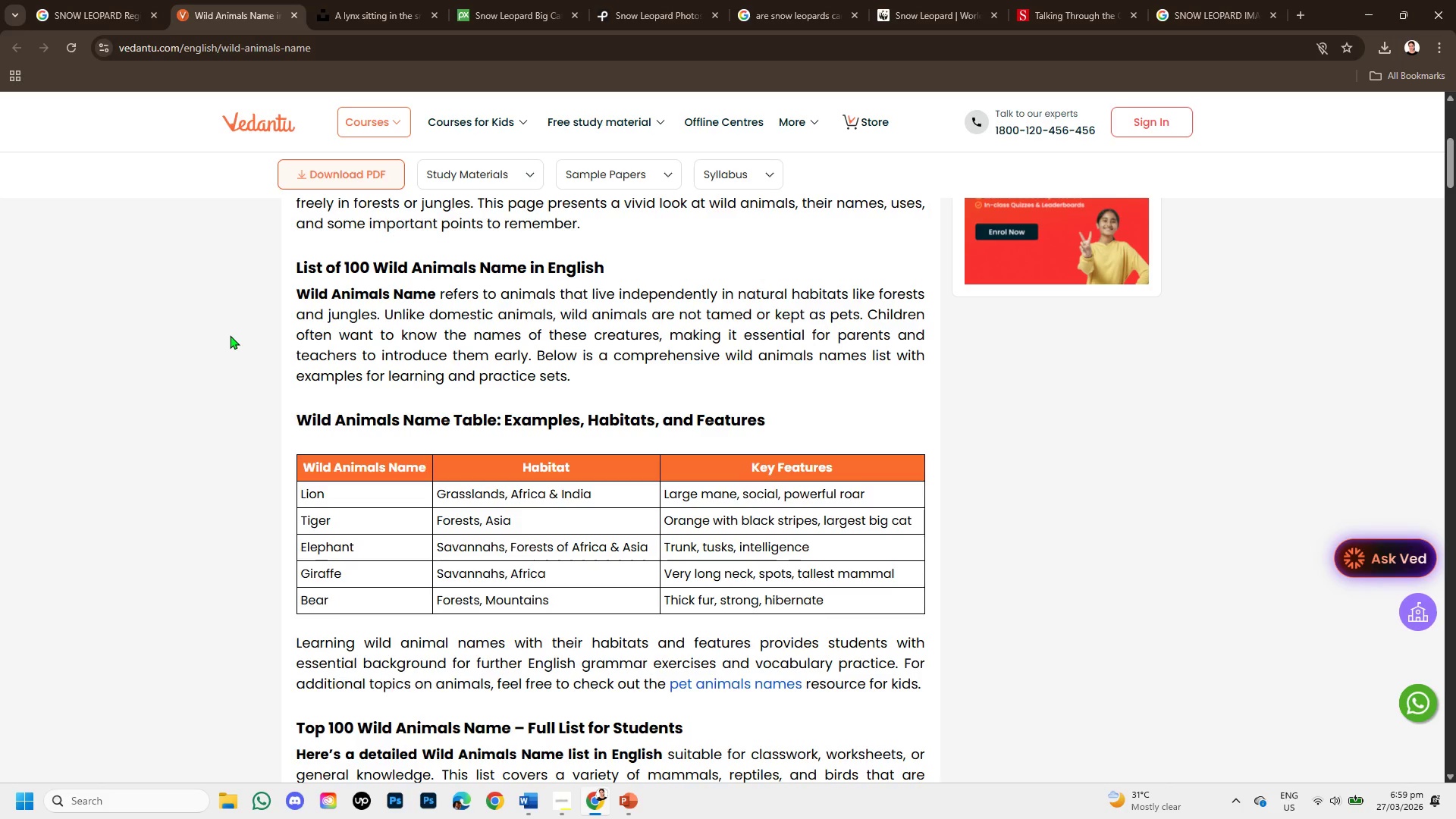 
wait(17.47)
 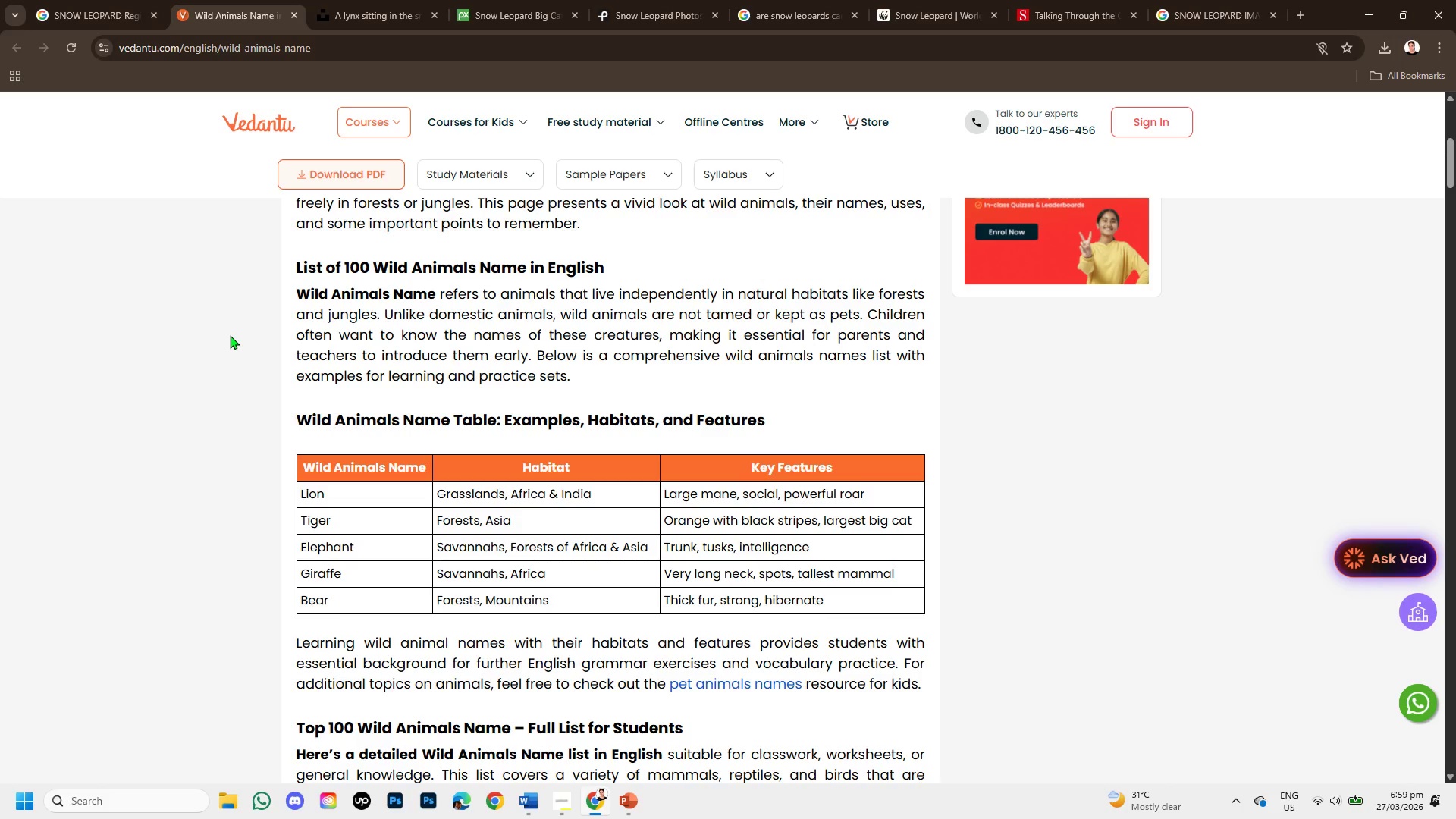 
scroll: coordinate [418, 522], scroll_direction: down, amount: 4.0
 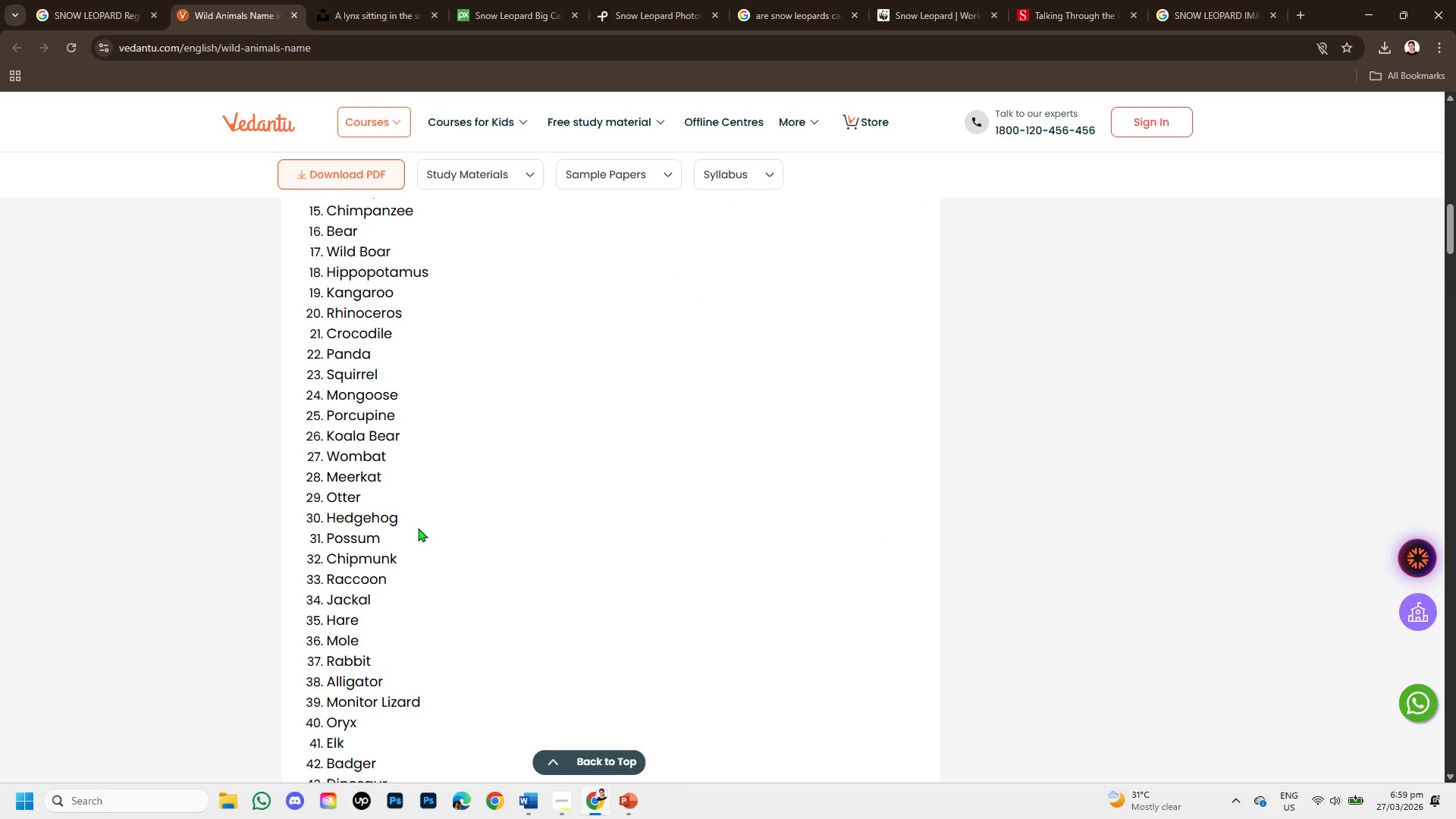 
scroll: coordinate [221, 456], scroll_direction: up, amount: 8.0
 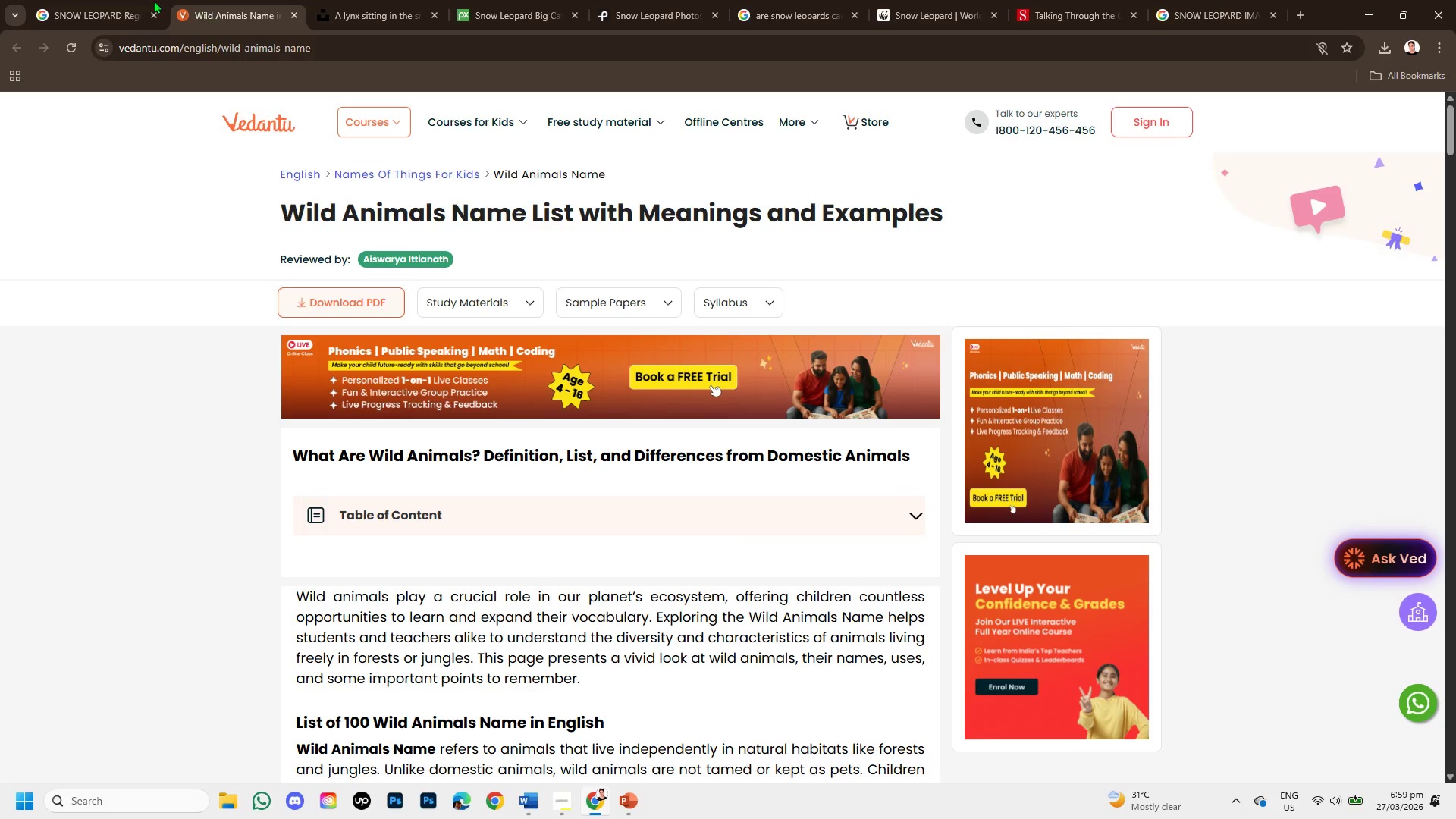 
left_click([75, 0])
 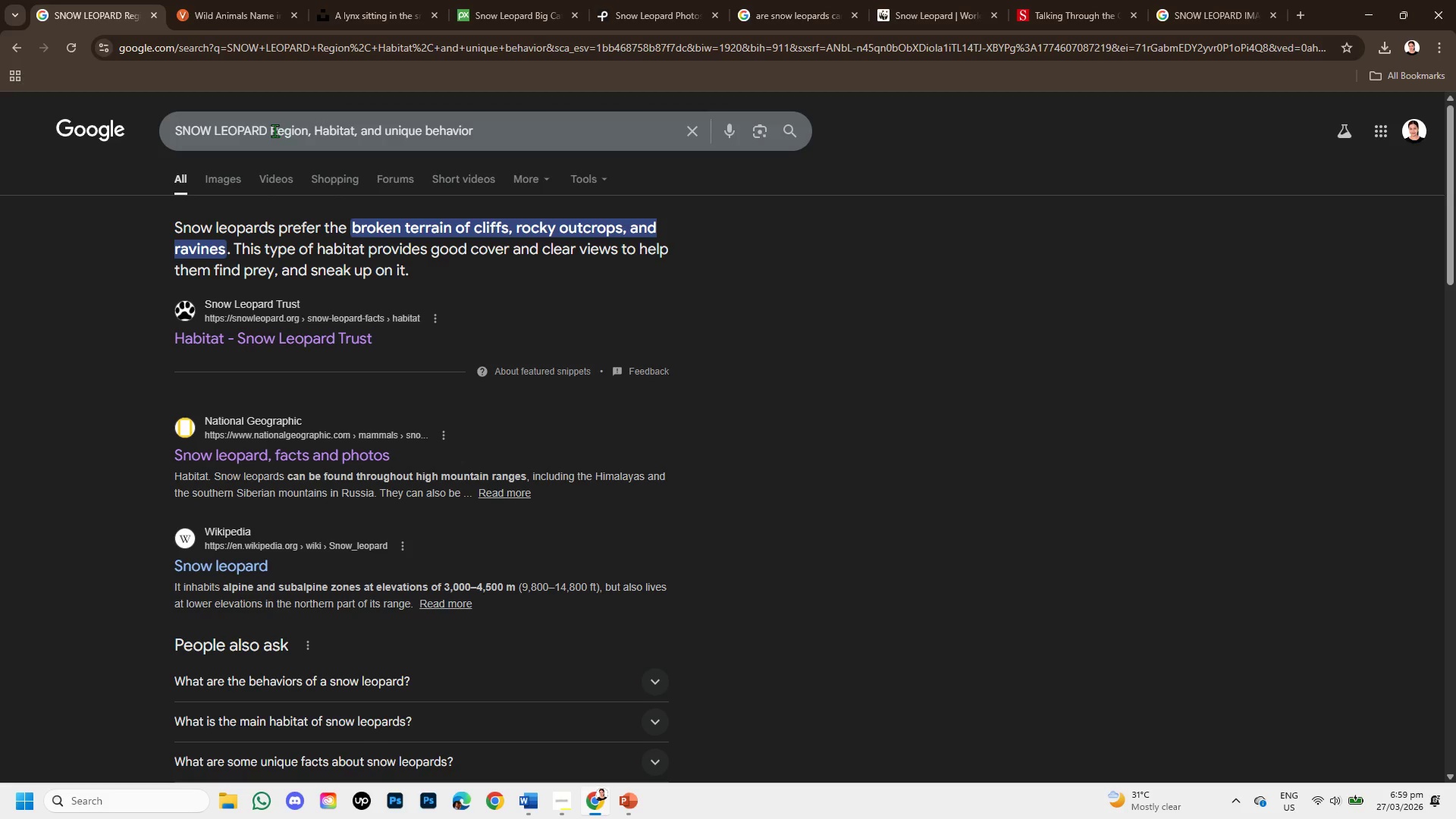 
left_click_drag(start_coordinate=[264, 127], to_coordinate=[173, 126])
 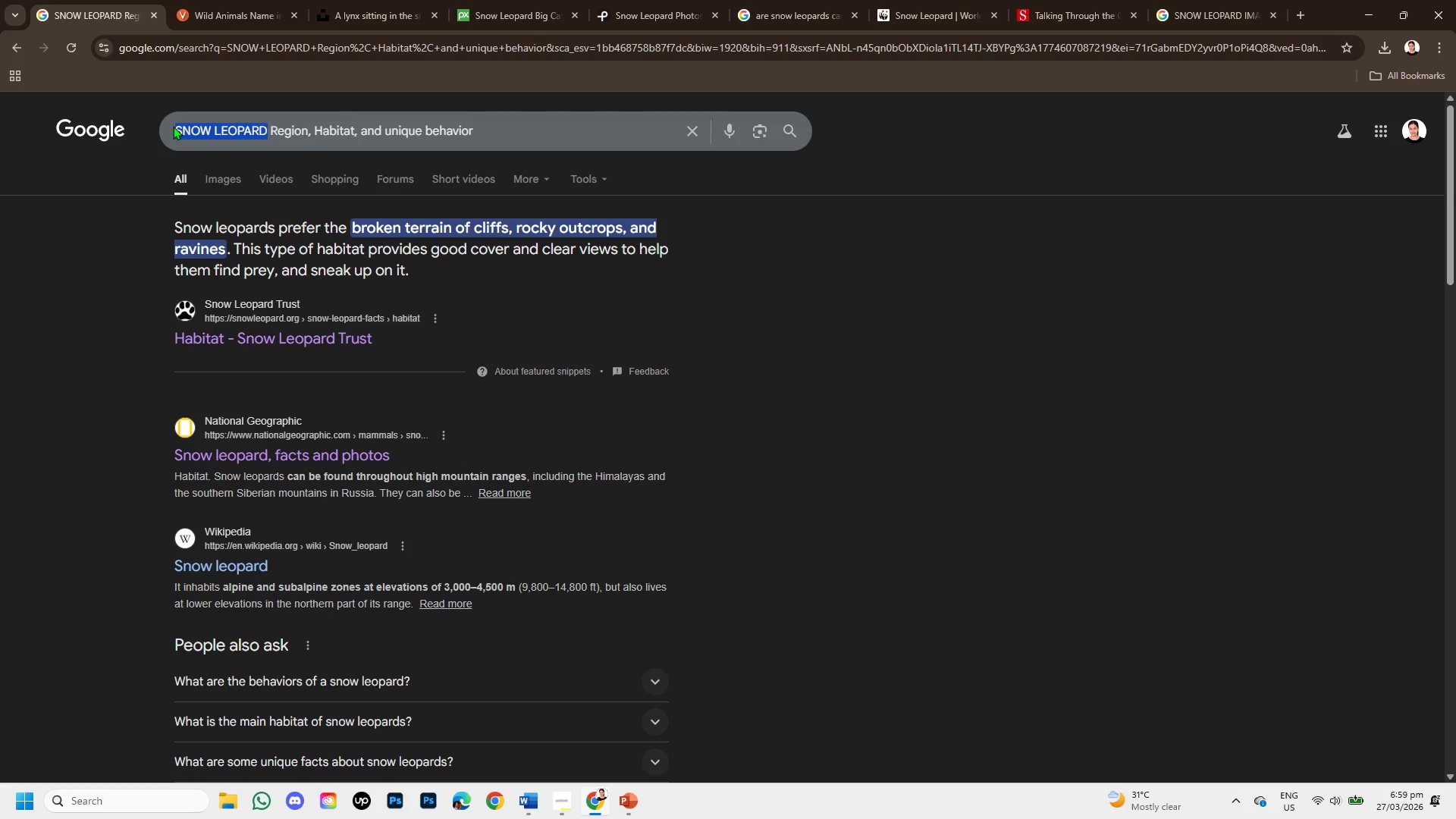 
key(Backspace)
type(red pands)
key(Backspace)
type(a)
 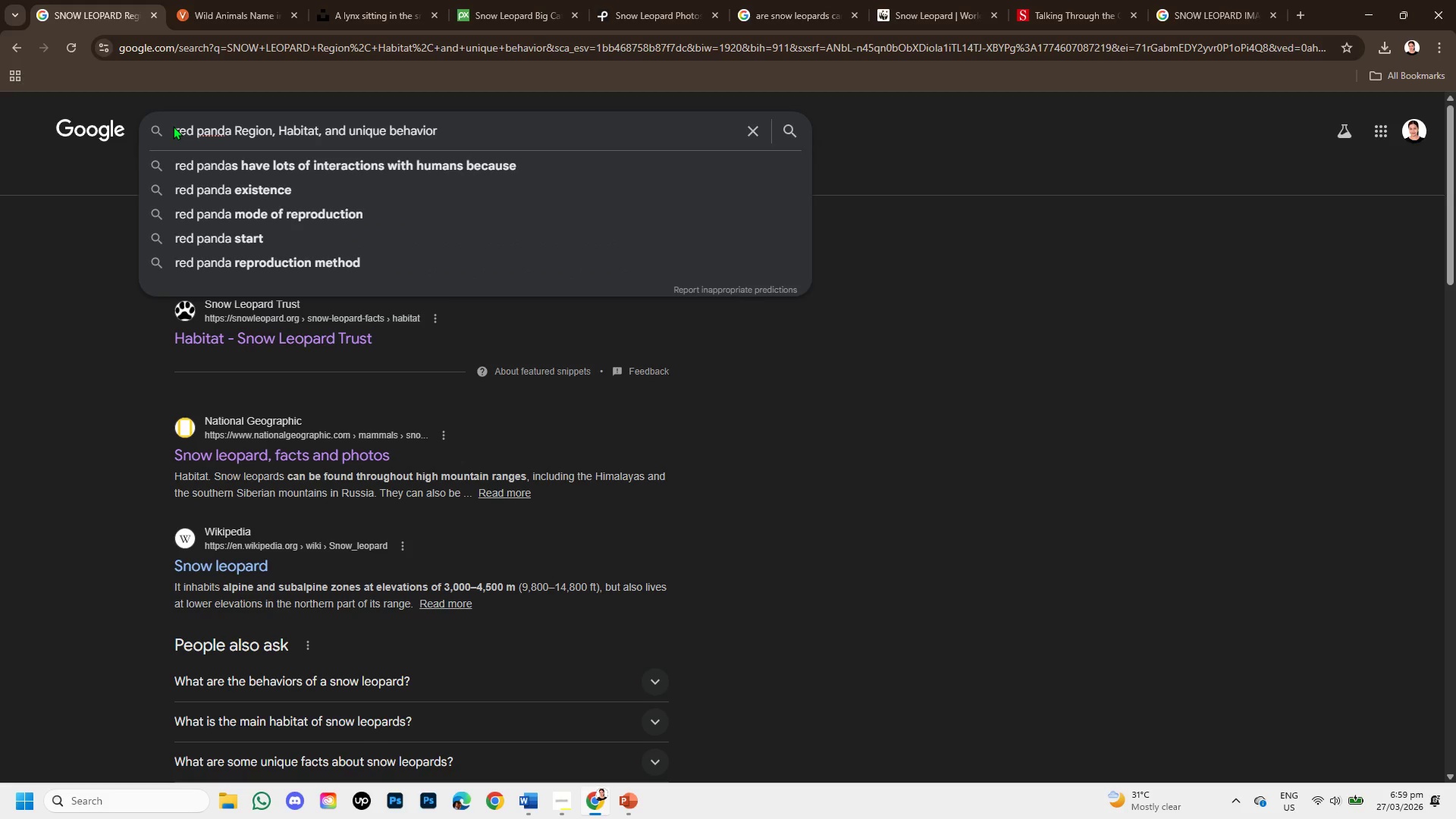 
key(Enter)
 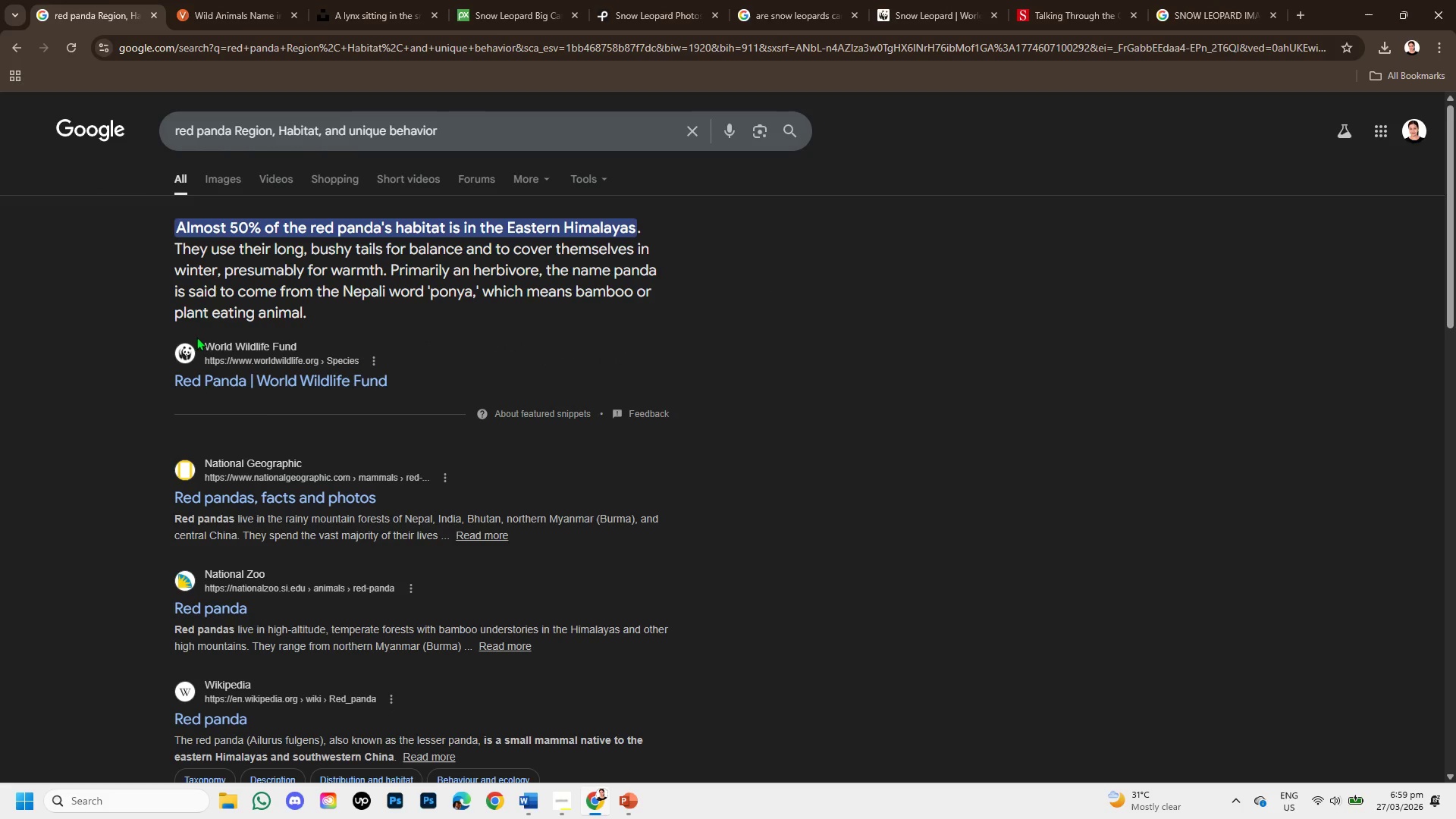 
right_click([278, 377])
 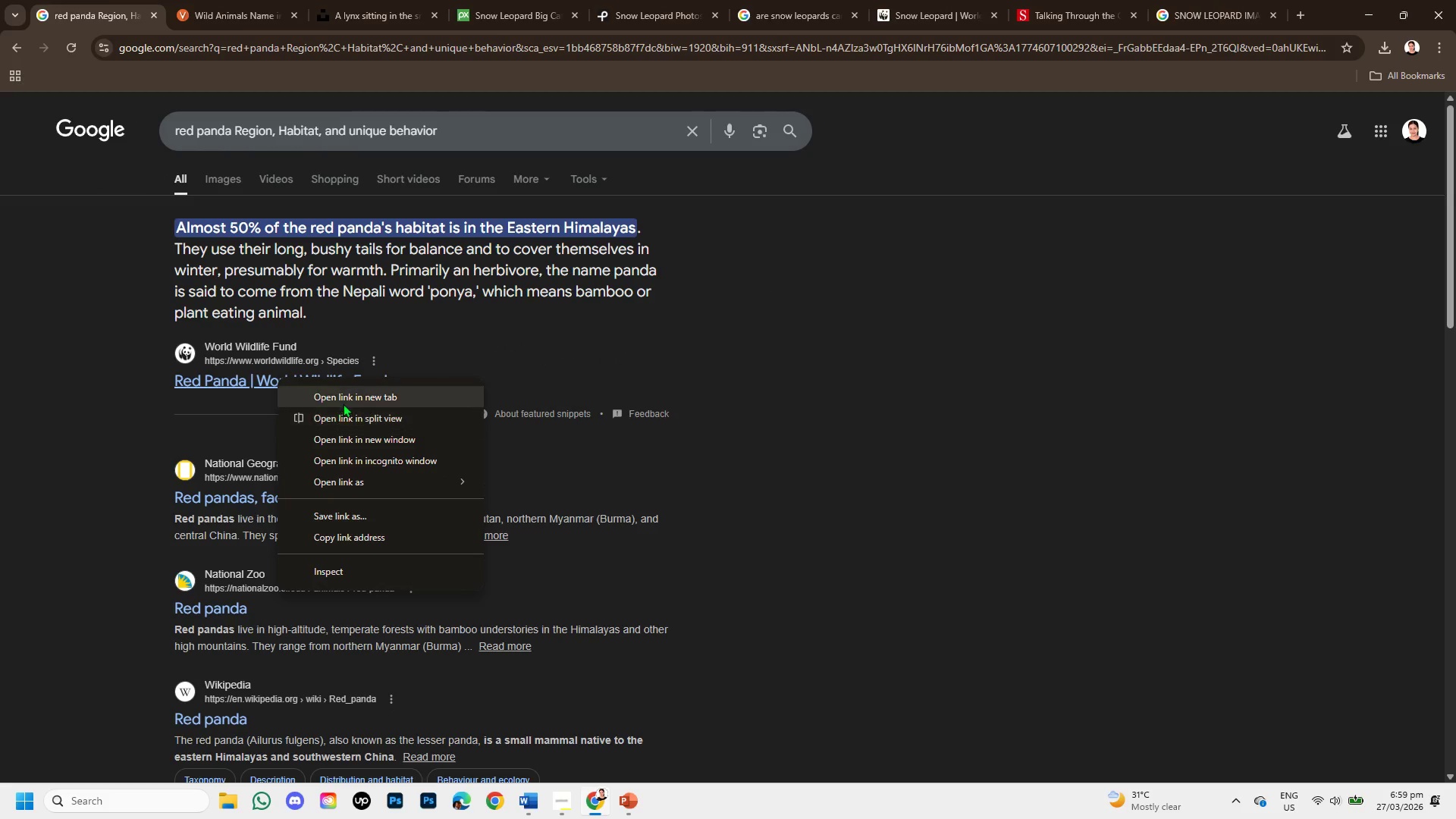 
left_click([347, 394])
 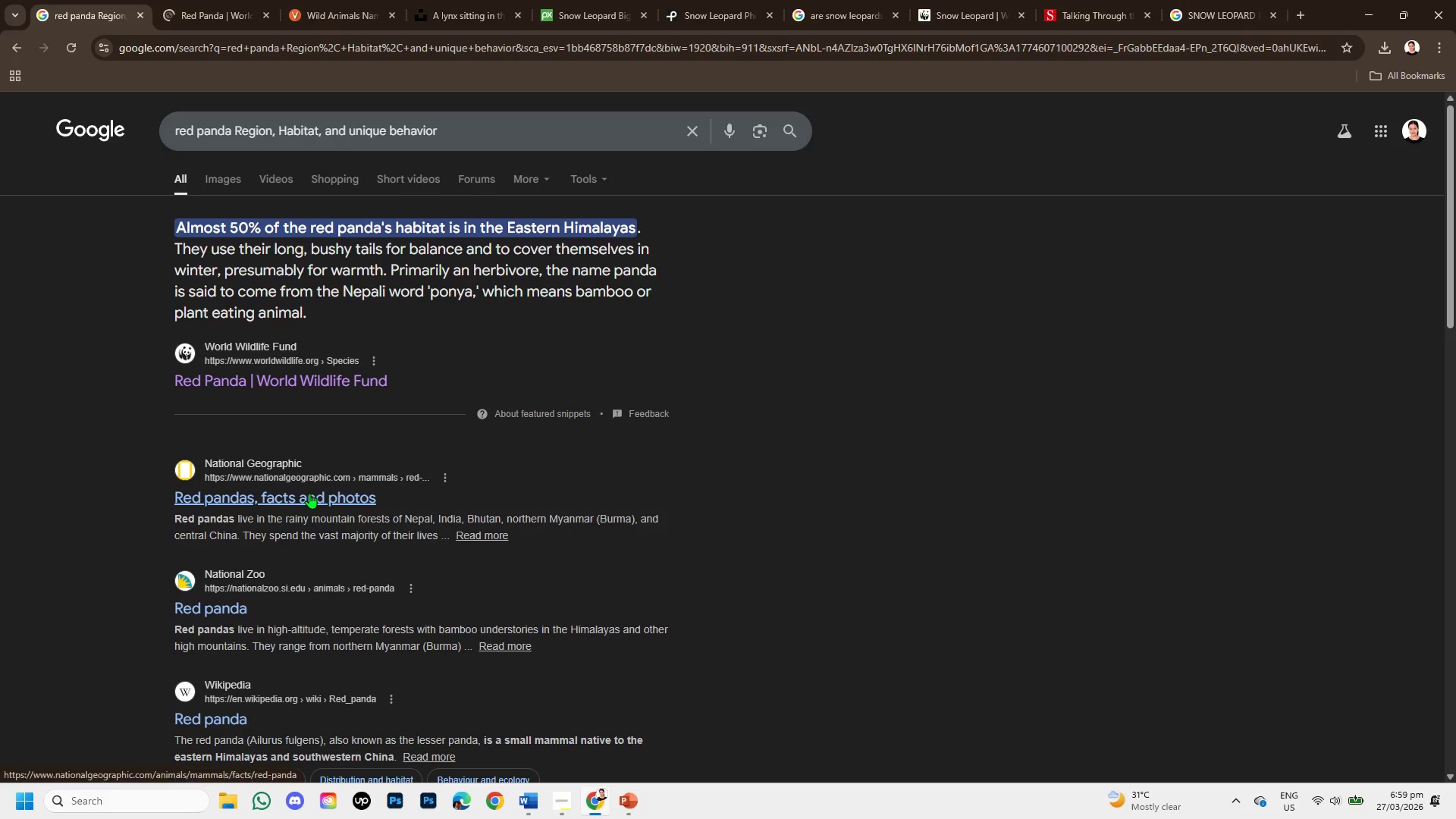 
right_click([309, 493])
 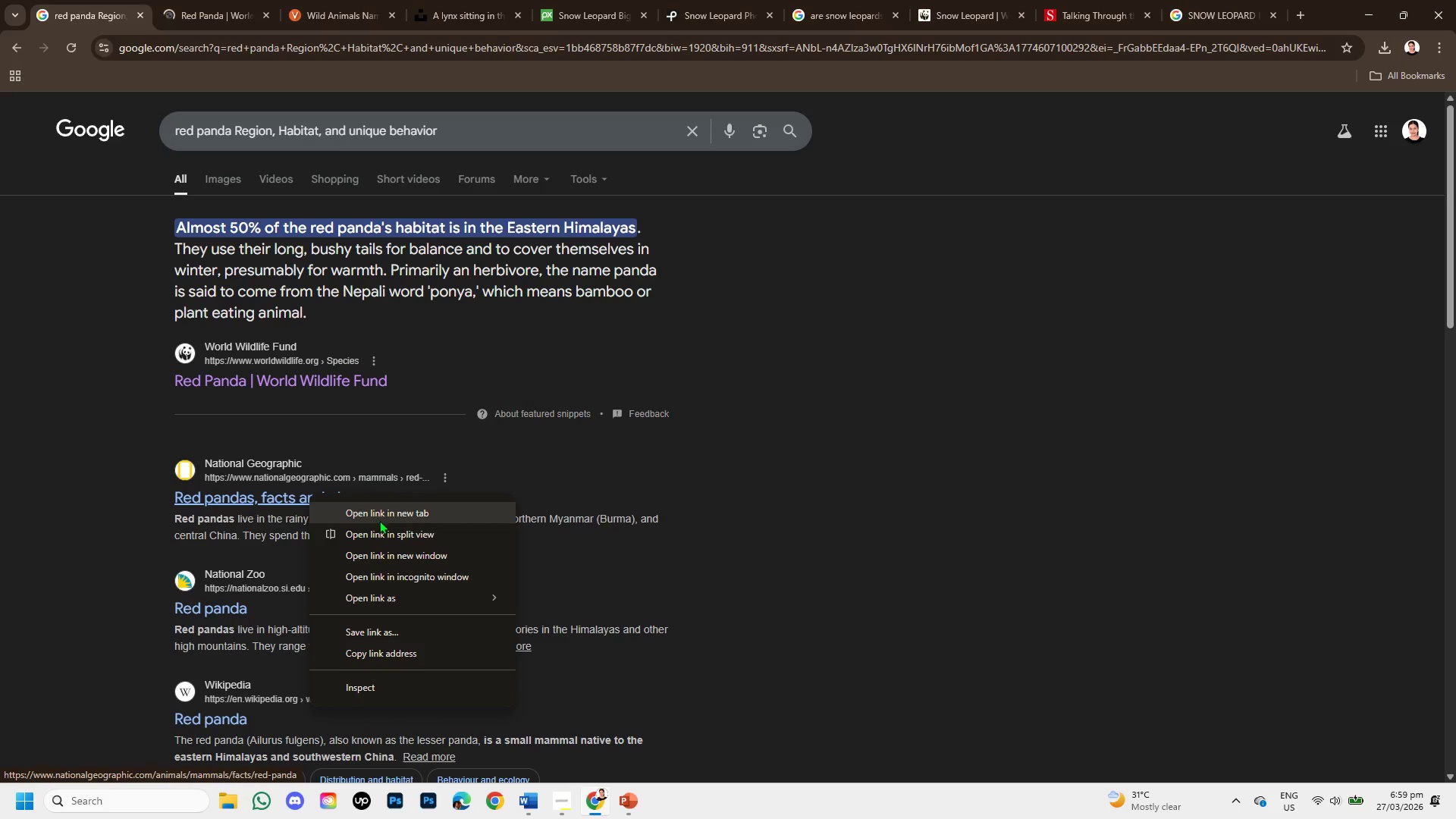 
left_click([383, 517])
 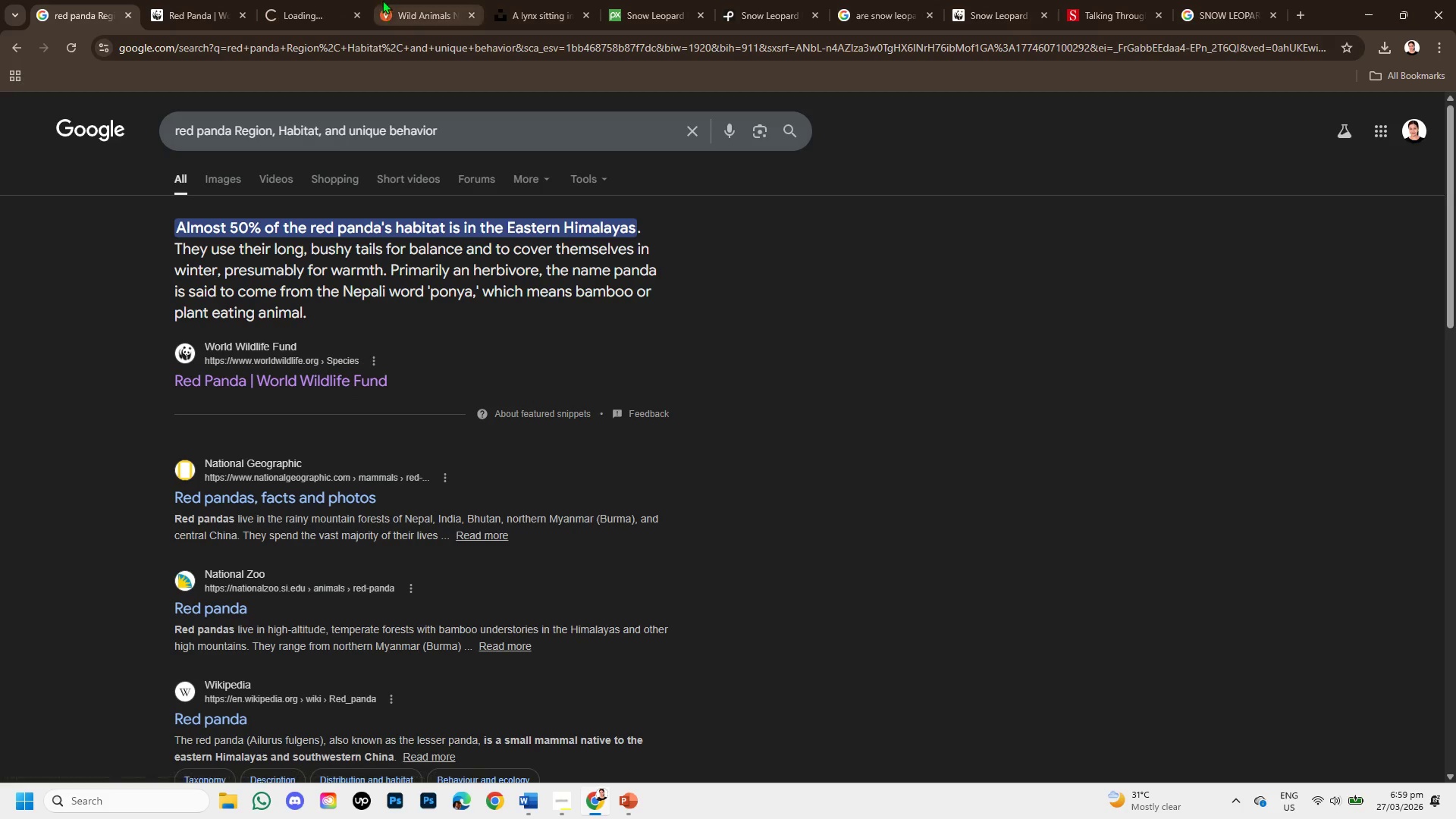 
left_click([382, 0])
 